 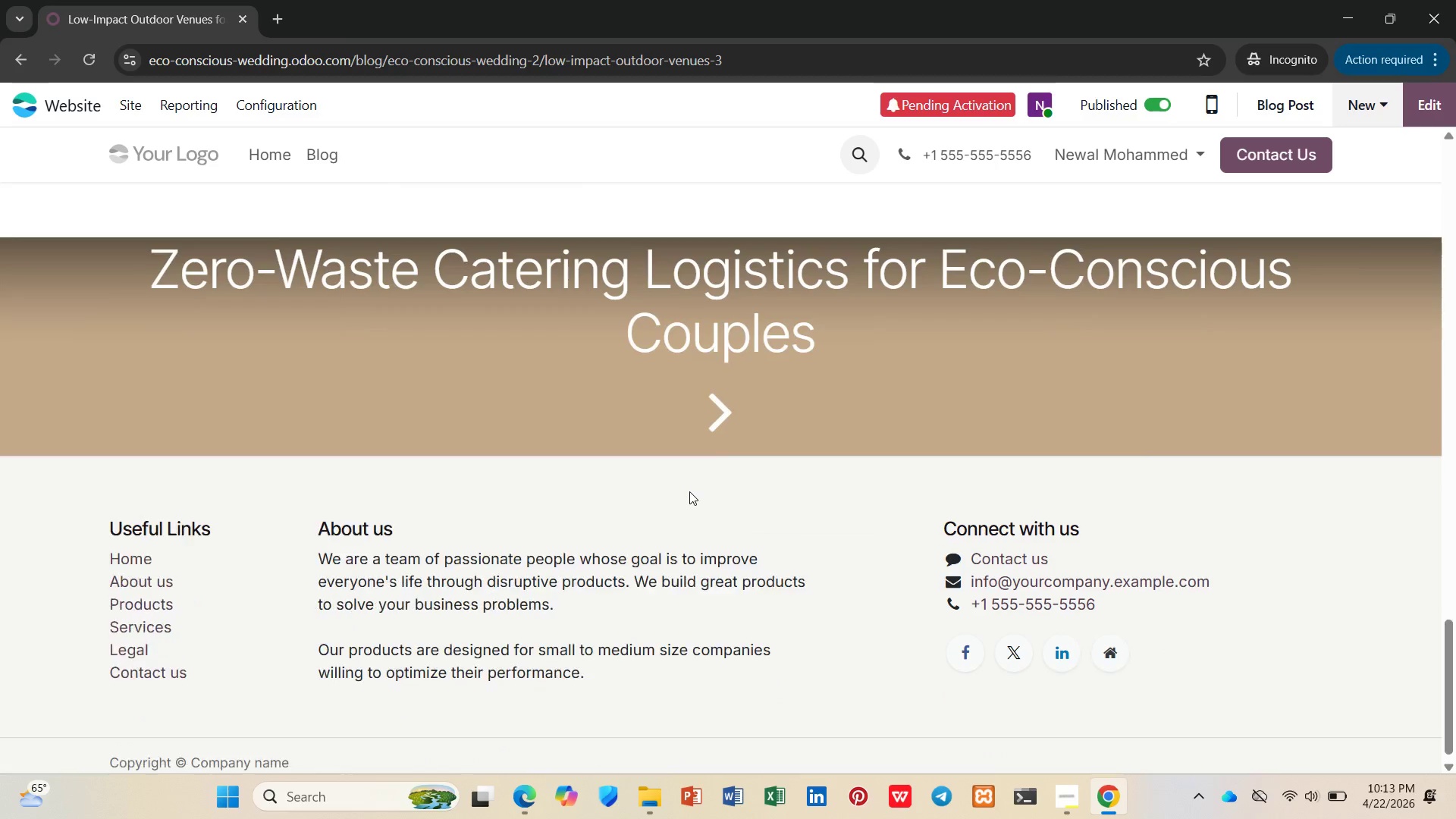 
 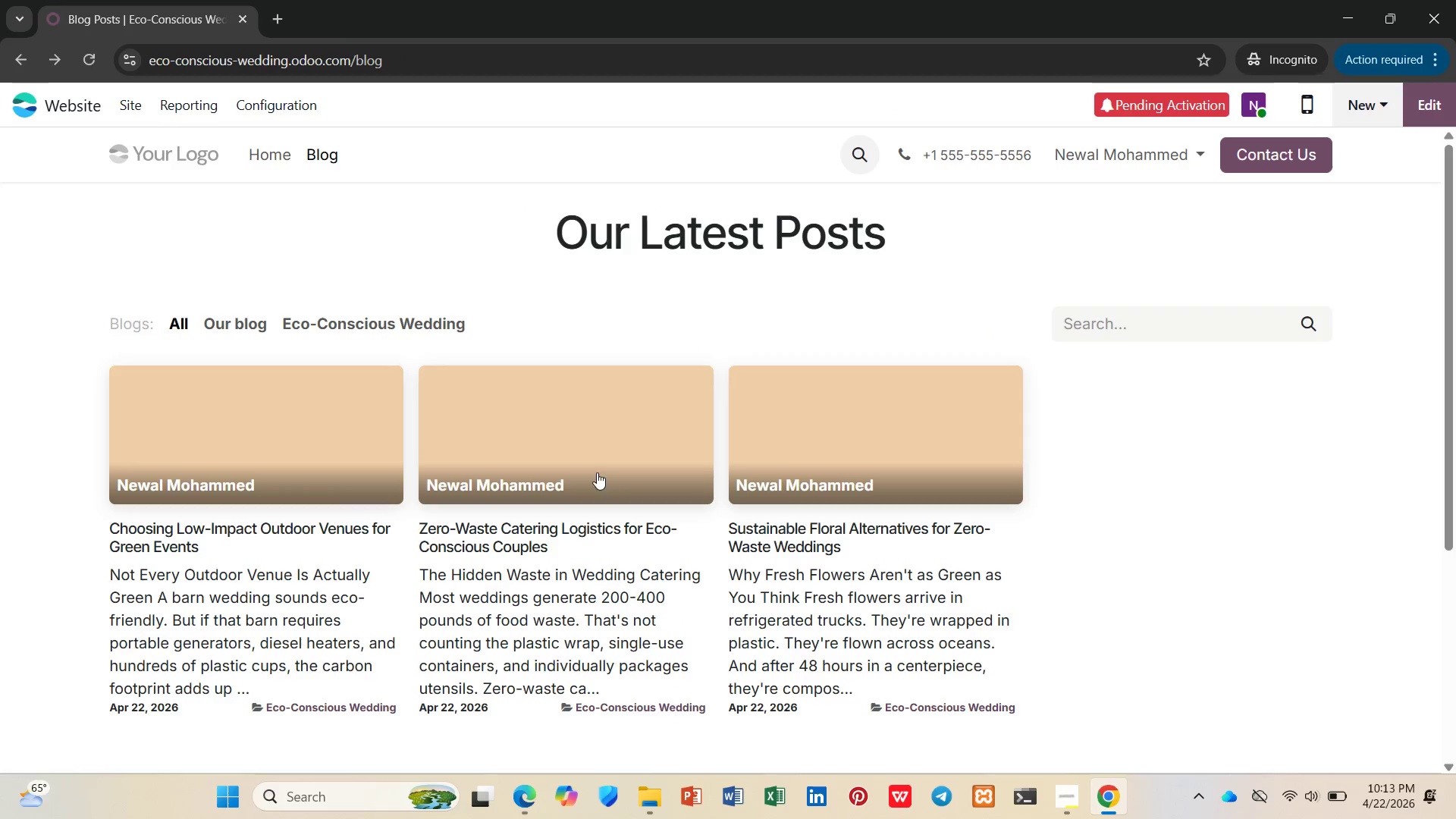 
left_click([597, 472])
 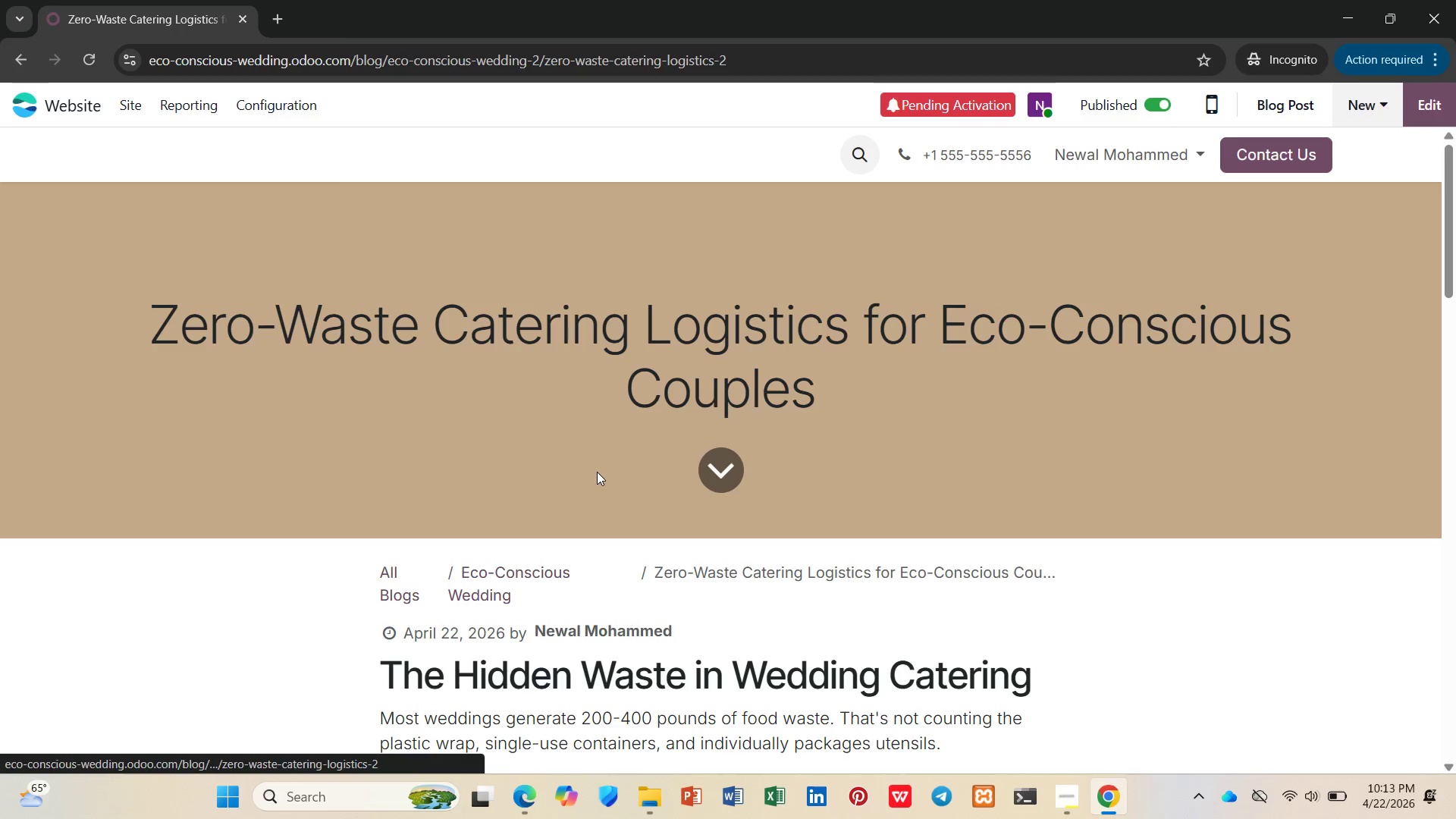 
scroll: coordinate [597, 472], scroll_direction: down, amount: 21.0
 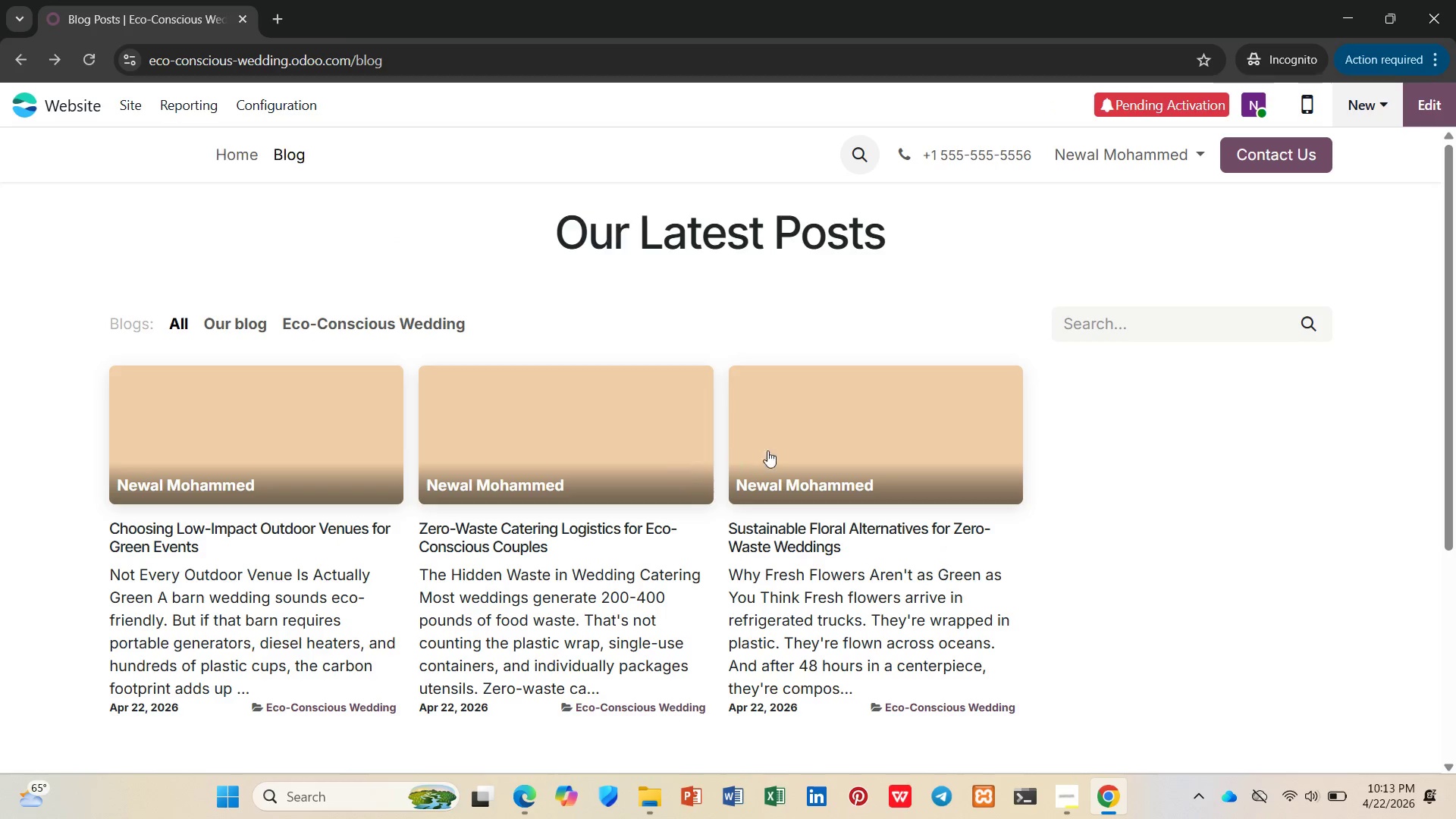 
left_click([863, 436])
 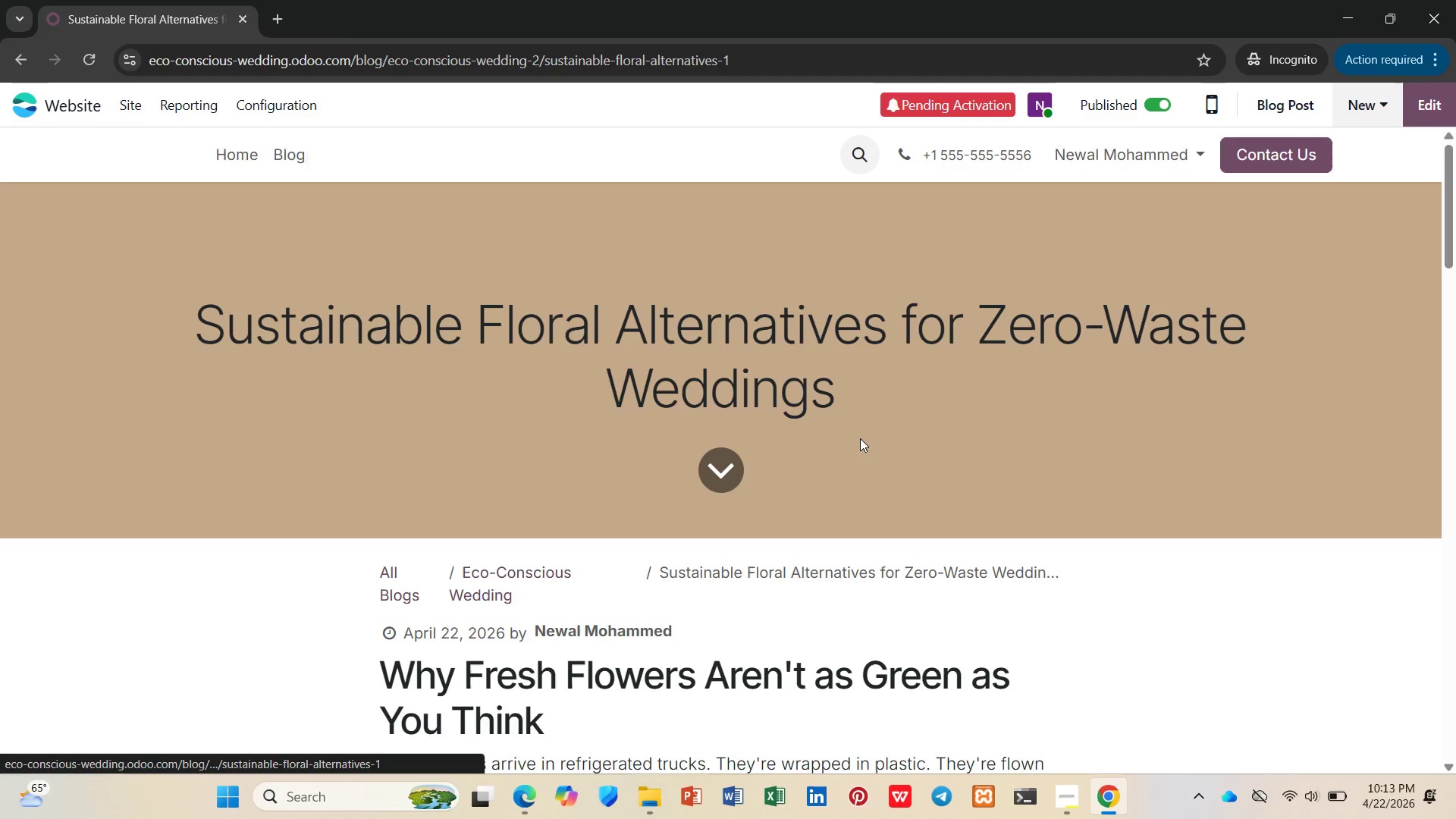 
scroll: coordinate [845, 453], scroll_direction: down, amount: 25.0
 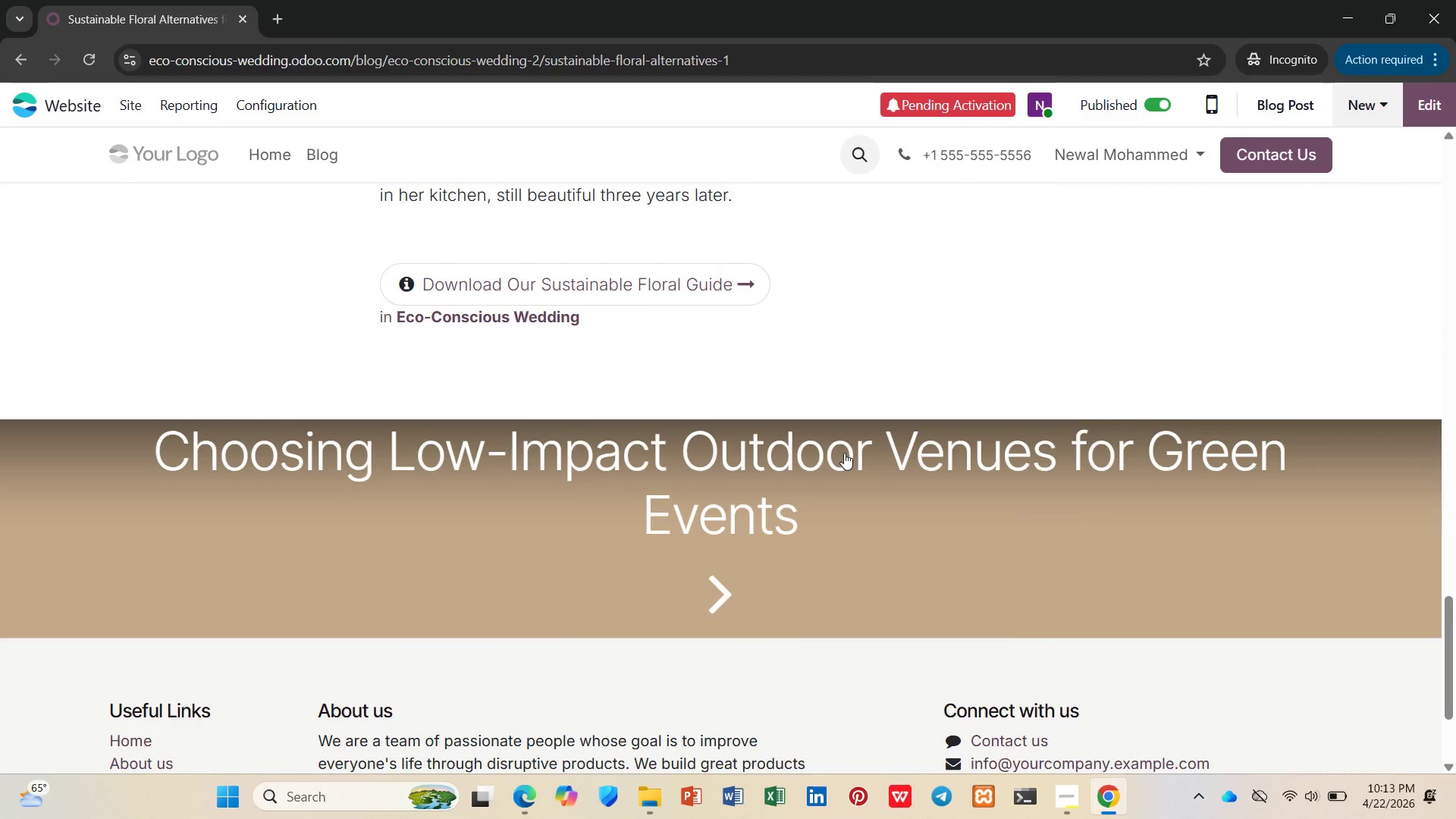 
scroll: coordinate [844, 453], scroll_direction: up, amount: 11.0
 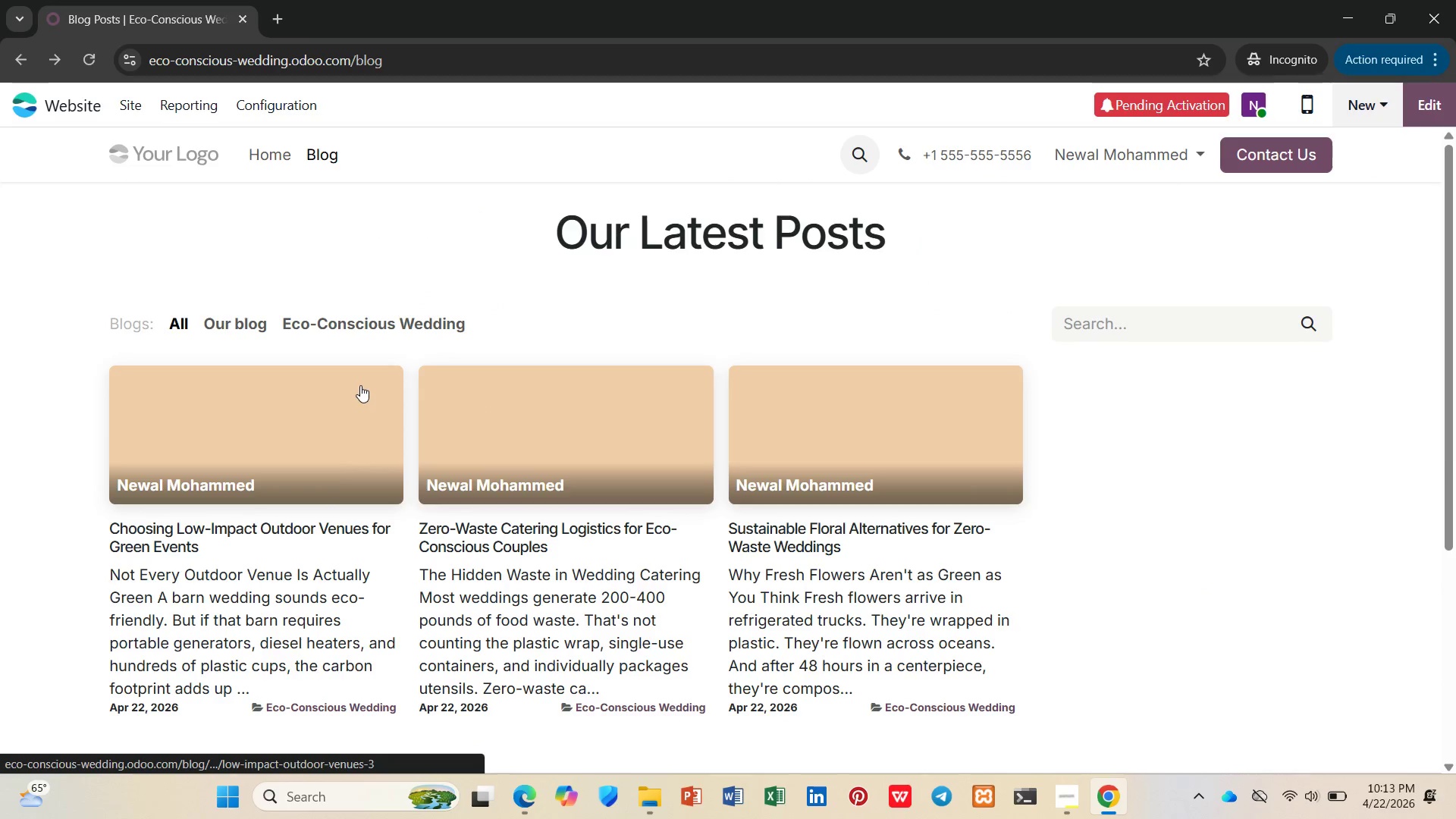 
key(PrintScreen)
 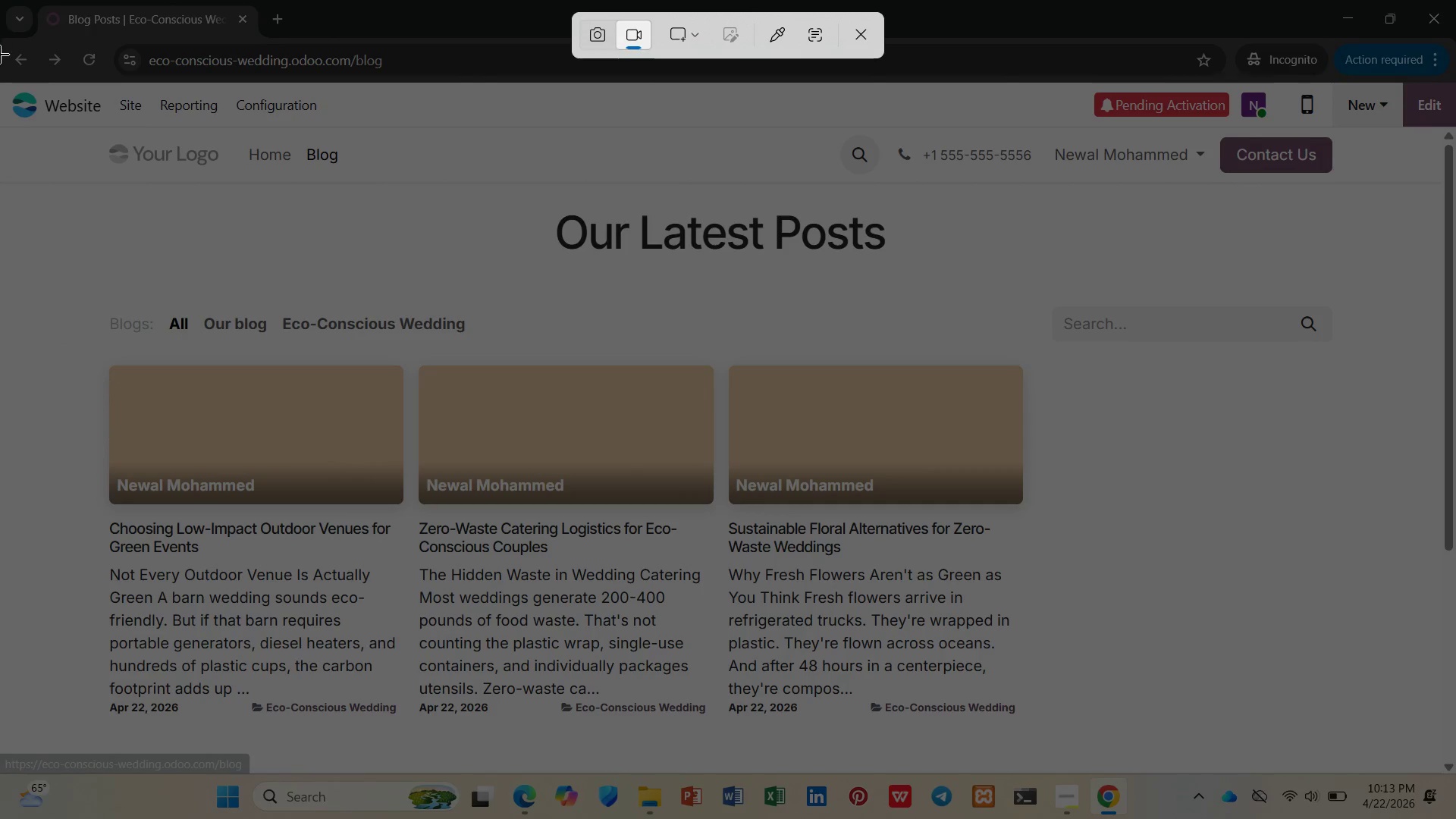 
wait(5.16)
 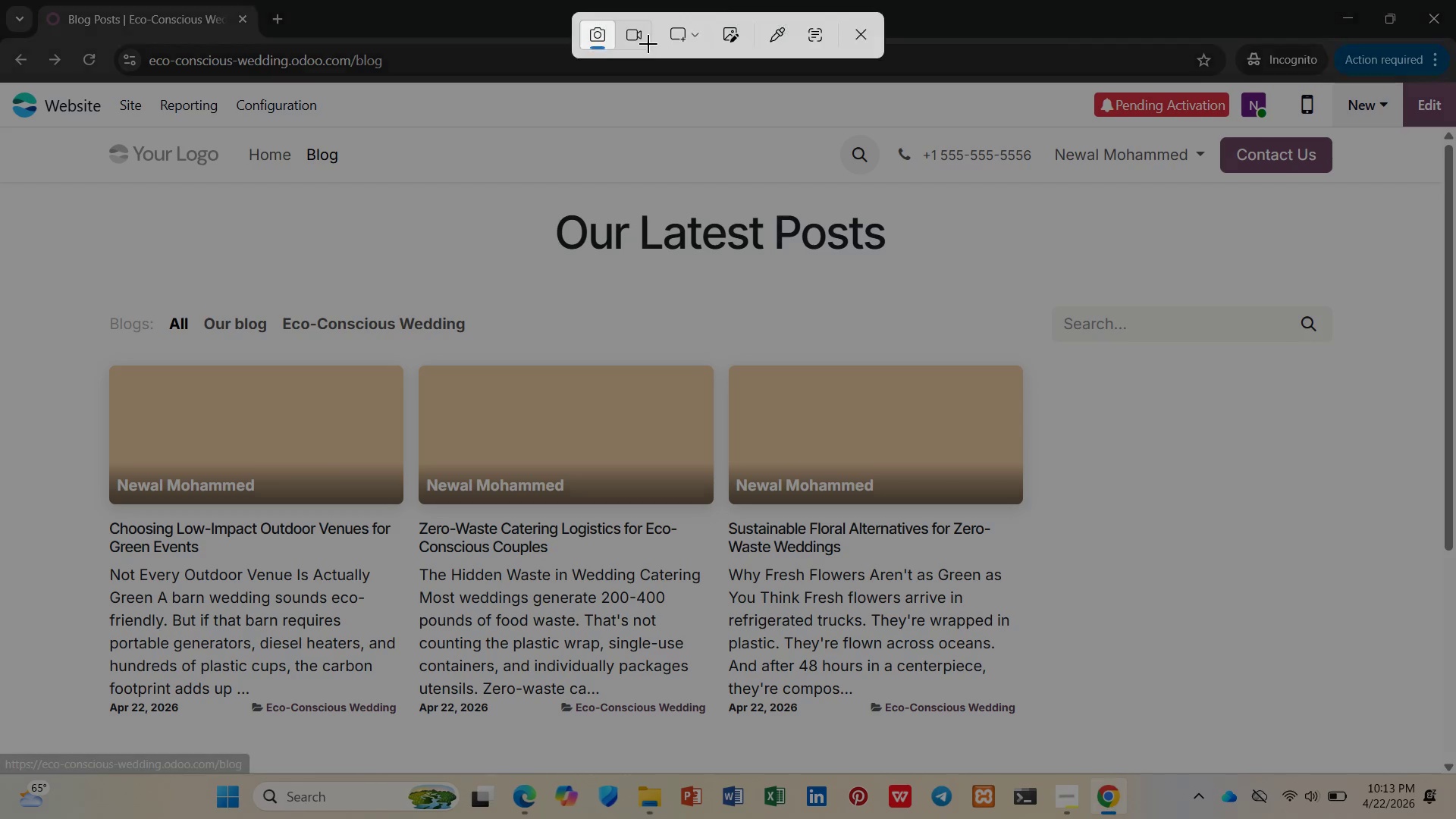 
left_click_drag(start_coordinate=[0, 82], to_coordinate=[1455, 770])
 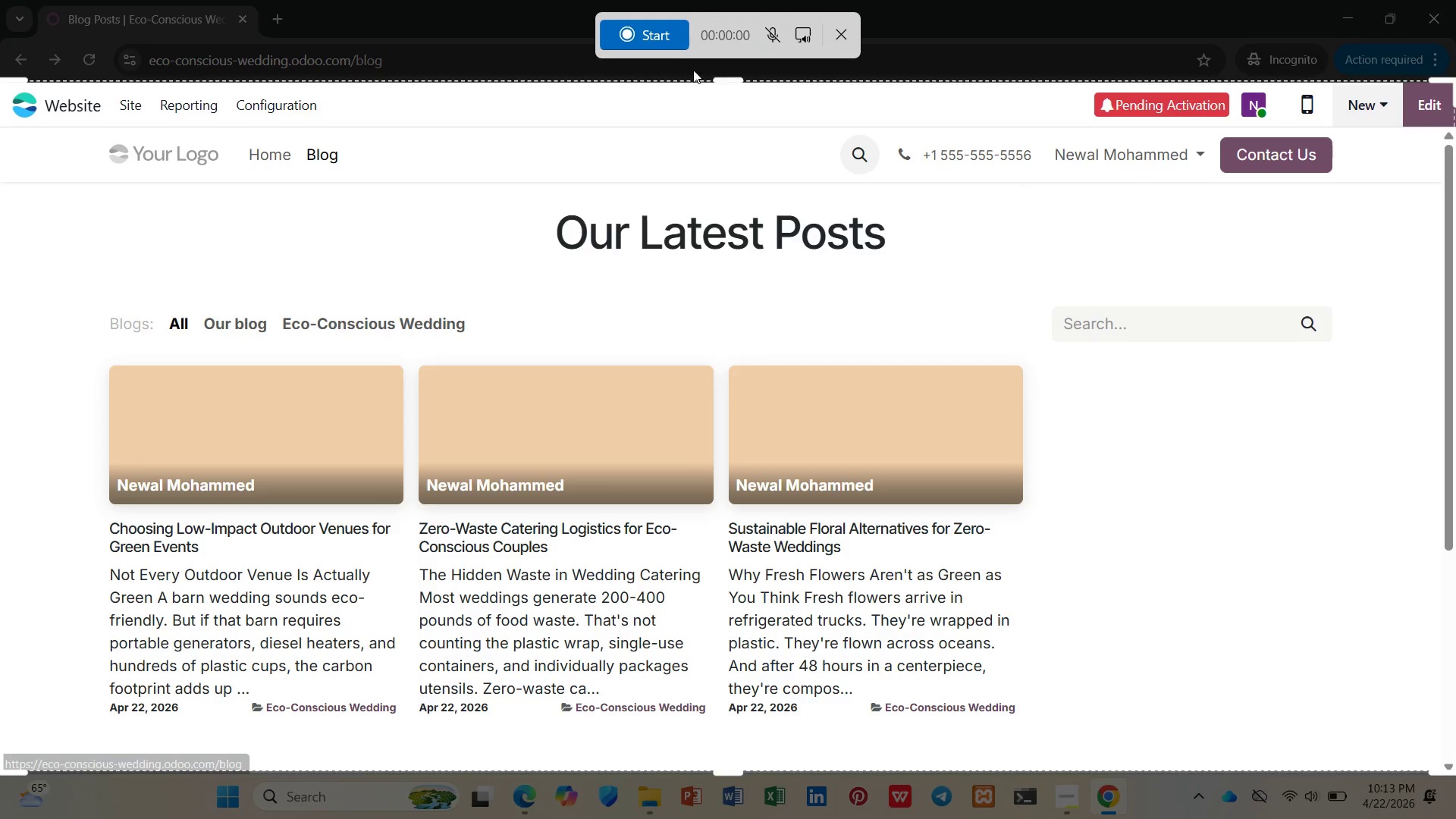 
left_click([660, 32])
 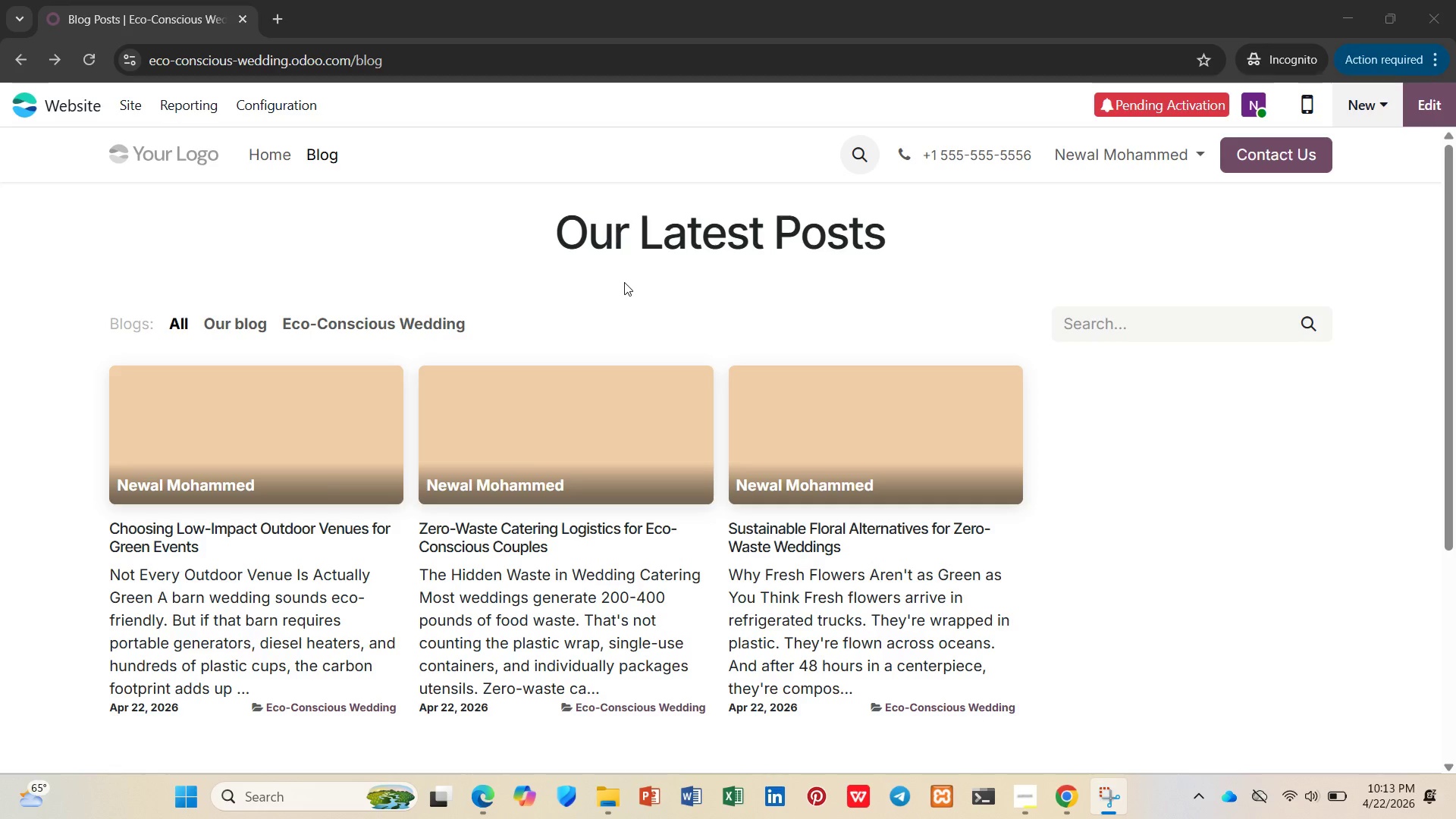 
wait(5.66)
 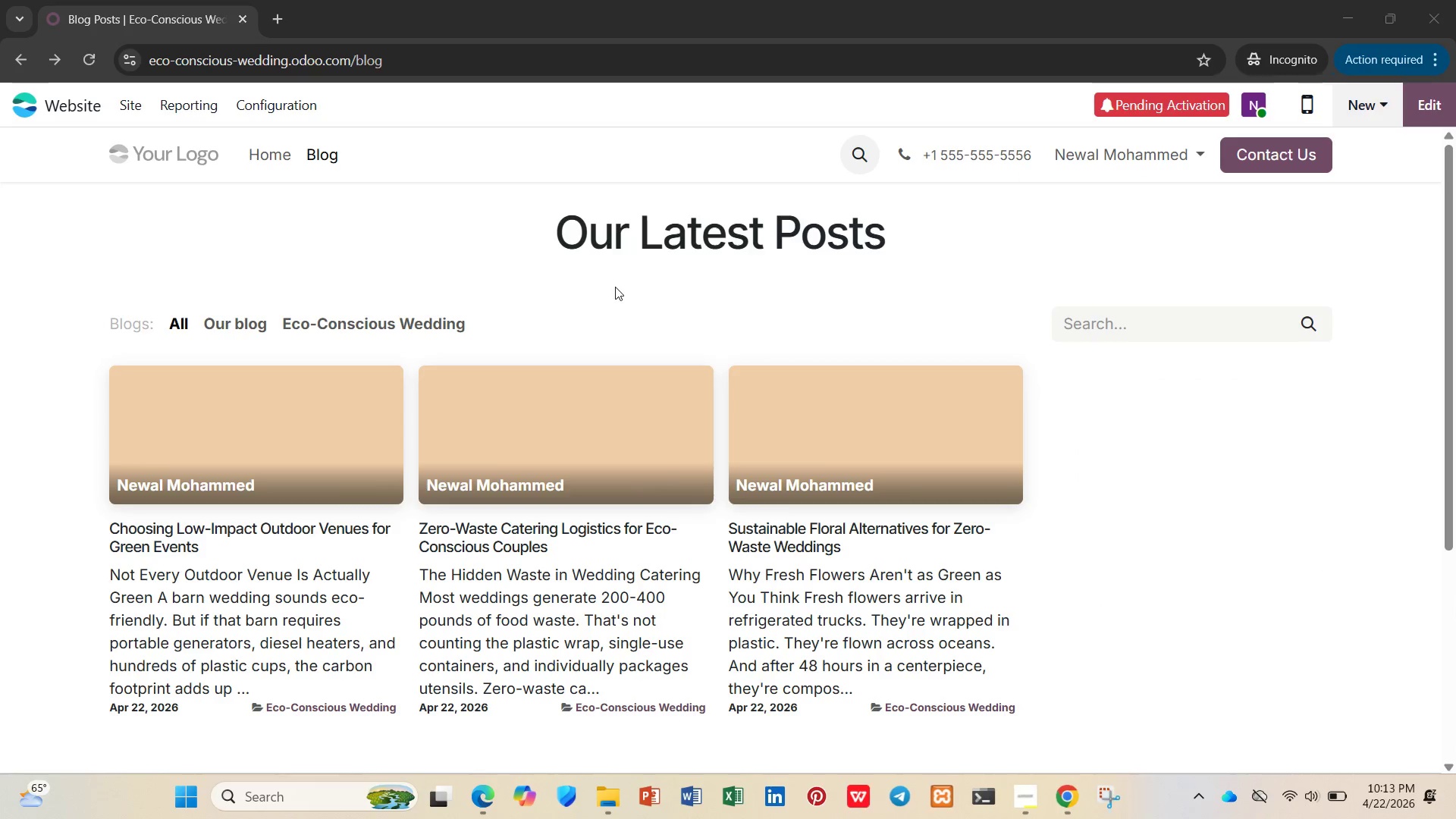 
scroll: coordinate [787, 302], scroll_direction: down, amount: 1.0
 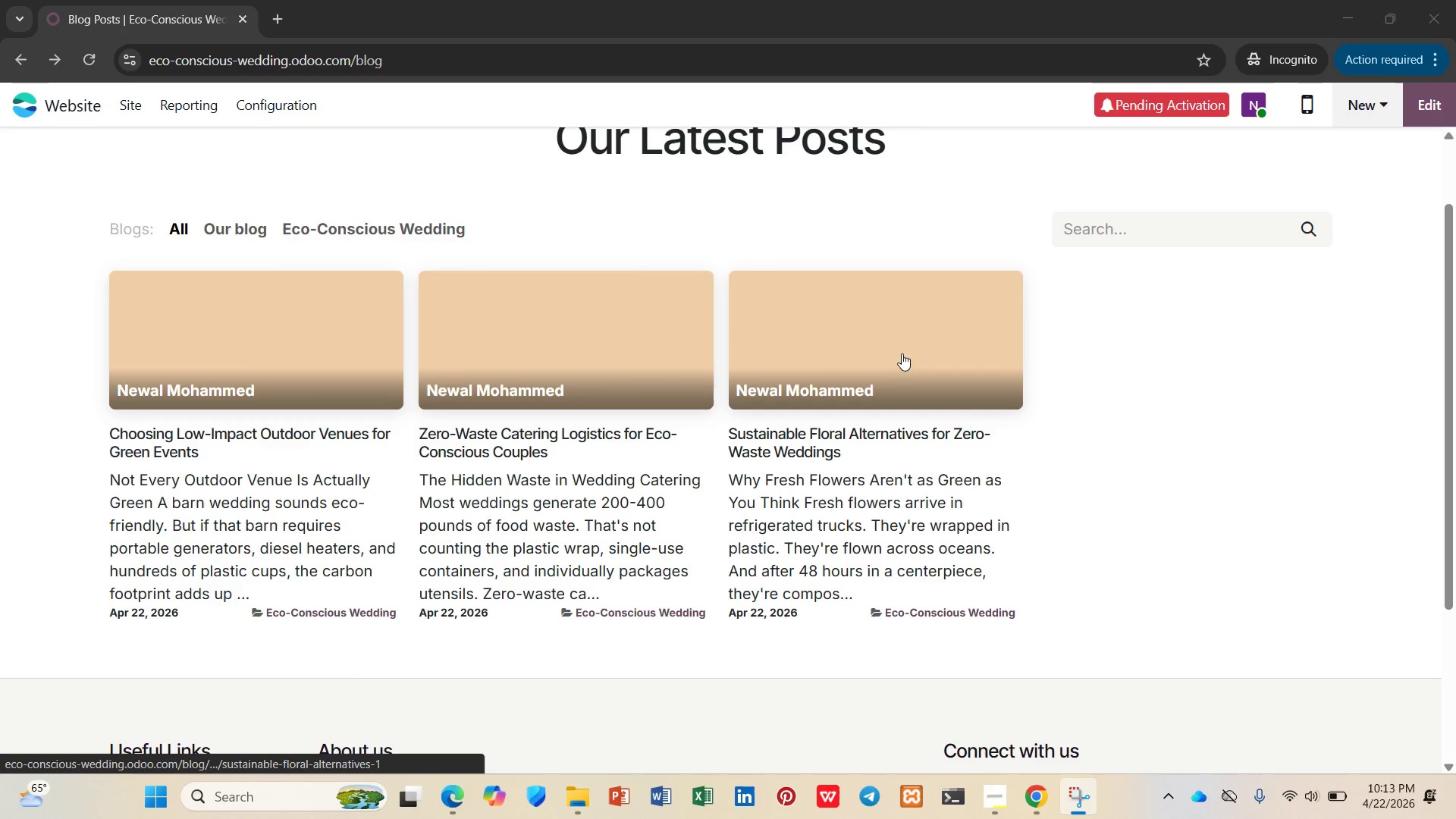 
left_click([905, 366])
 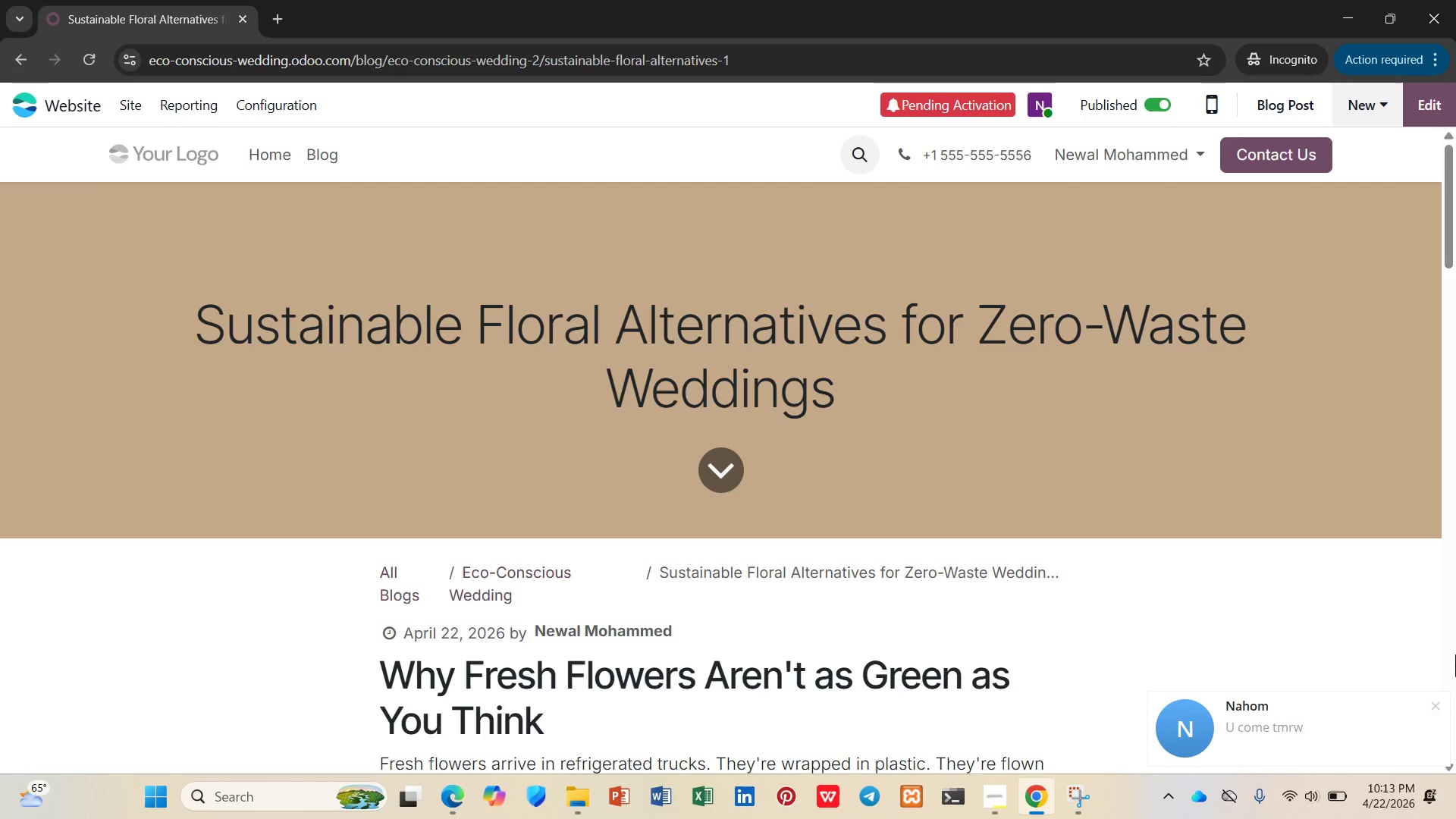 
wait(5.06)
 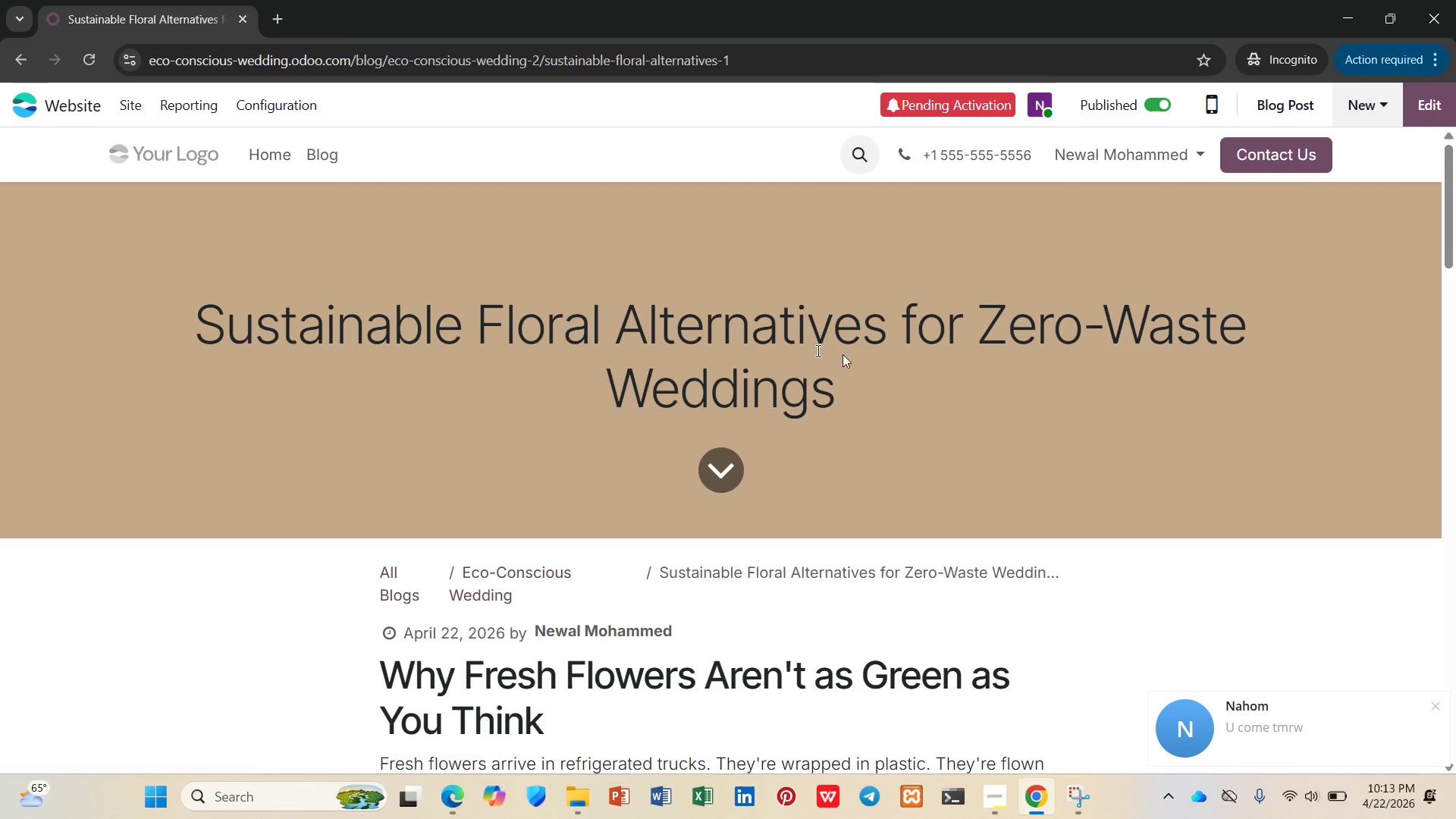 
left_click([123, 108])
 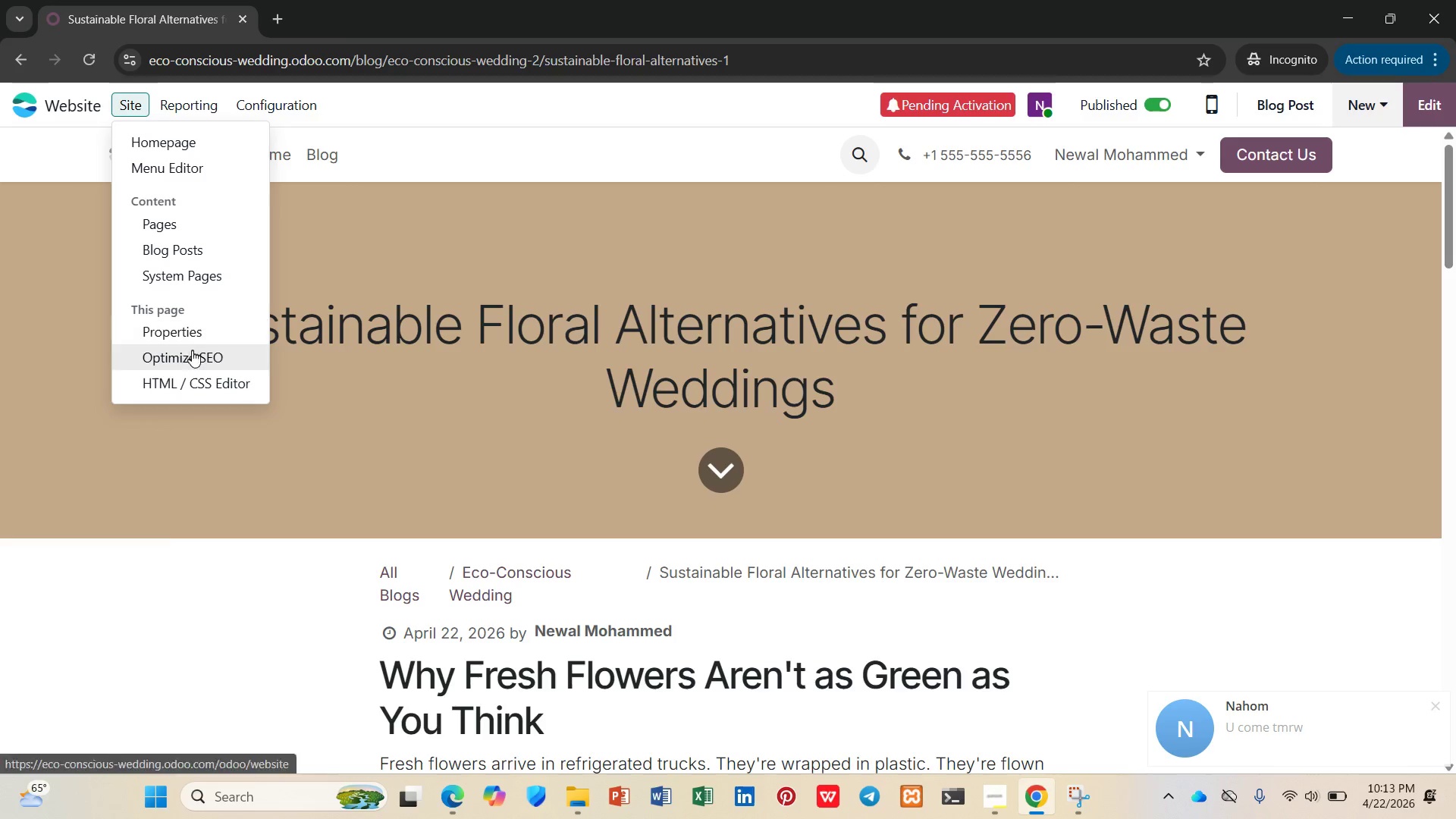 
left_click([192, 350])
 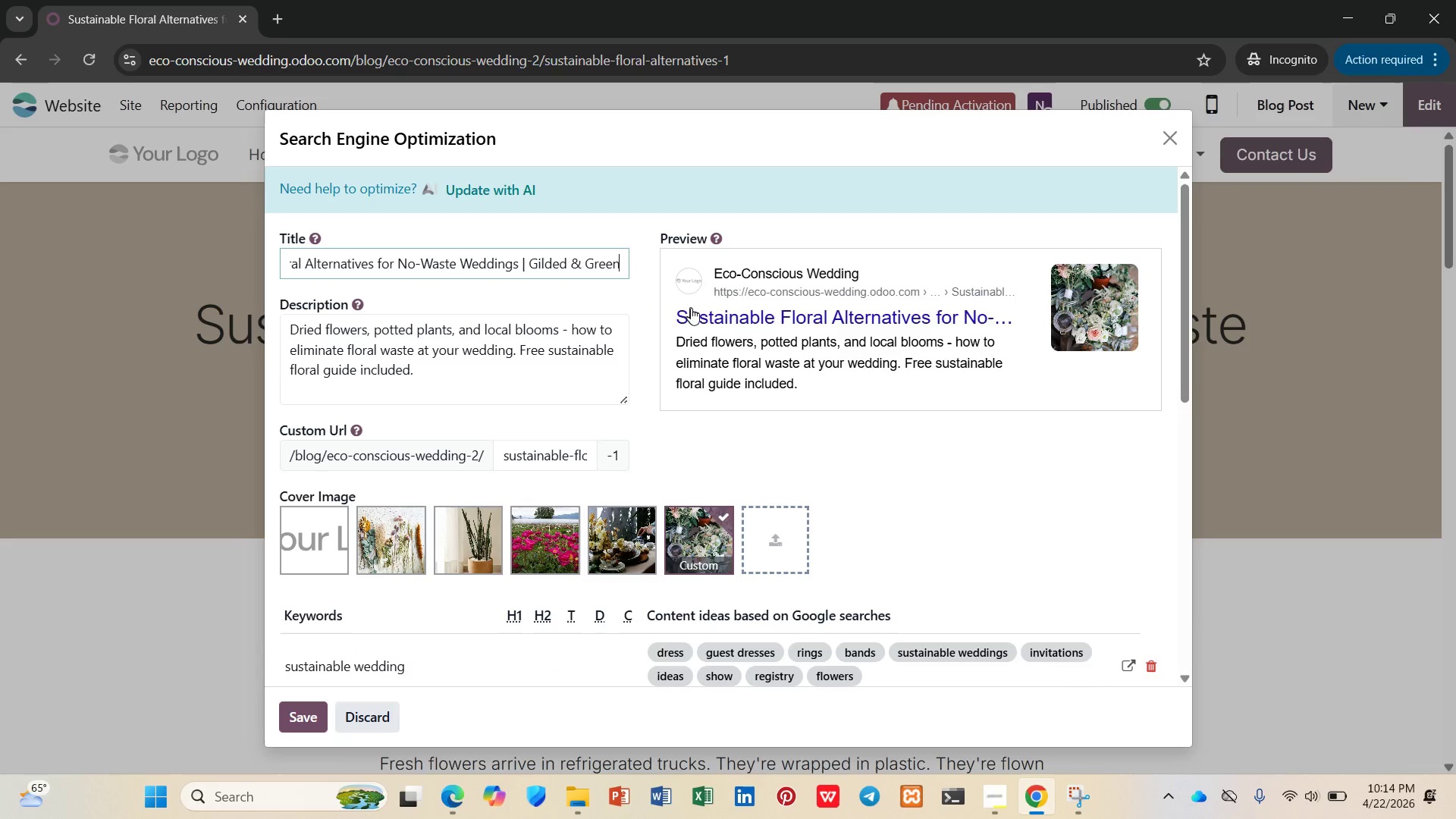 
scroll: coordinate [736, 375], scroll_direction: down, amount: 2.0
 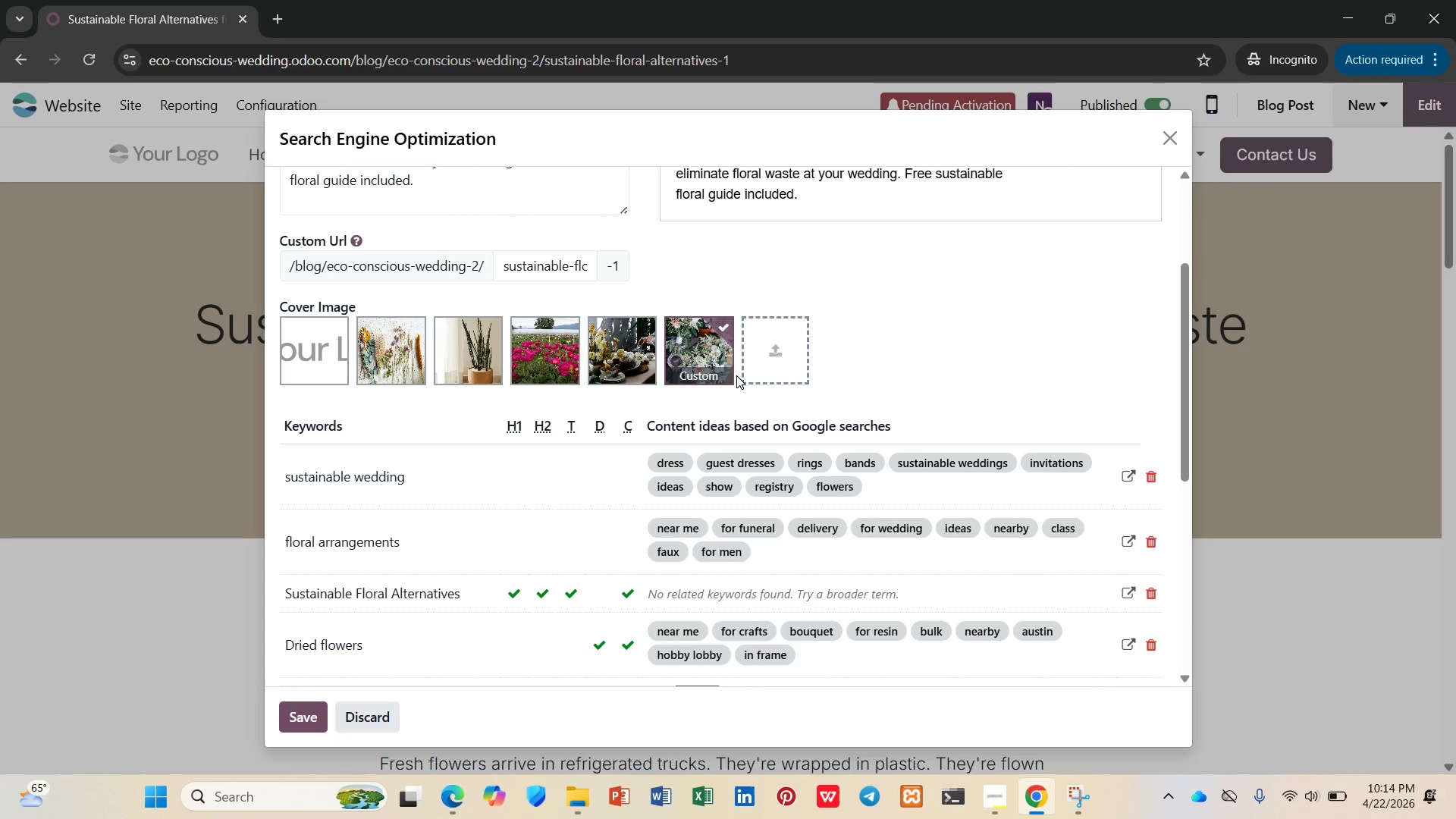 
scroll: coordinate [736, 375], scroll_direction: up, amount: 2.0
 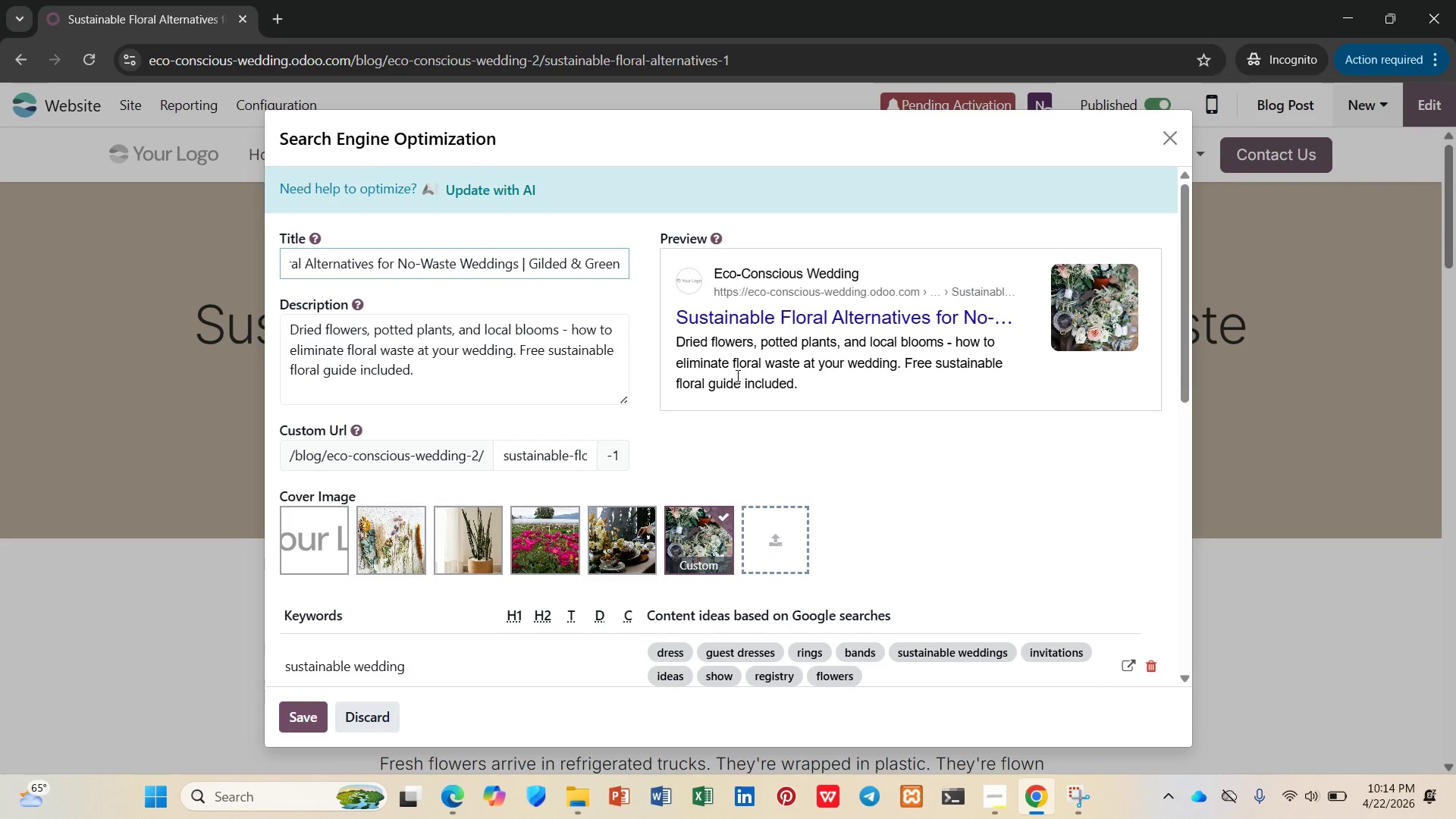 
scroll: coordinate [736, 375], scroll_direction: down, amount: 2.0
 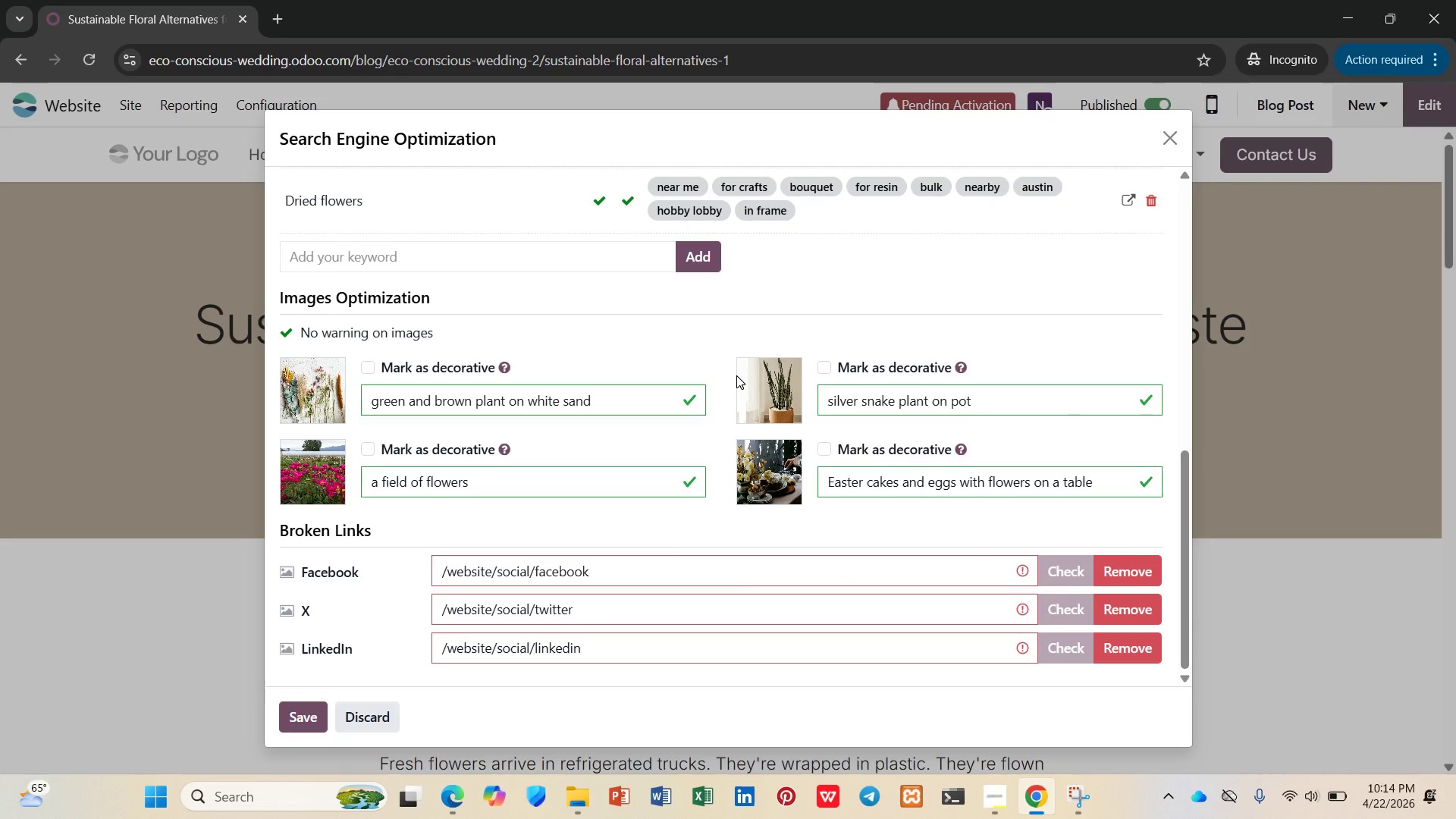 
left_click([1174, 143])
 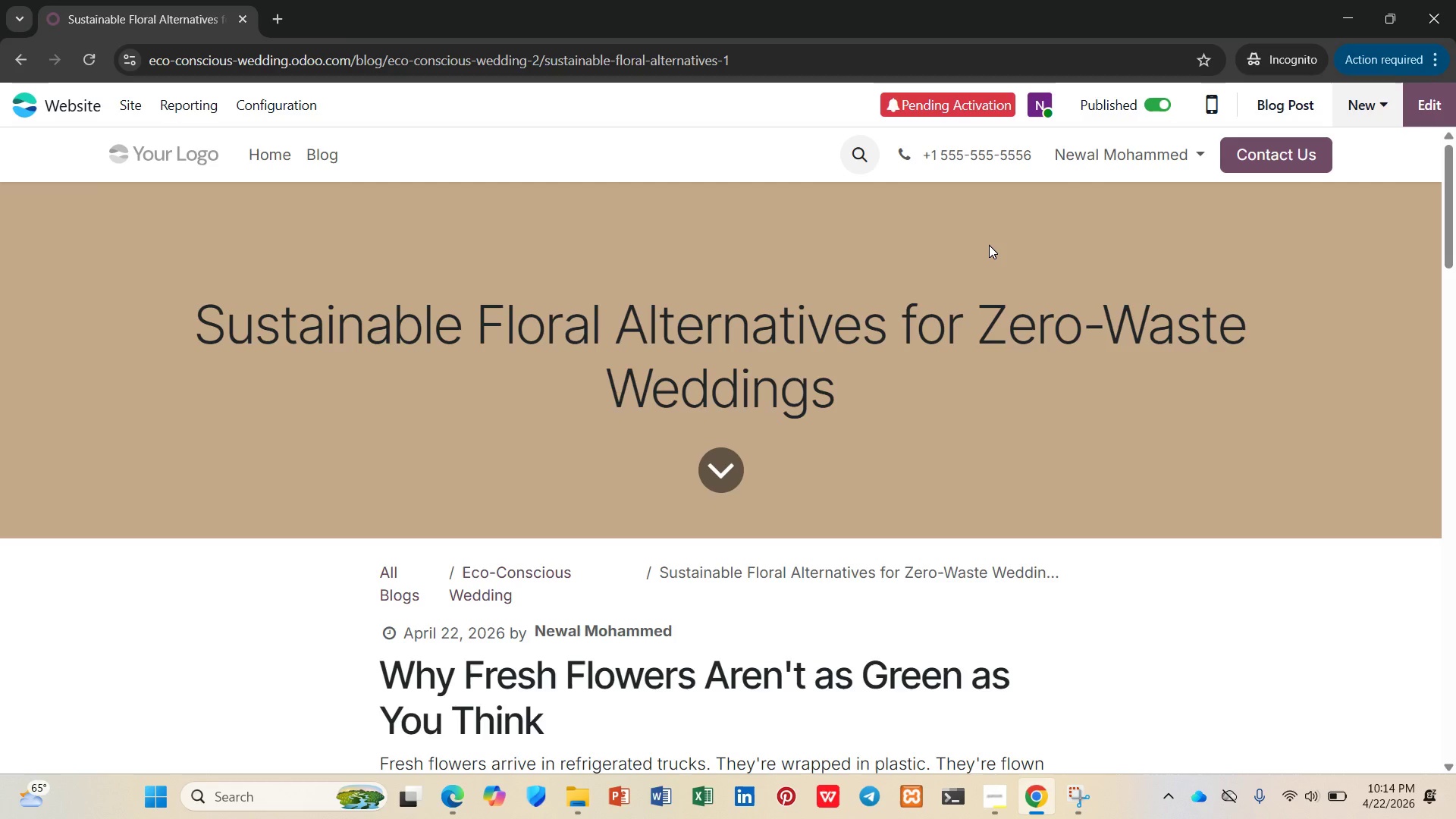 
scroll: coordinate [989, 245], scroll_direction: down, amount: 7.0
 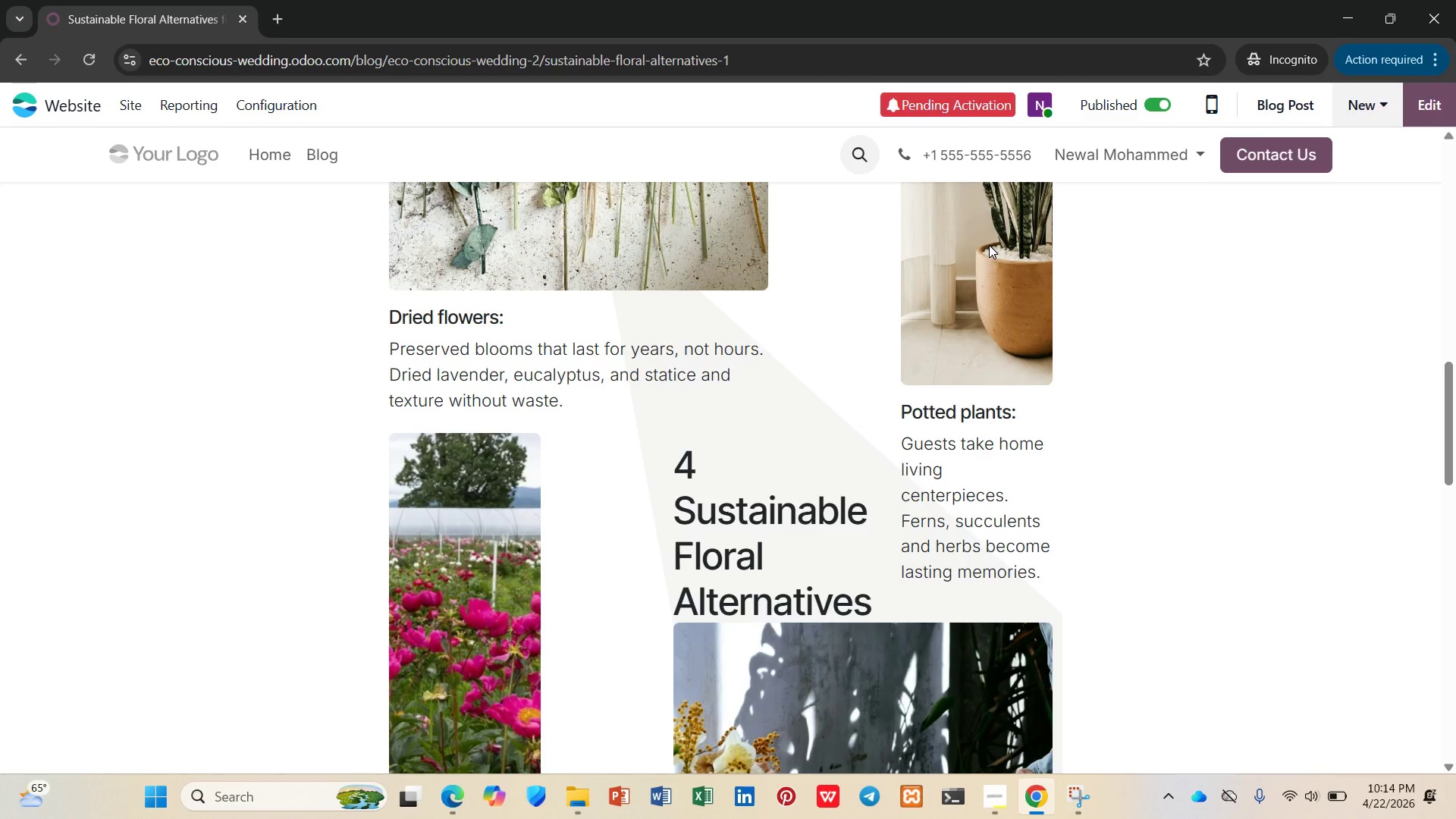 
scroll: coordinate [989, 245], scroll_direction: down, amount: 7.0
 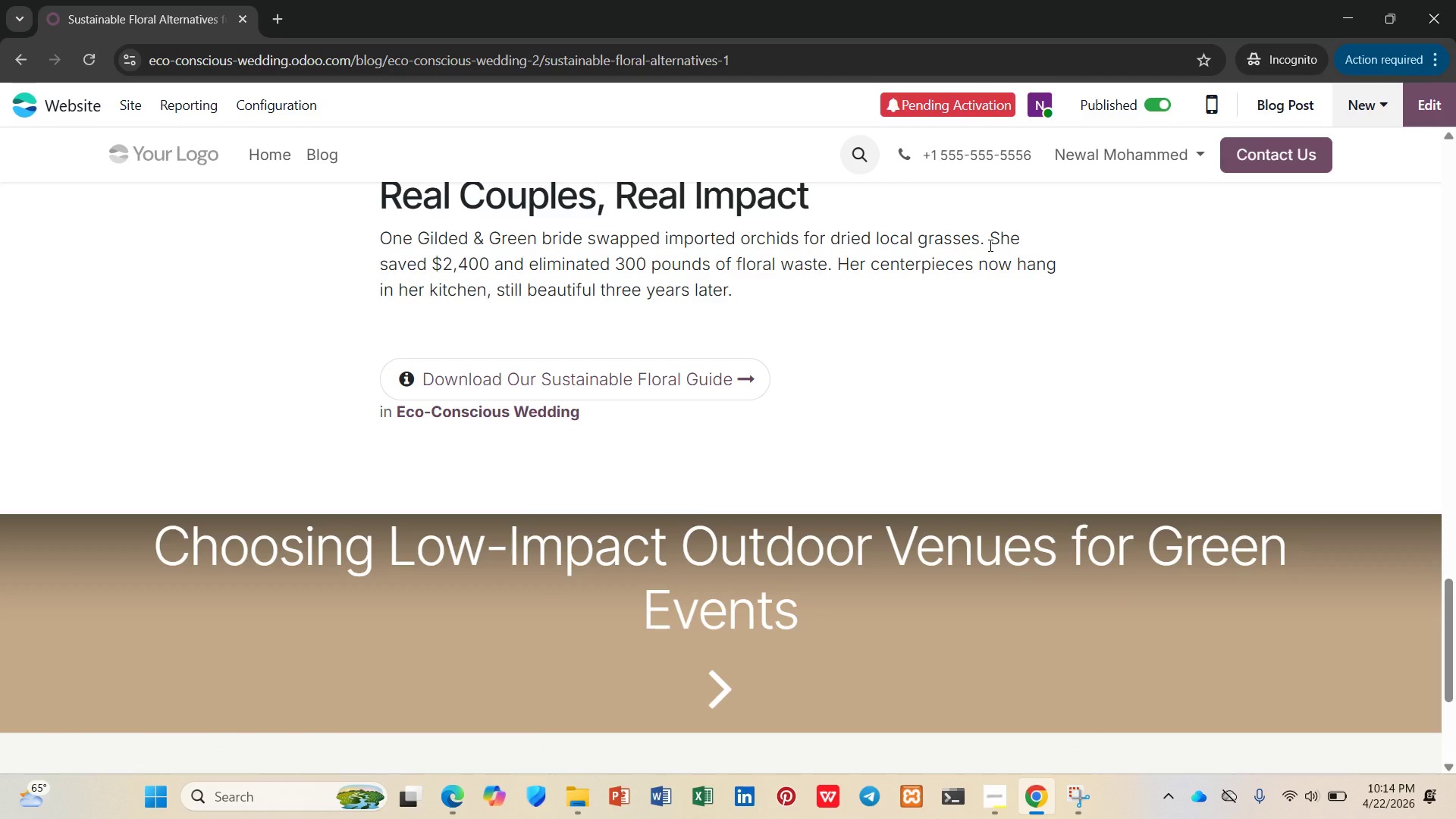 
scroll: coordinate [989, 245], scroll_direction: down, amount: 4.0
 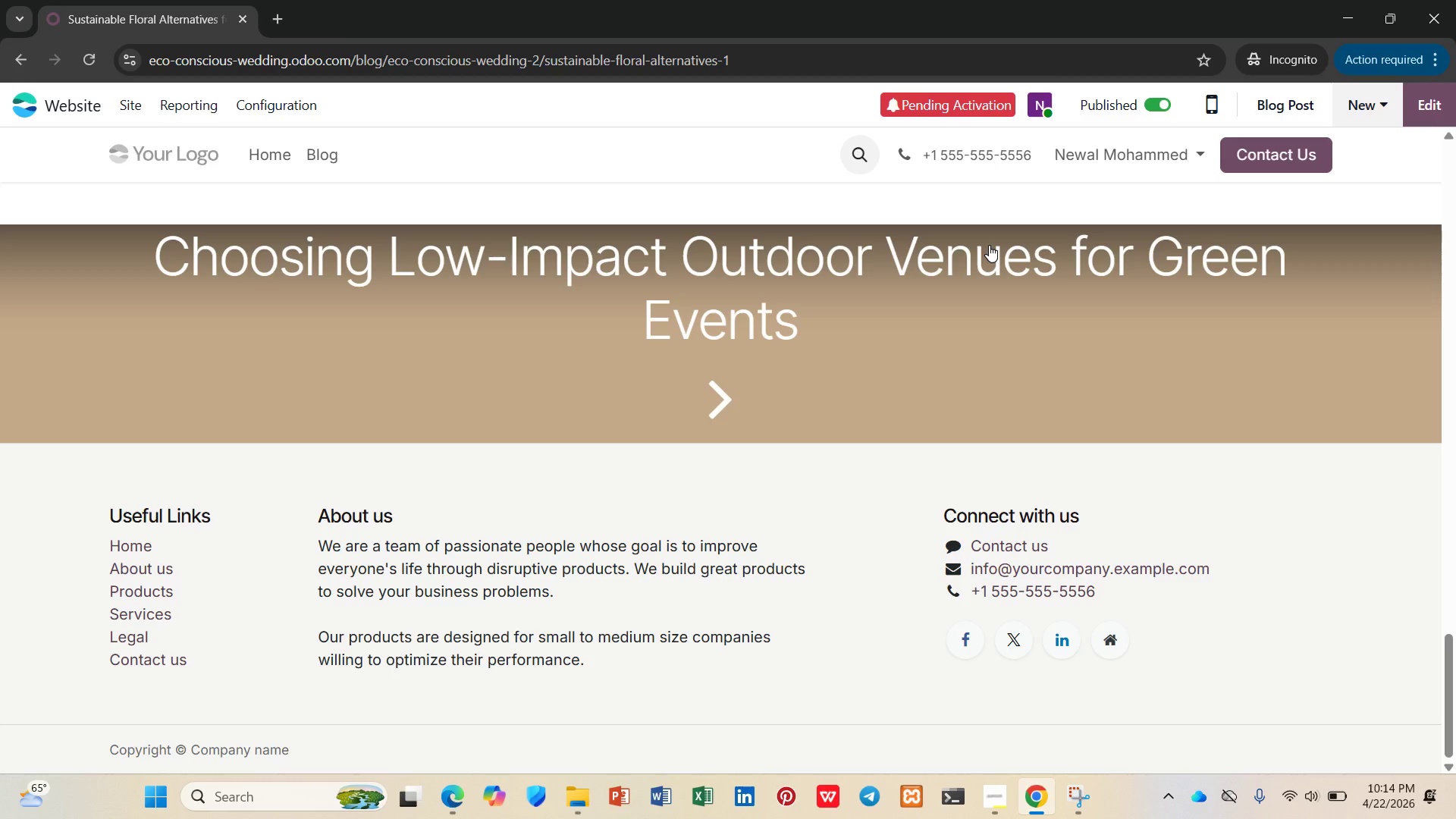 
scroll: coordinate [989, 245], scroll_direction: up, amount: 1.0
 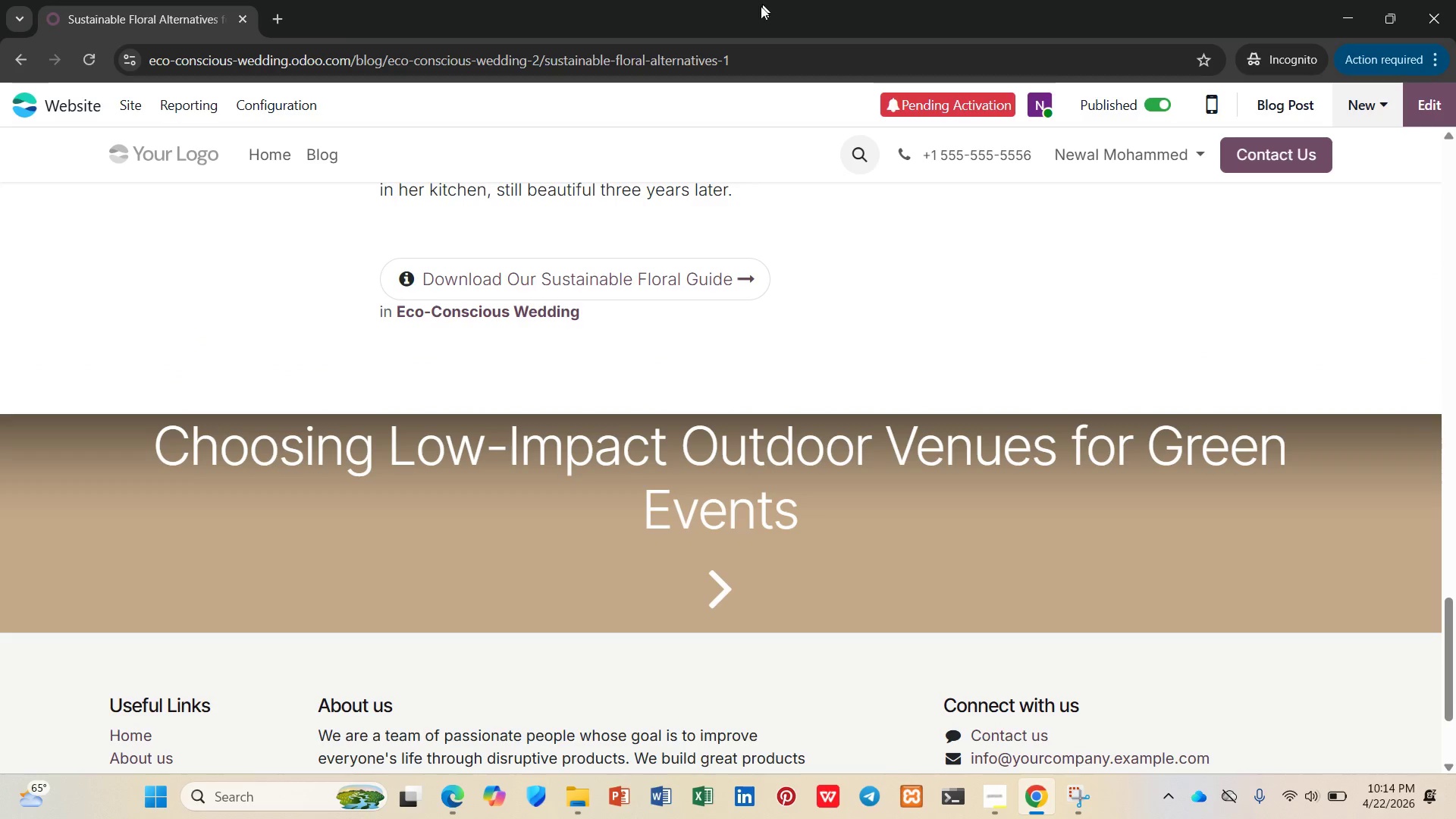 
left_click([657, 30])
 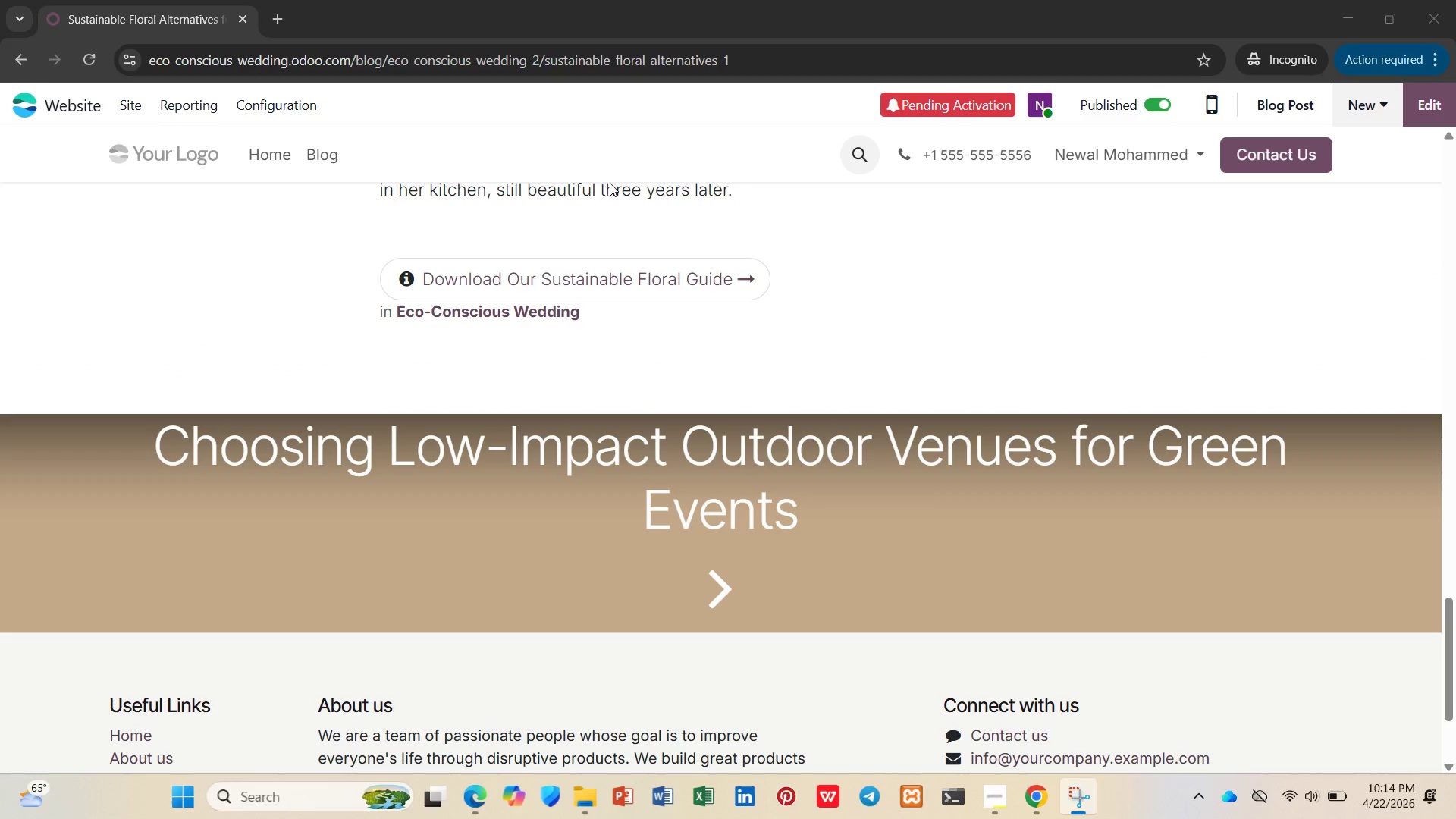 
scroll: coordinate [609, 187], scroll_direction: up, amount: 3.0
 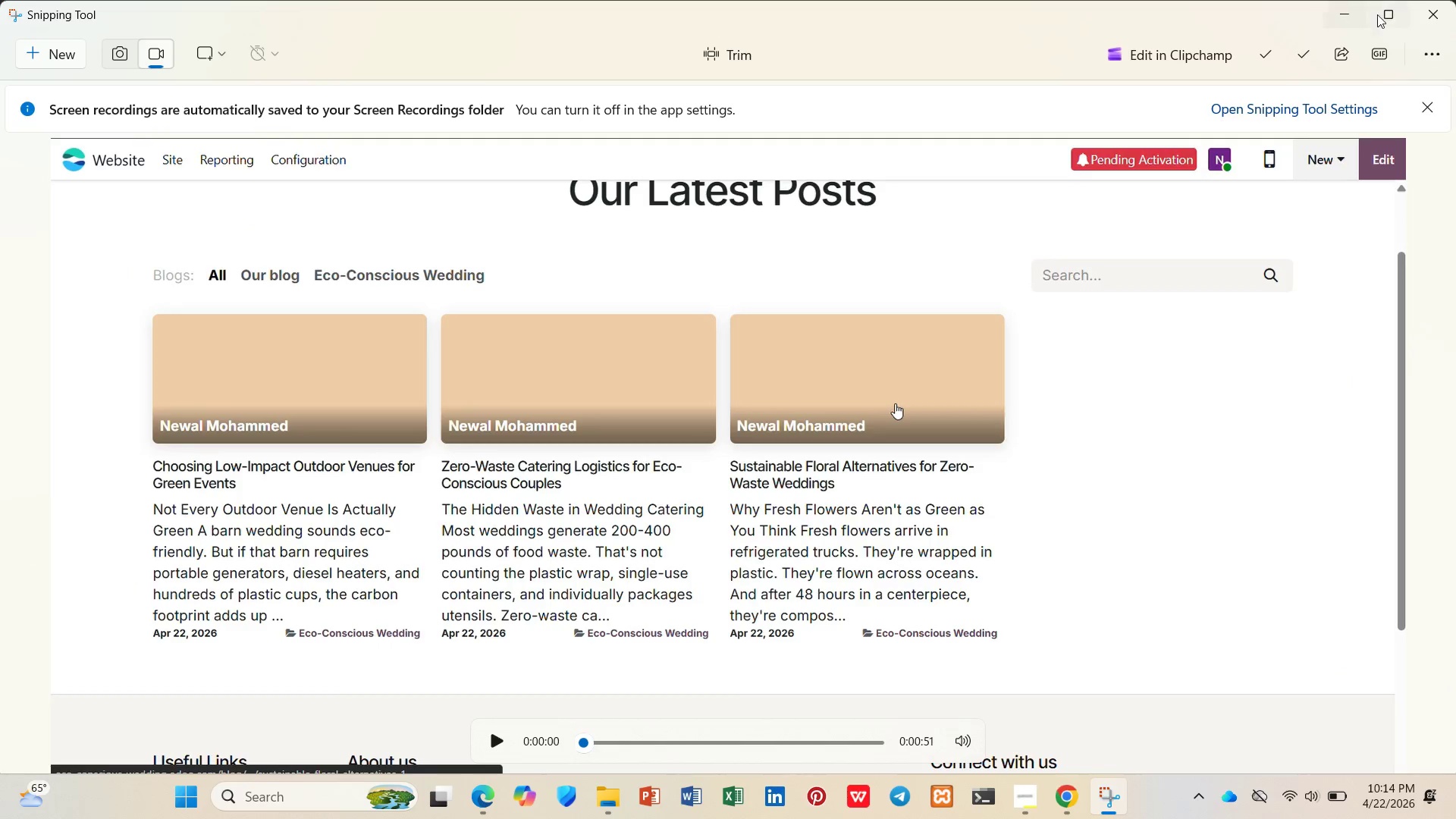 
left_click([1426, 11])
 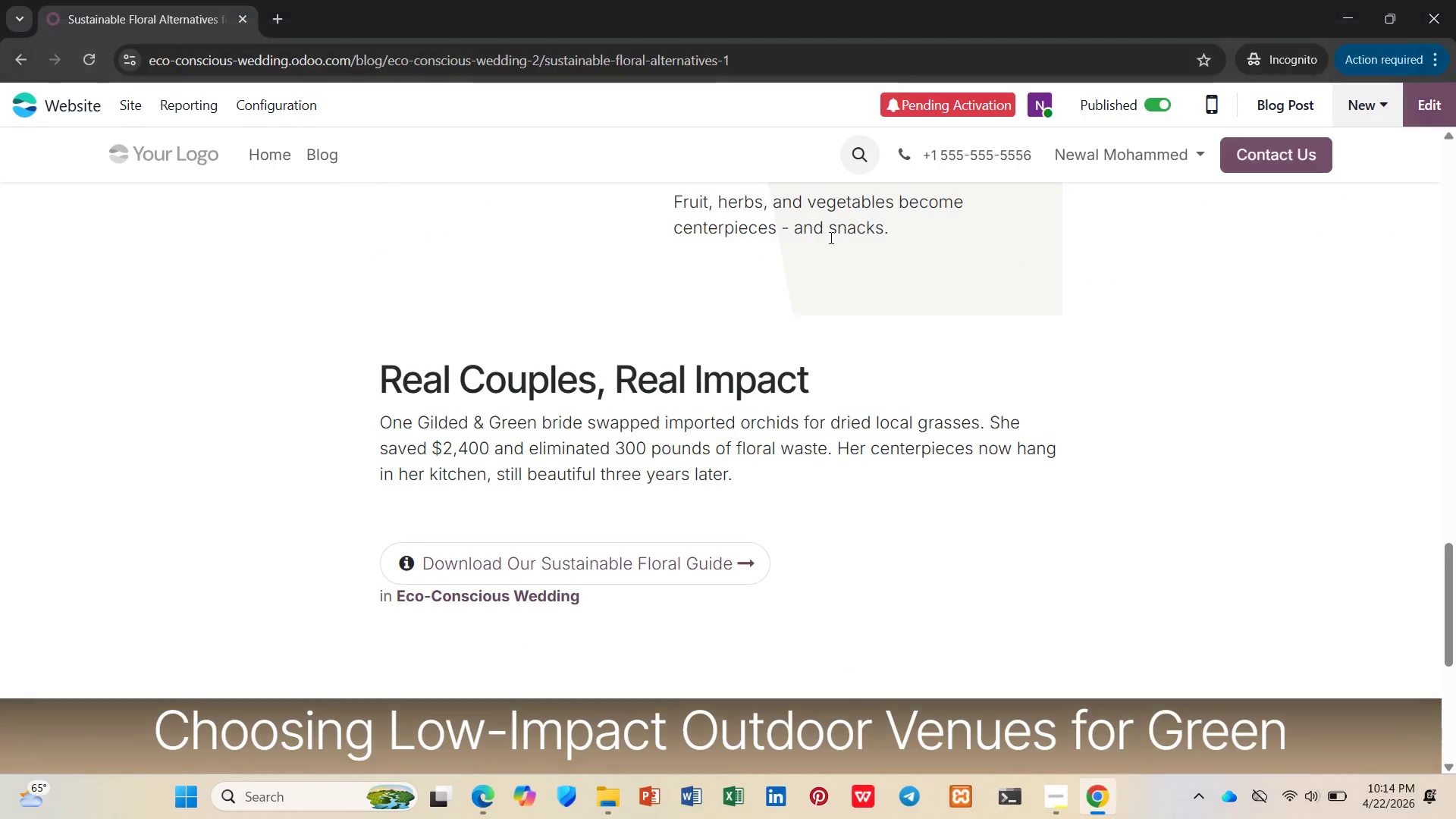 
scroll: coordinate [673, 268], scroll_direction: up, amount: 9.0
 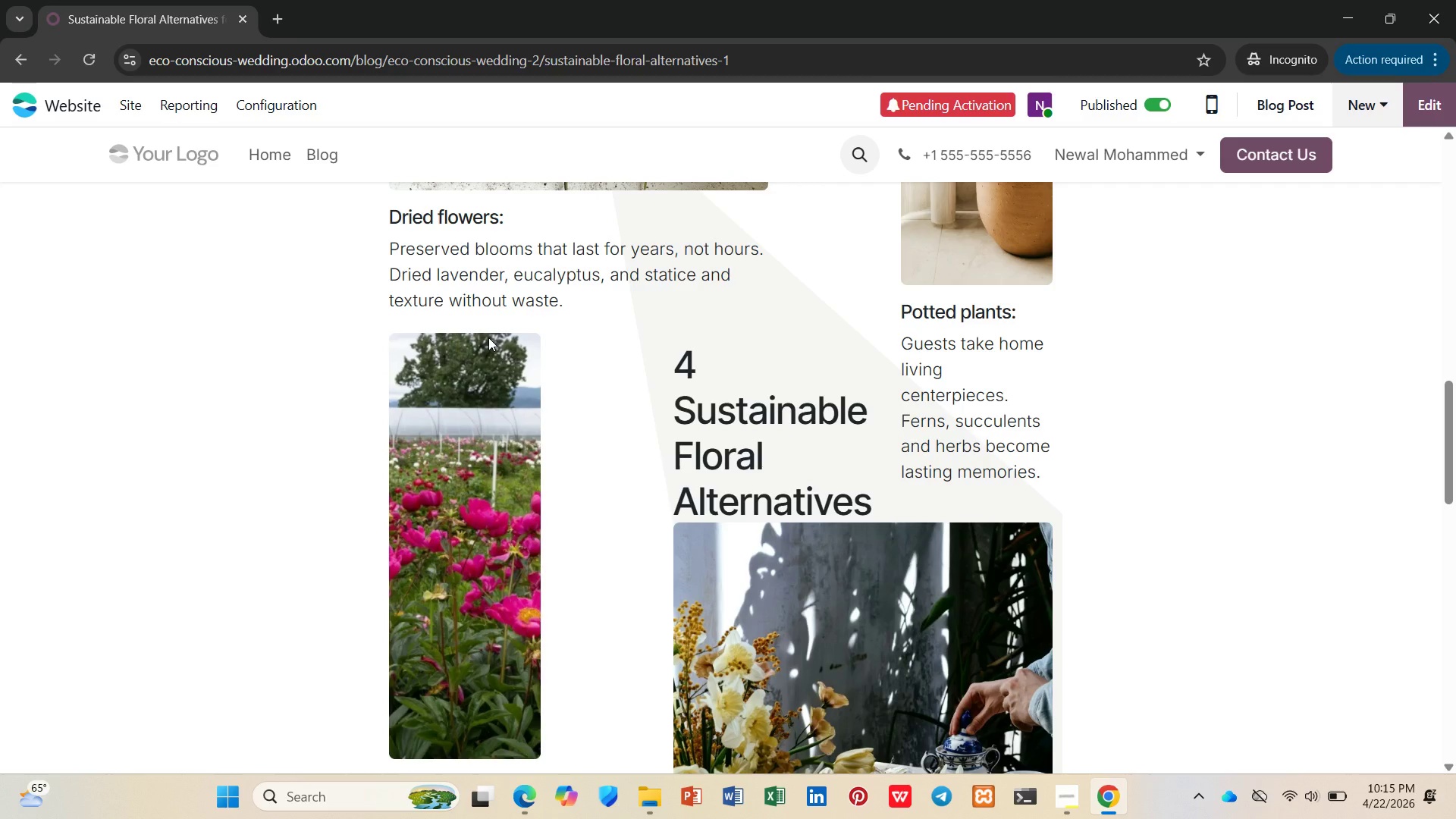 
wait(18.97)
 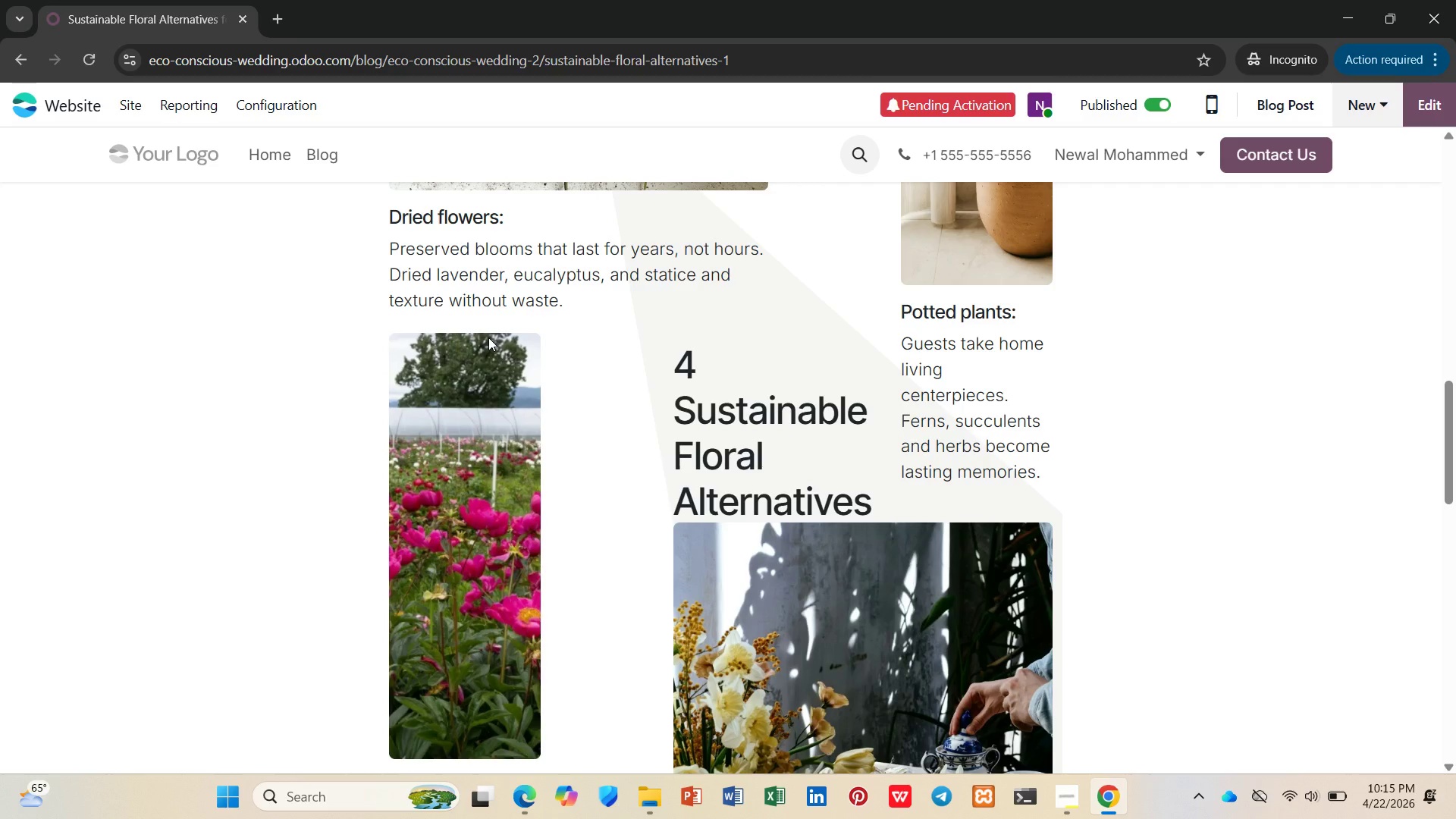 
scroll: coordinate [516, 391], scroll_direction: down, amount: 5.0
 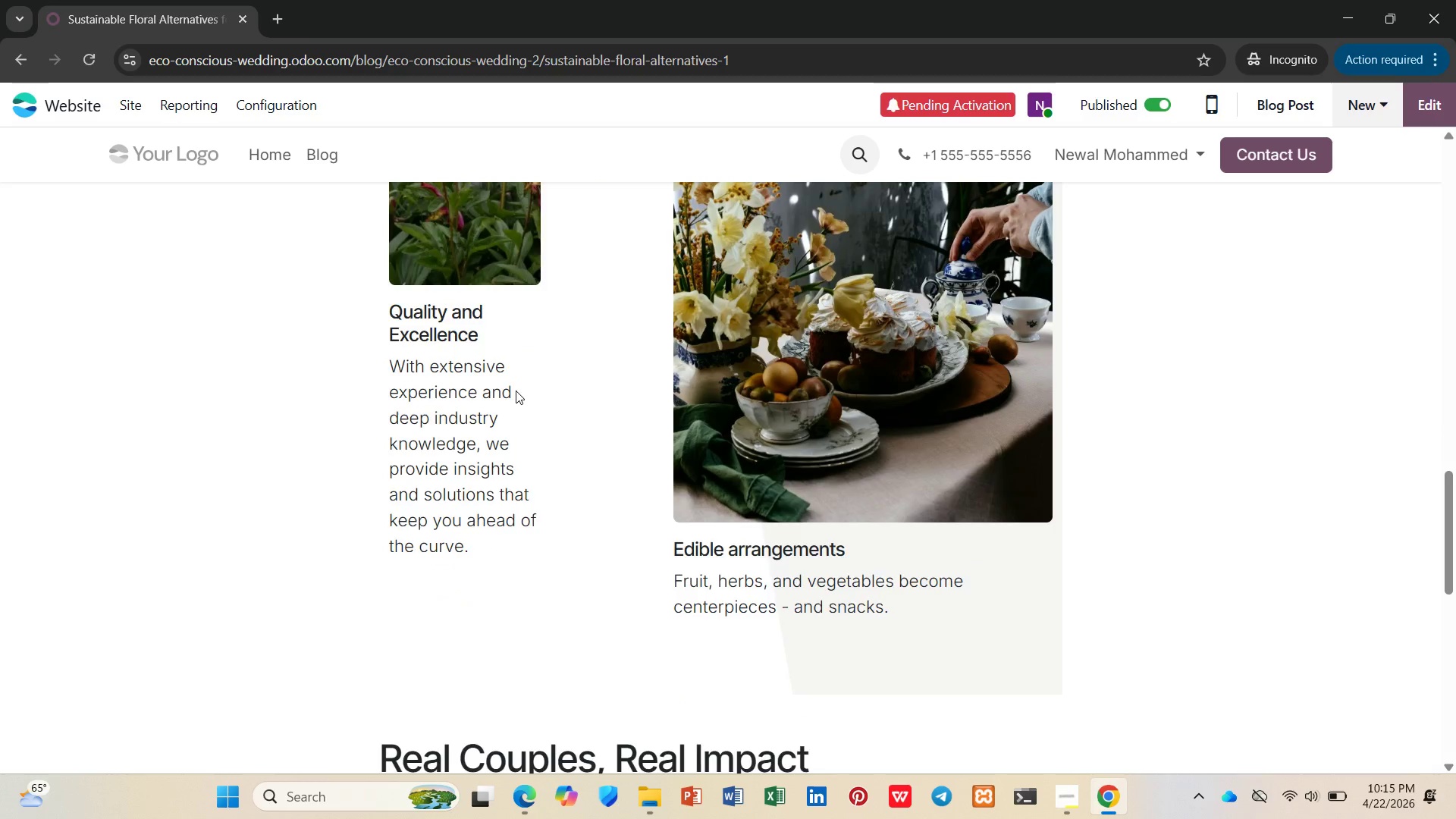 
scroll: coordinate [514, 391], scroll_direction: up, amount: 6.0
 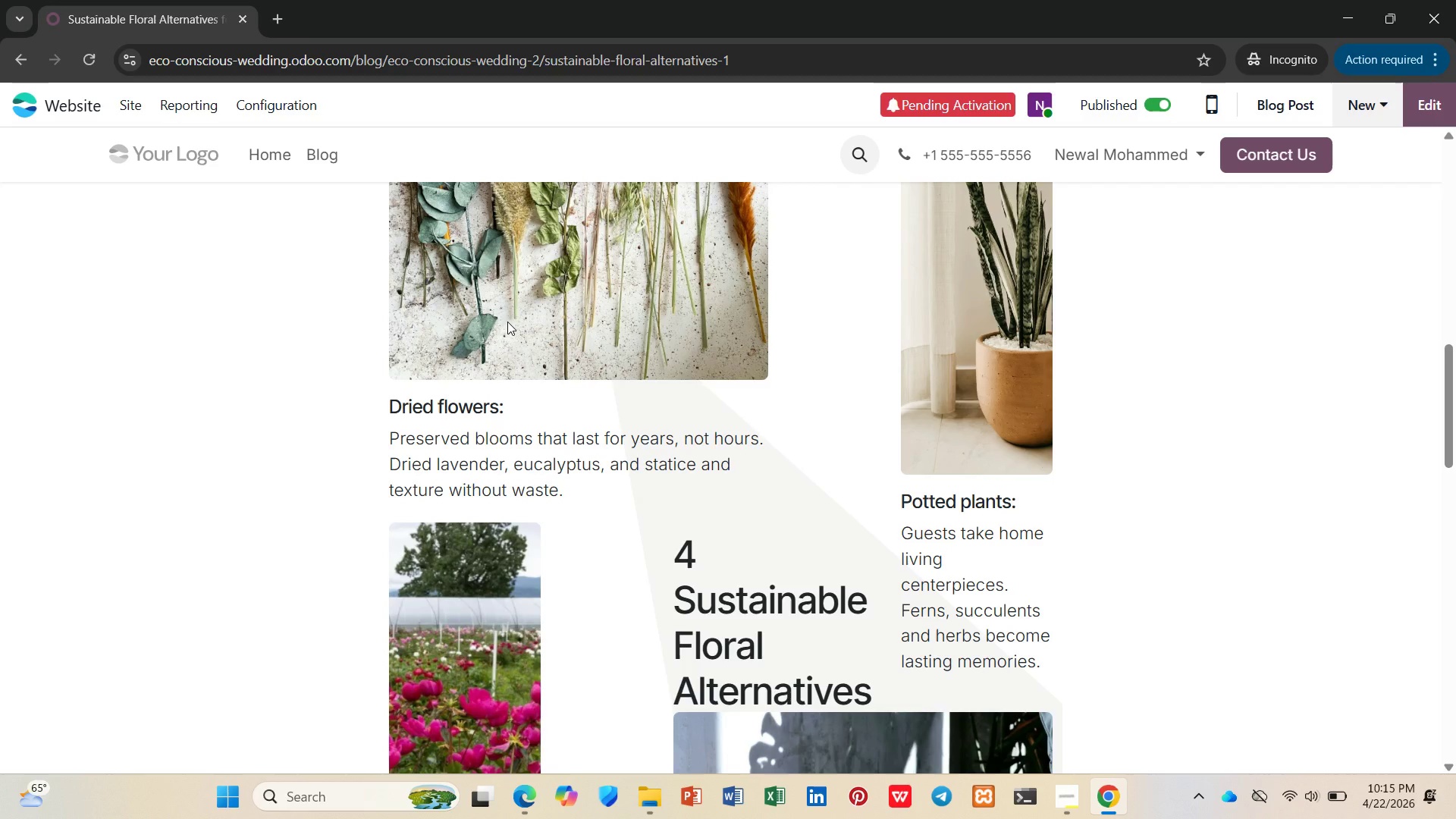 
wait(10.44)
 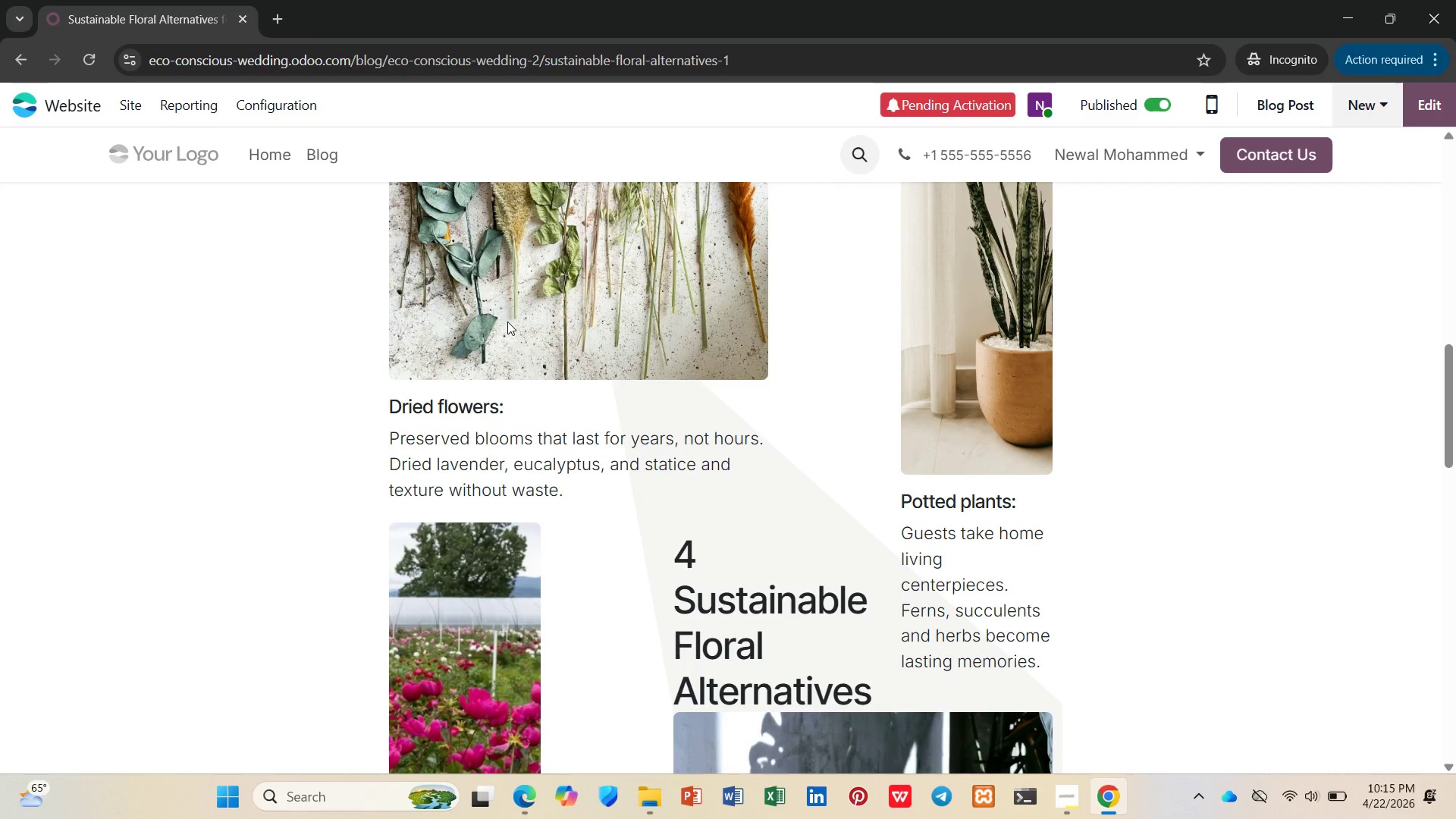 
scroll: coordinate [498, 317], scroll_direction: down, amount: 2.0
 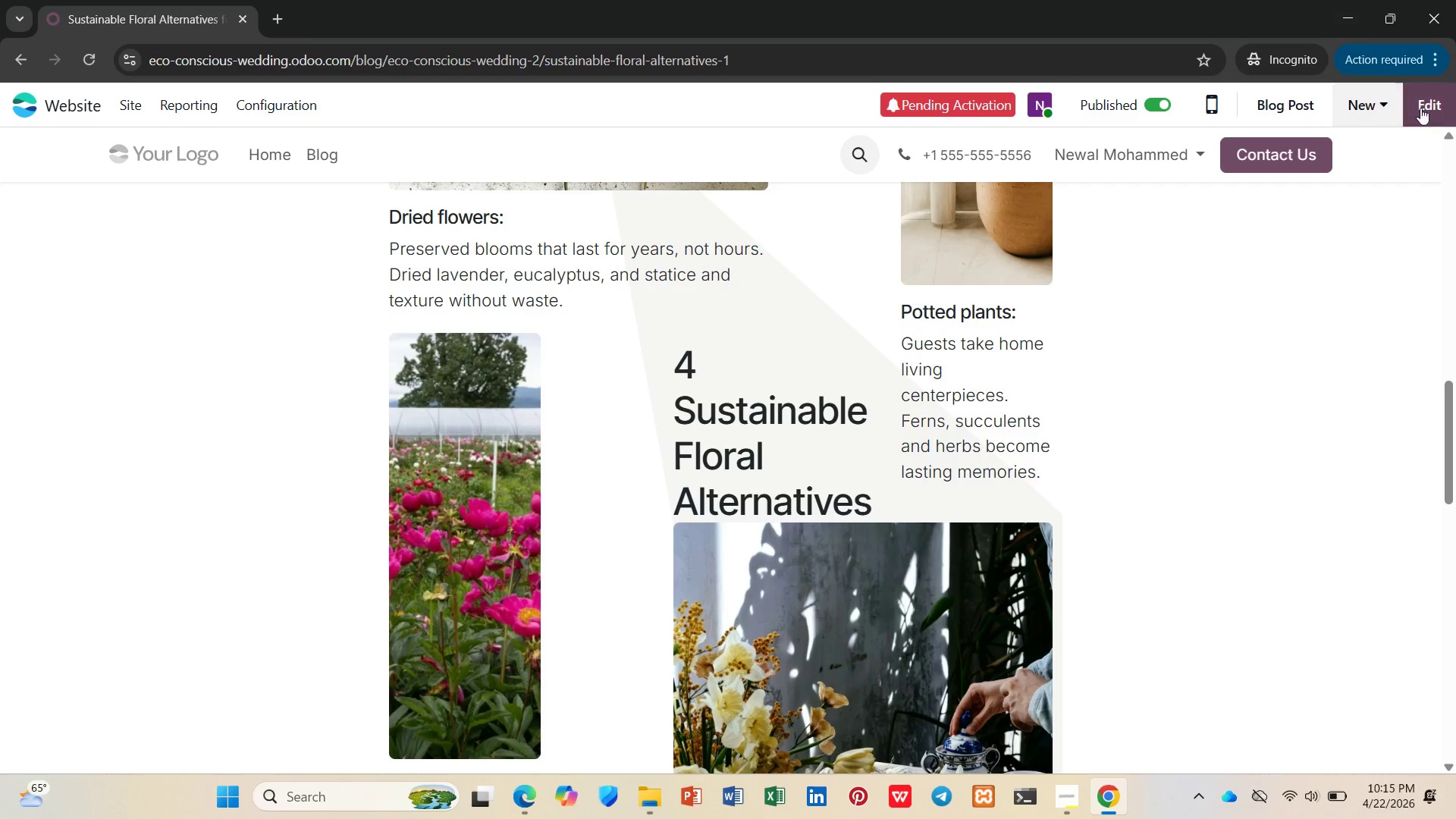 
left_click([1420, 108])
 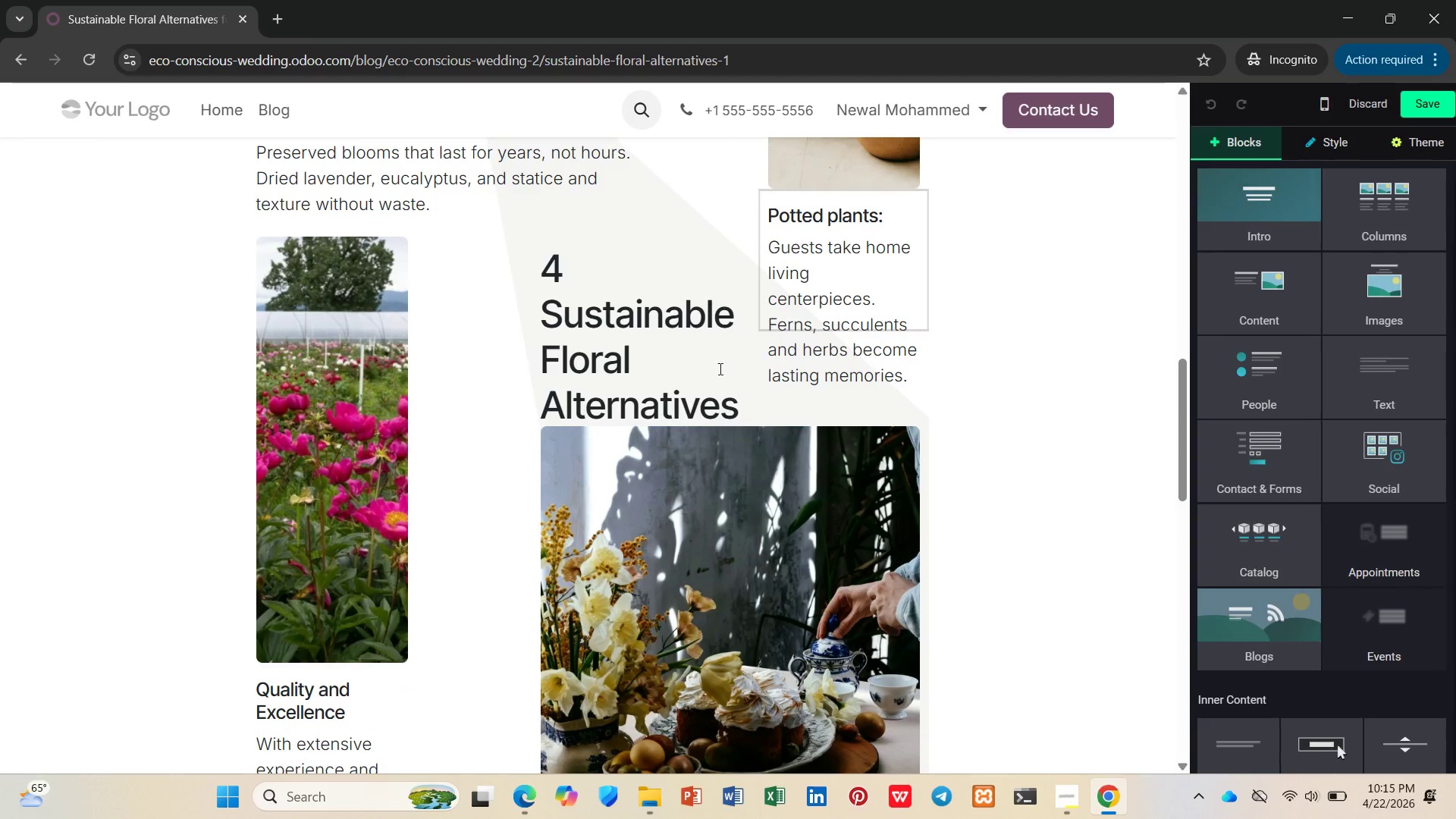 
scroll: coordinate [451, 431], scroll_direction: down, amount: 2.0
 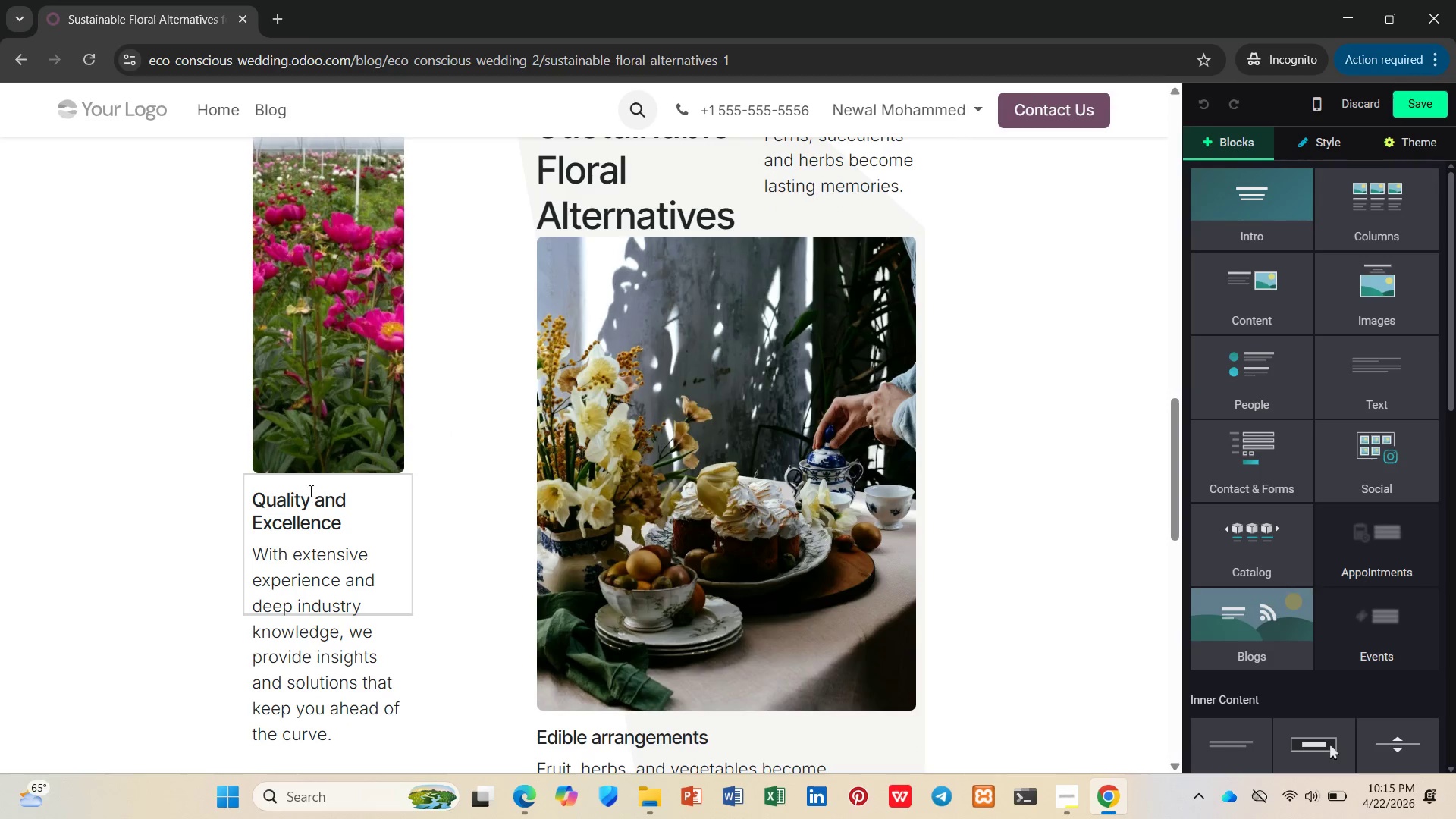 
left_click([306, 495])
 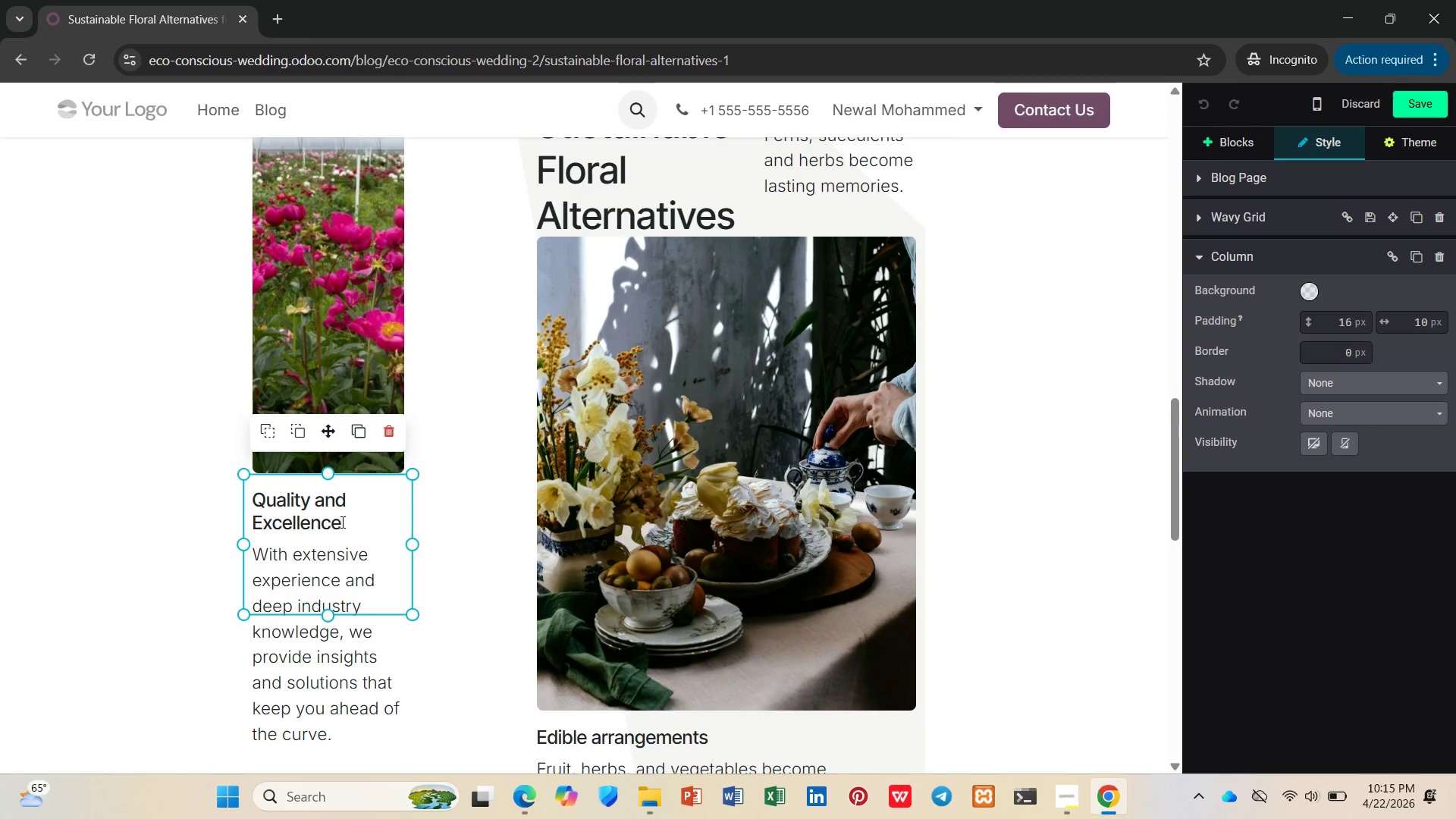 
left_click_drag(start_coordinate=[350, 524], to_coordinate=[247, 499])
 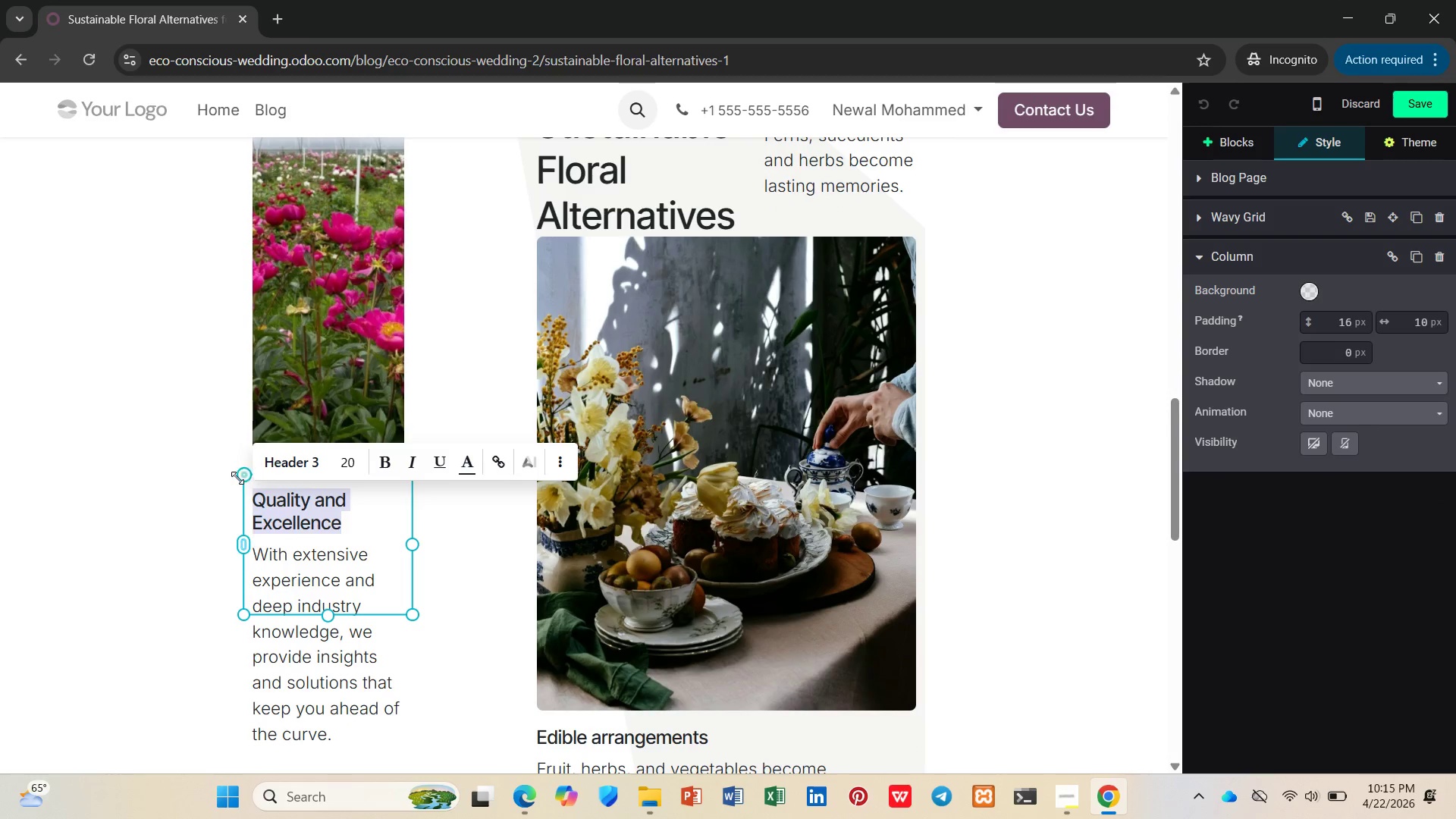 
type(Local Seasonal Blooms)
 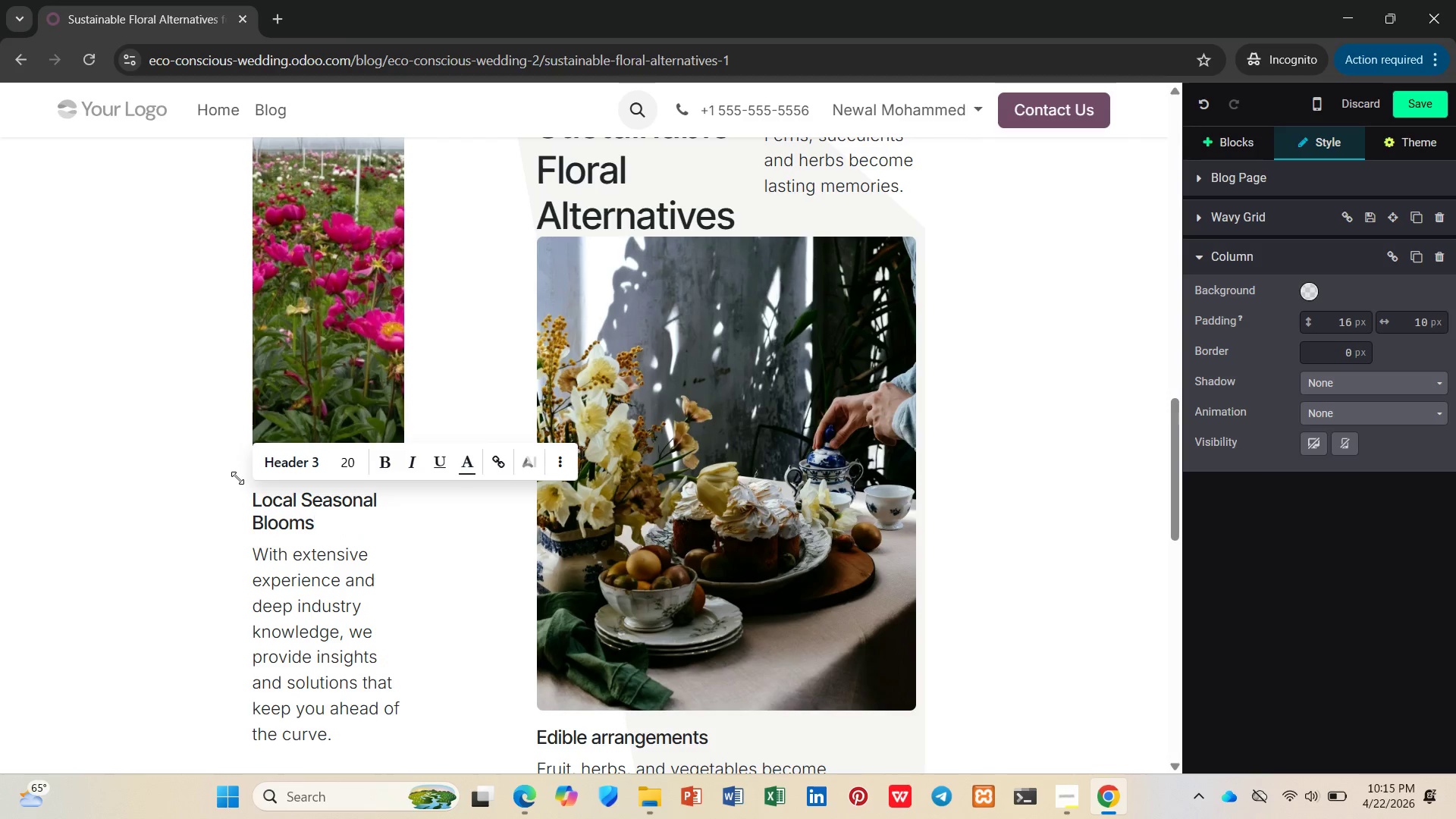 
scroll: coordinate [231, 564], scroll_direction: down, amount: 1.0
 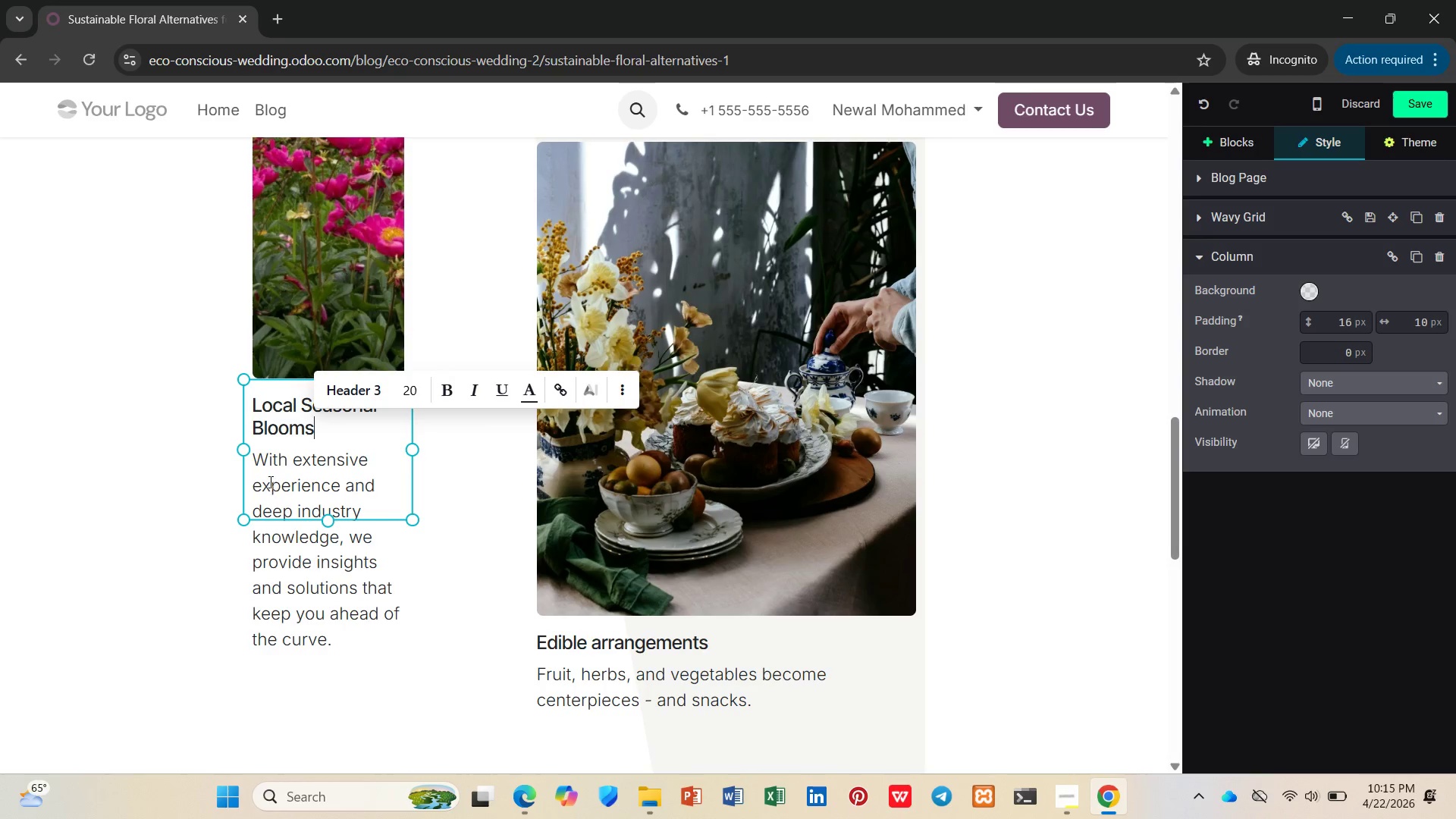 
left_click_drag(start_coordinate=[255, 460], to_coordinate=[359, 637])
 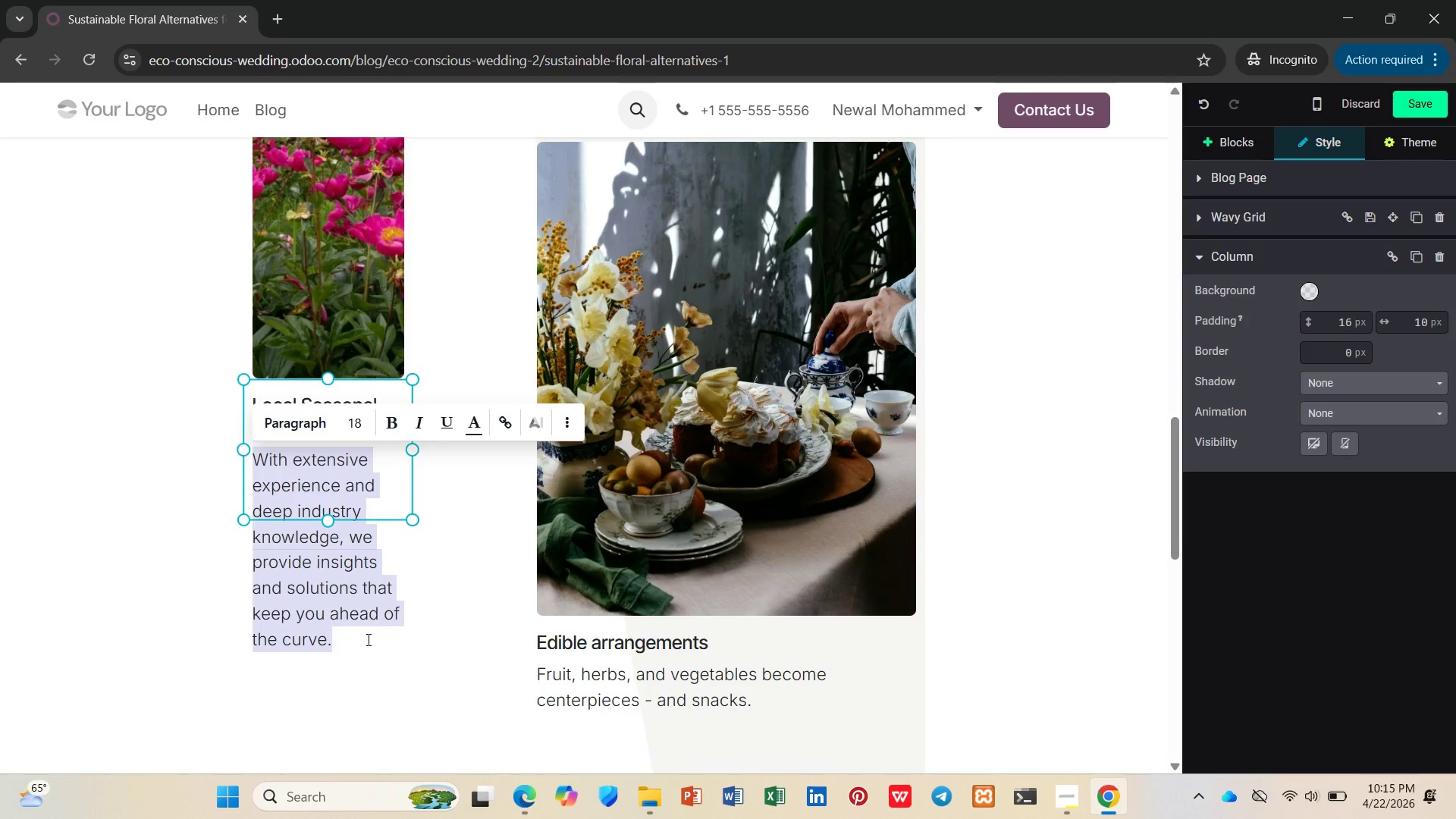 
type(Skip the imorted roses. Choose whatever is growing witin 100 miles of you )
key(Backspace)
type(r venue.)
 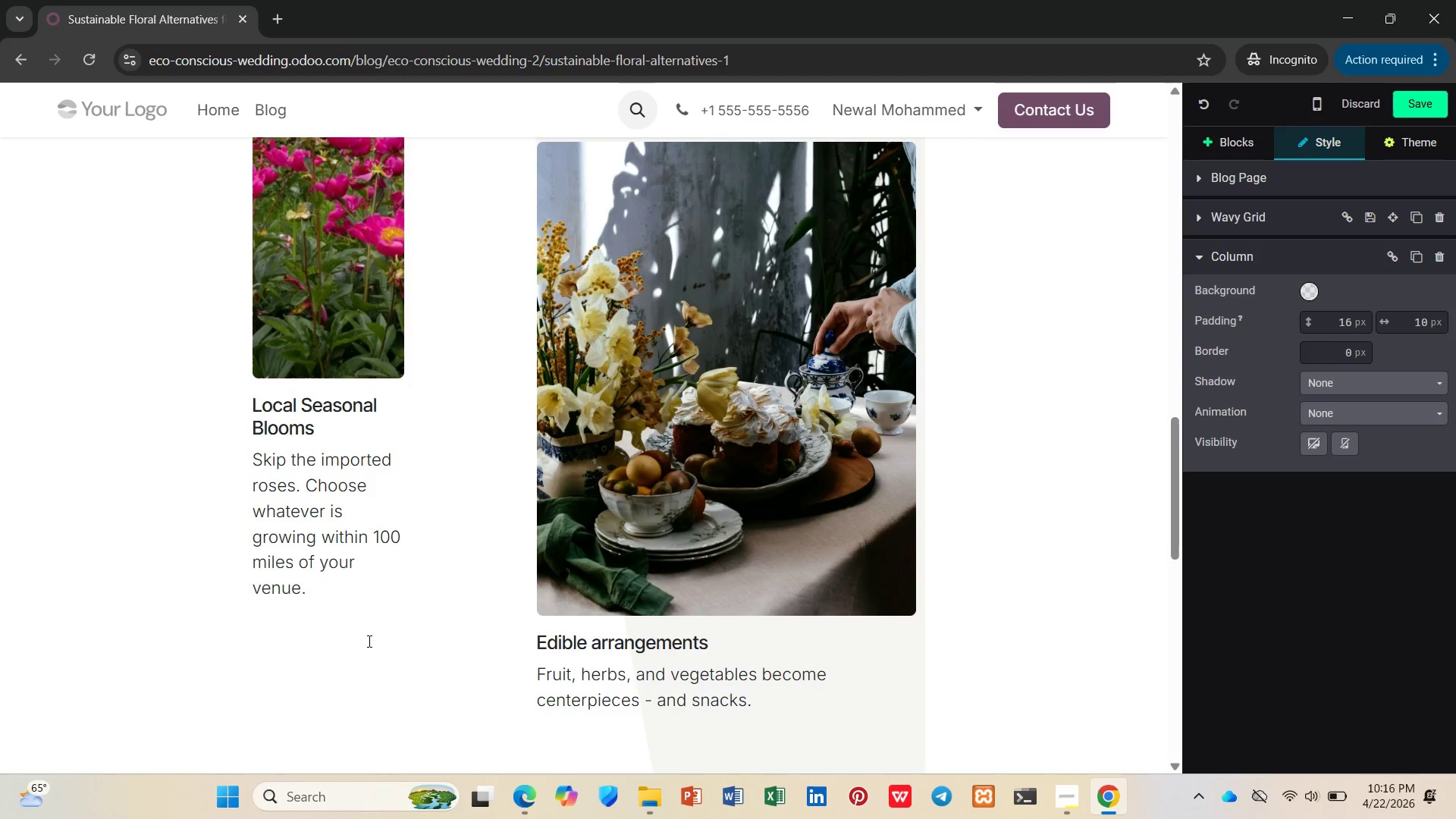 
wait(9.2)
 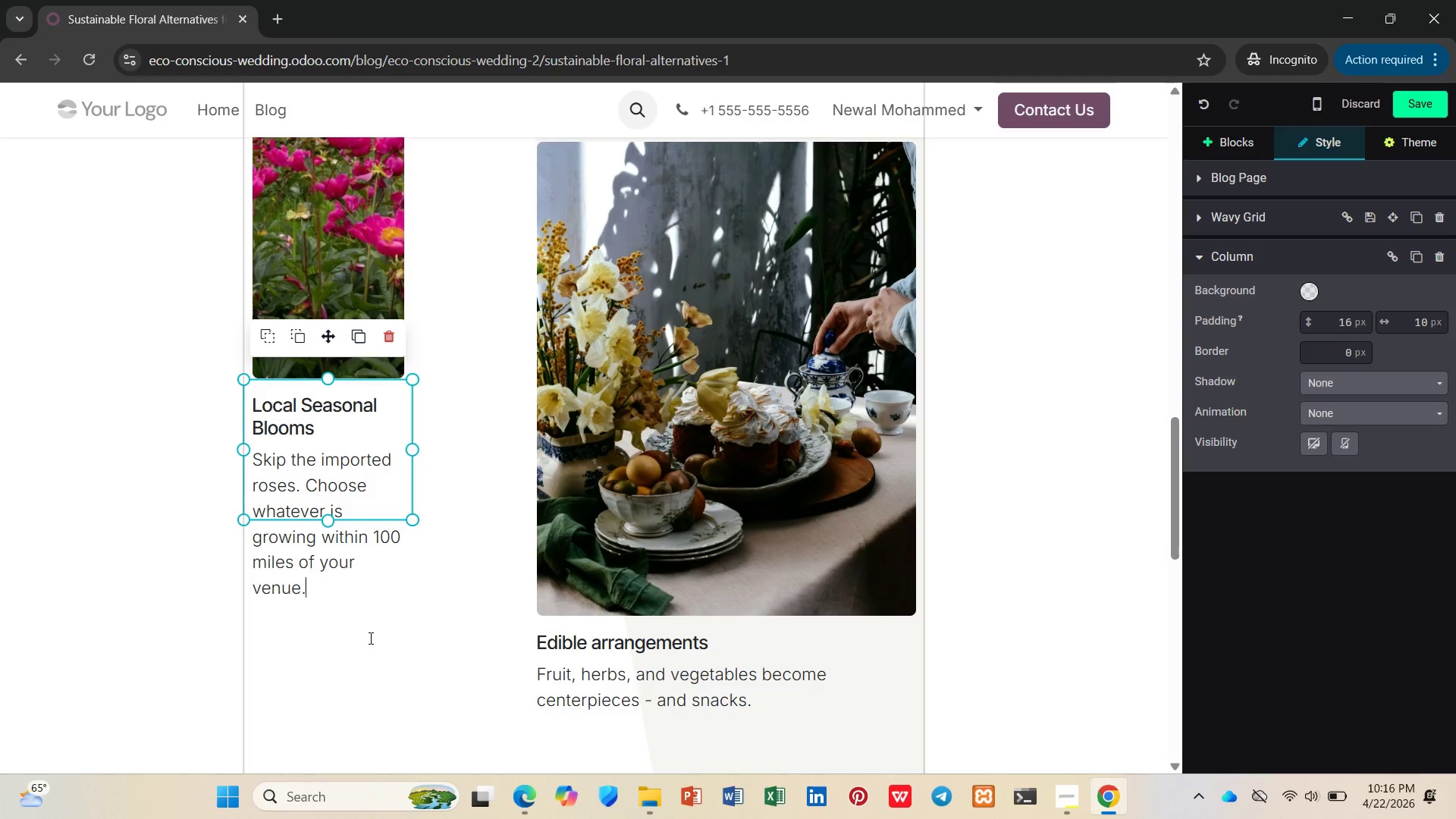 
left_click([1083, 384])
 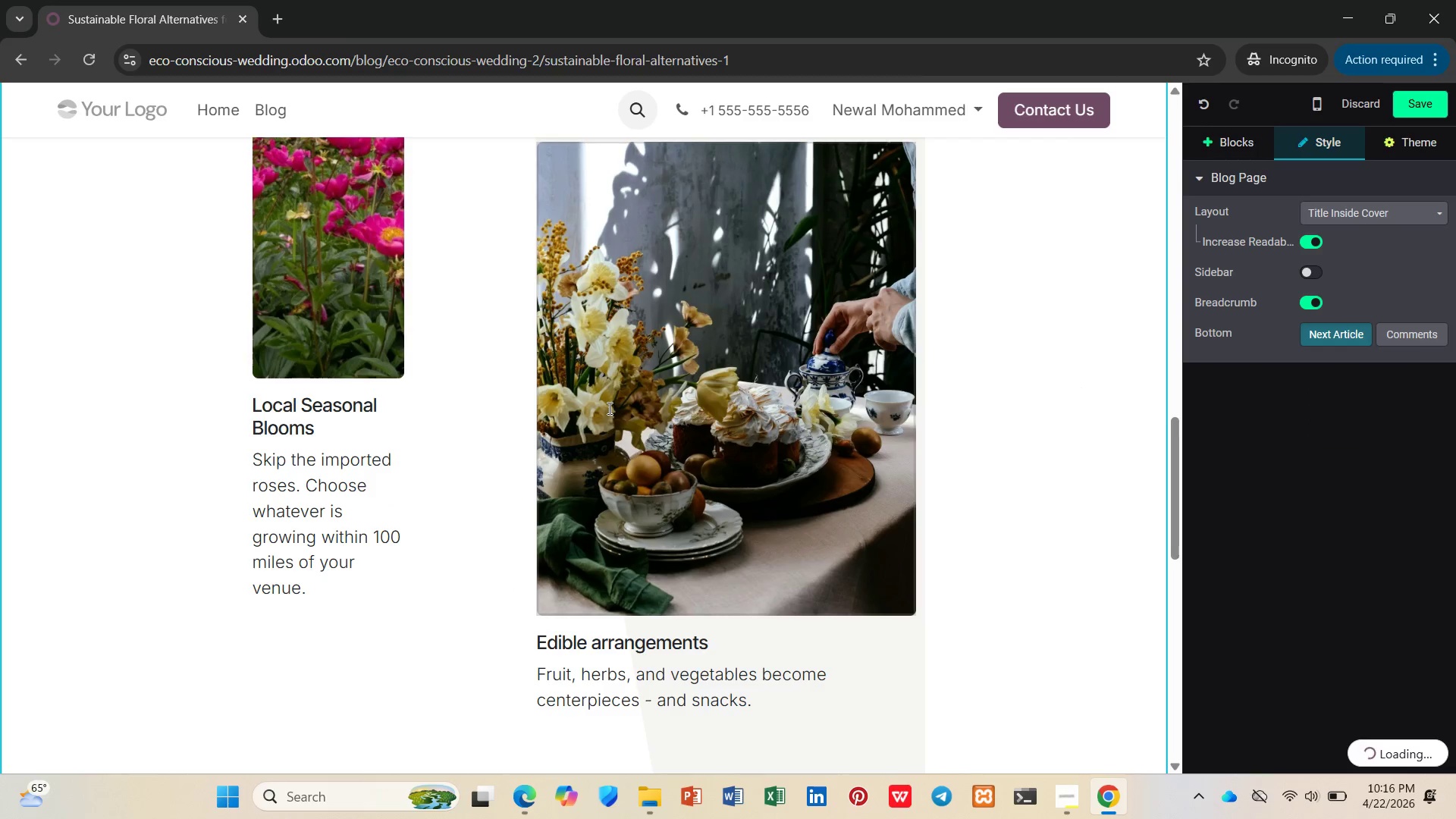 
scroll: coordinate [607, 401], scroll_direction: up, amount: 19.0
 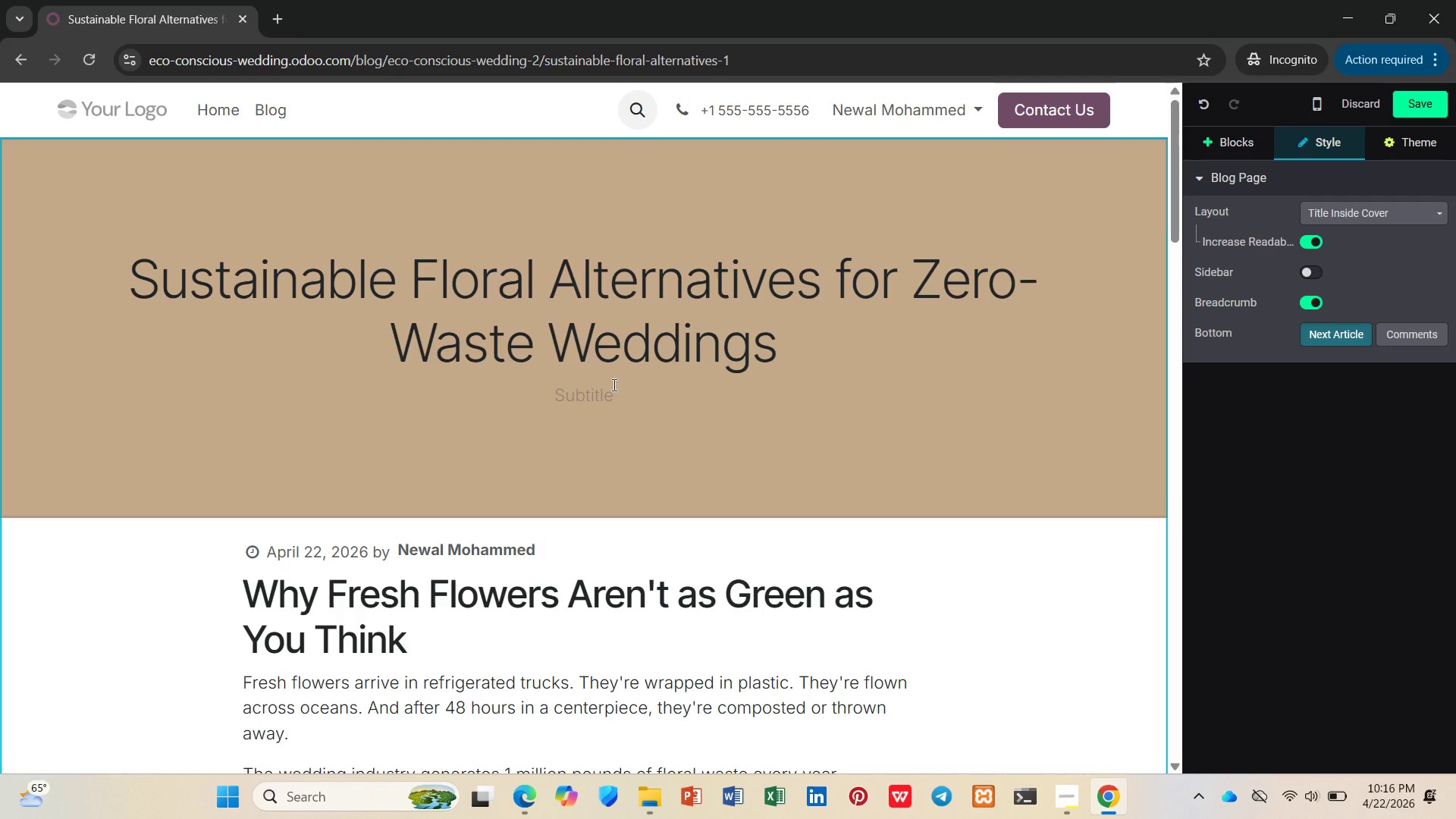 
wait(8.96)
 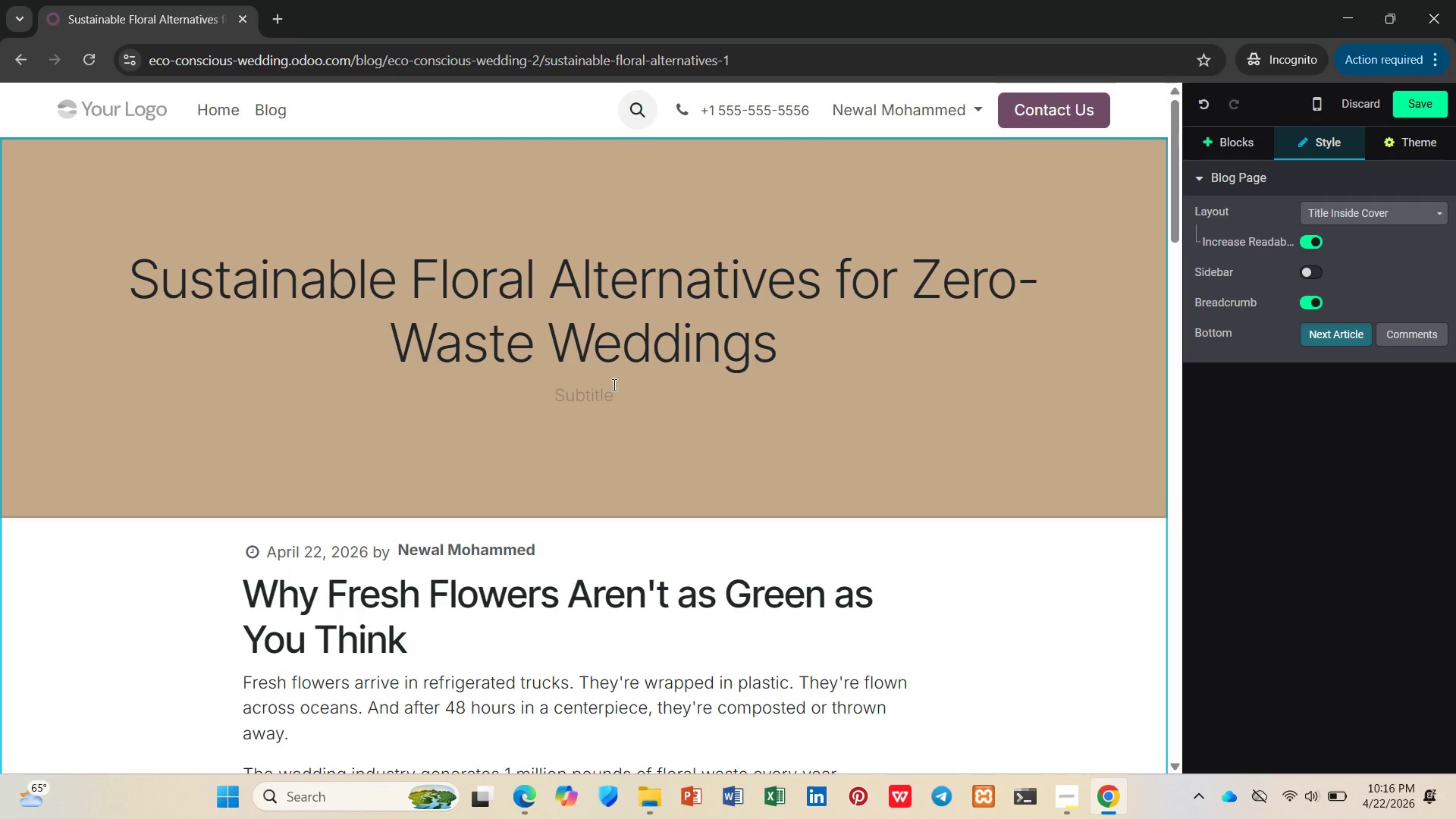 
left_click([1423, 105])
 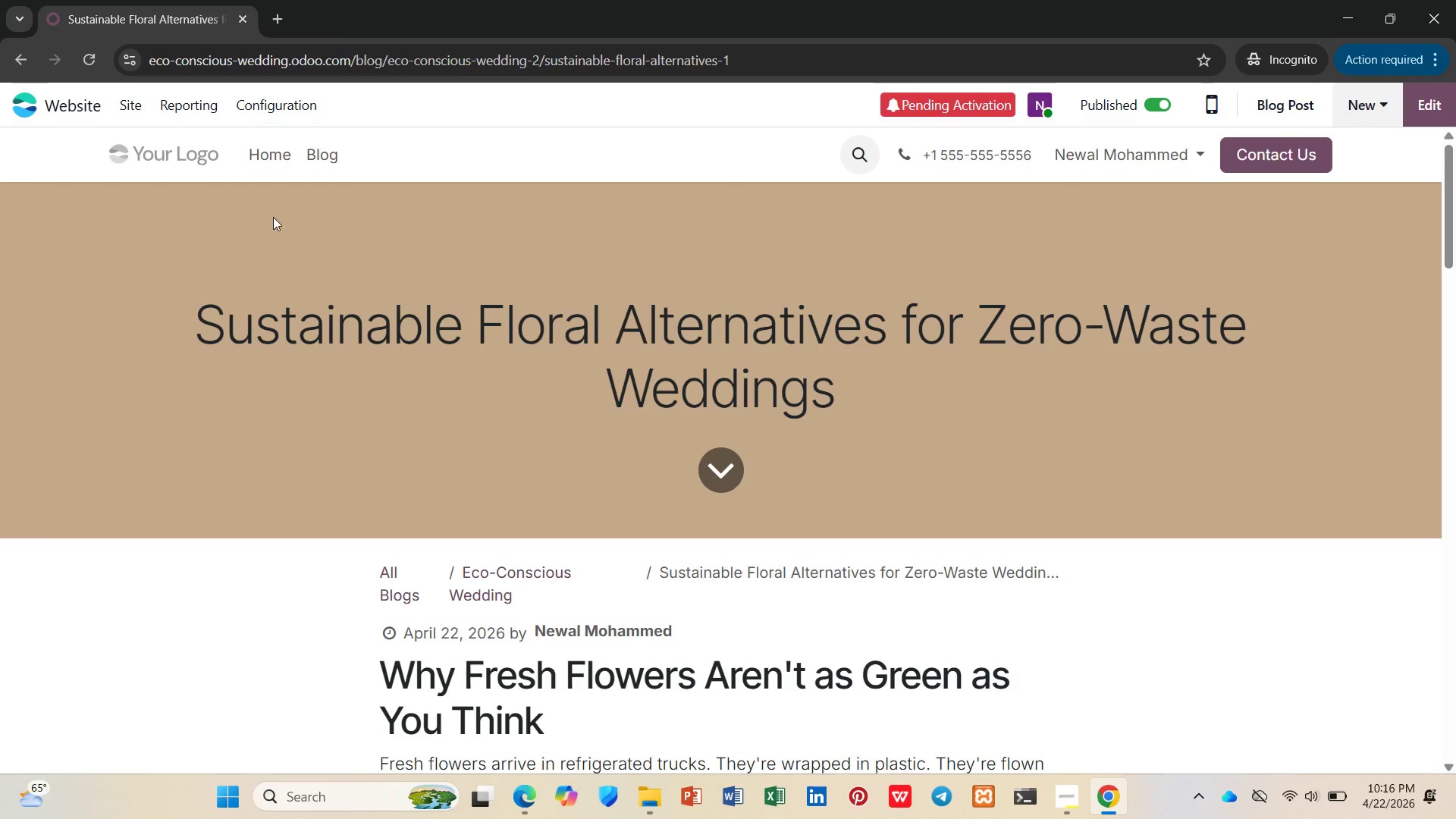 
left_click([318, 152])
 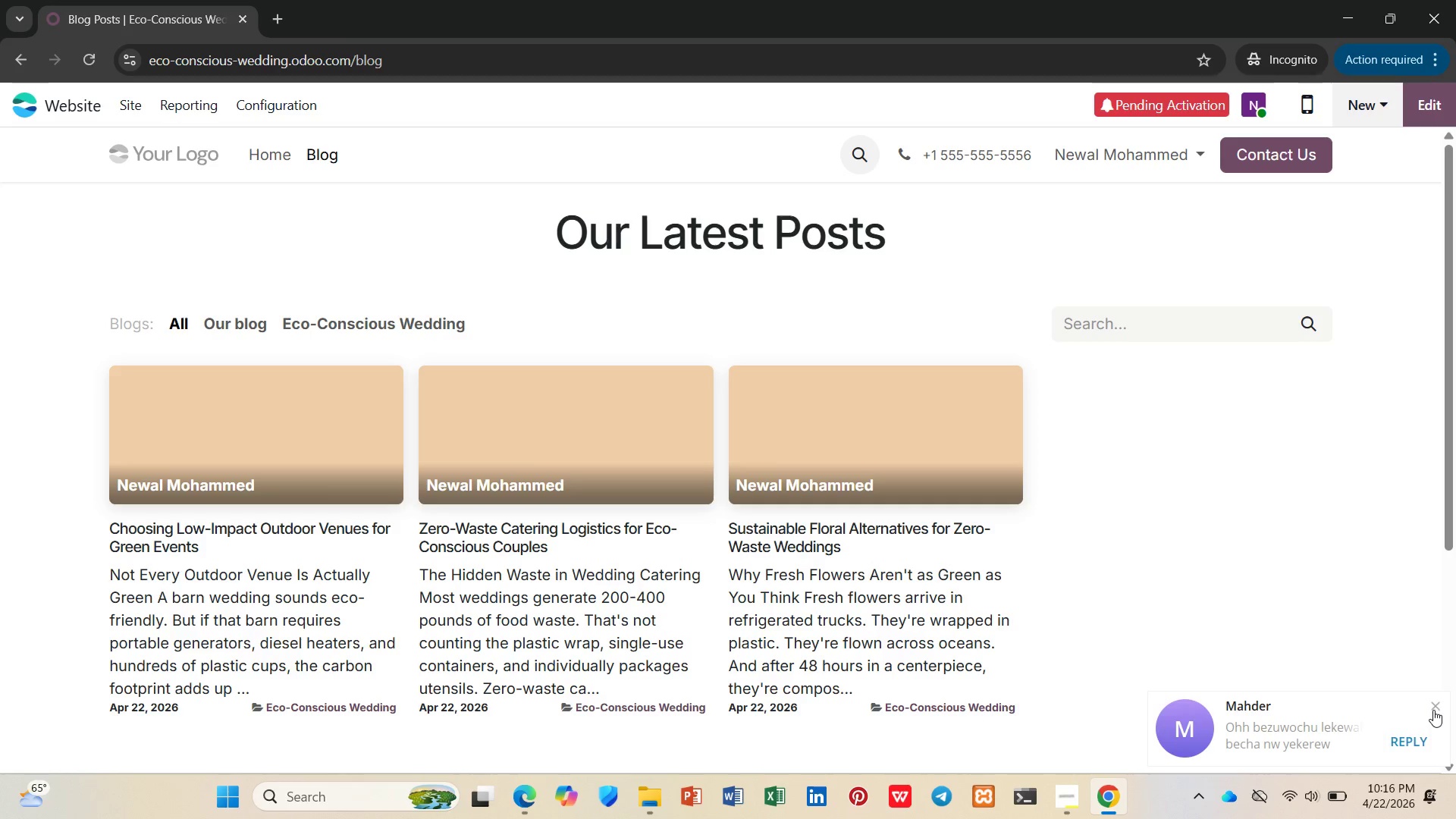 
left_click([1433, 704])
 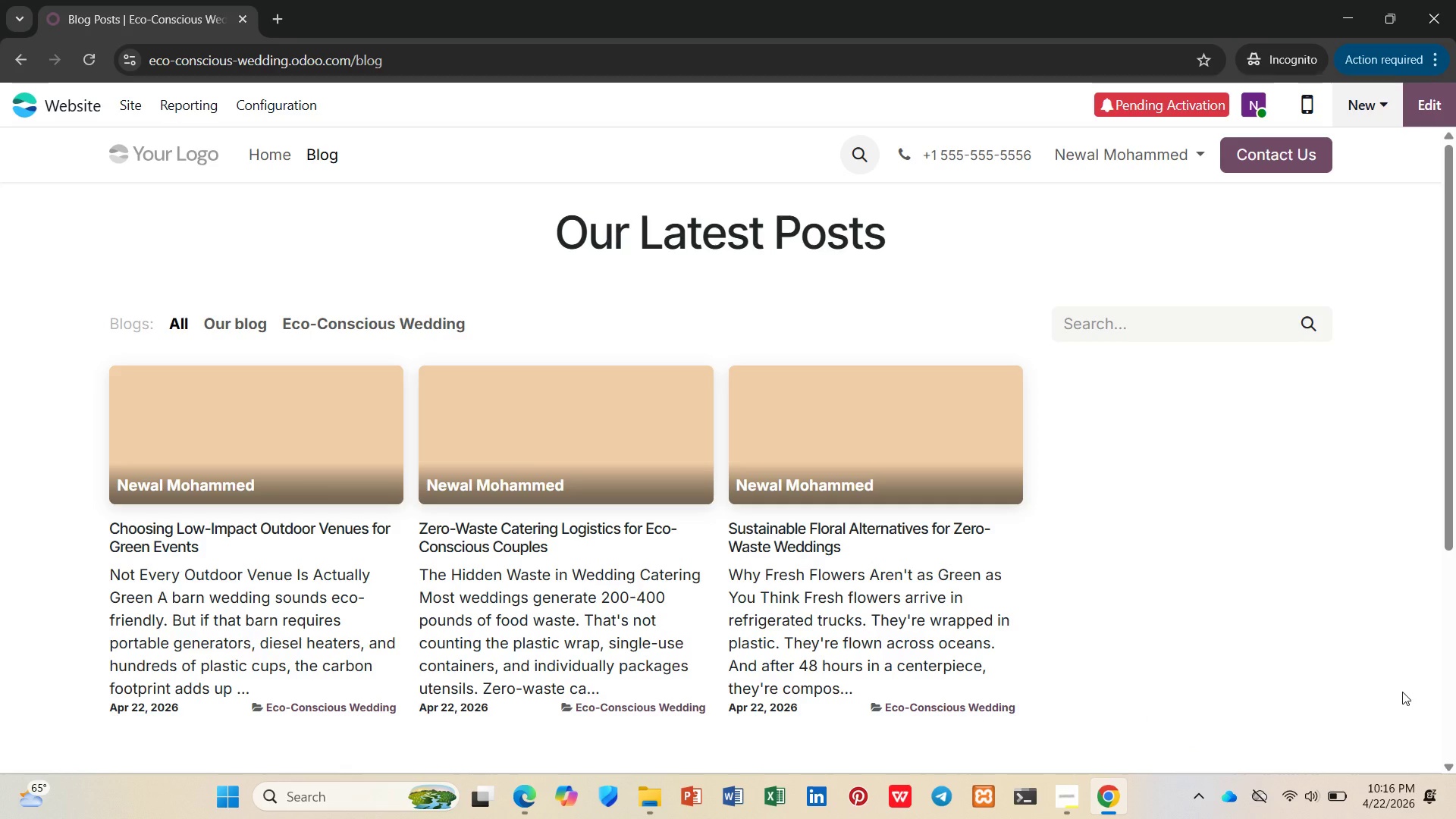 
wait(9.08)
 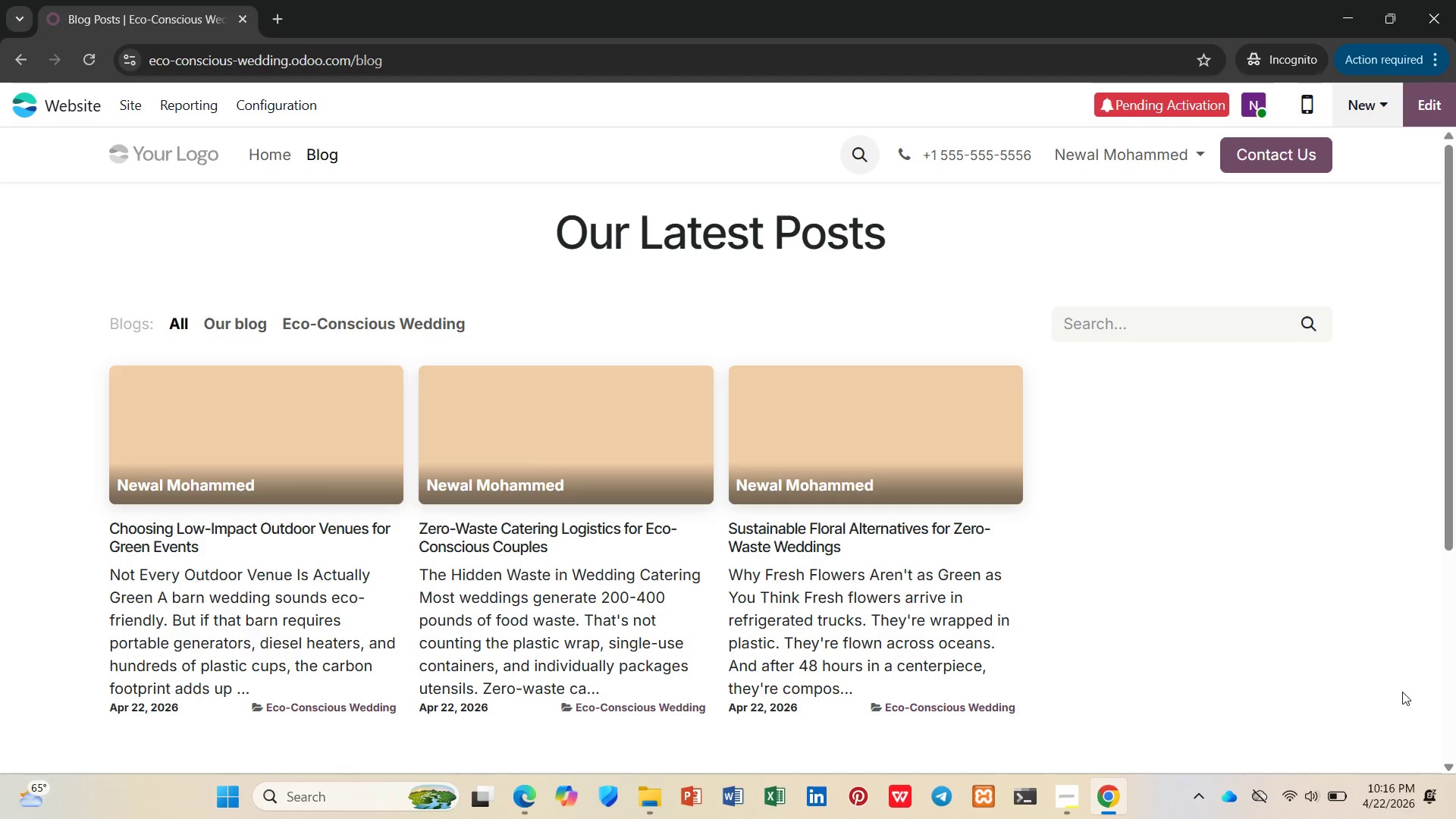 
scroll: coordinate [1075, 606], scroll_direction: up, amount: 1.0
 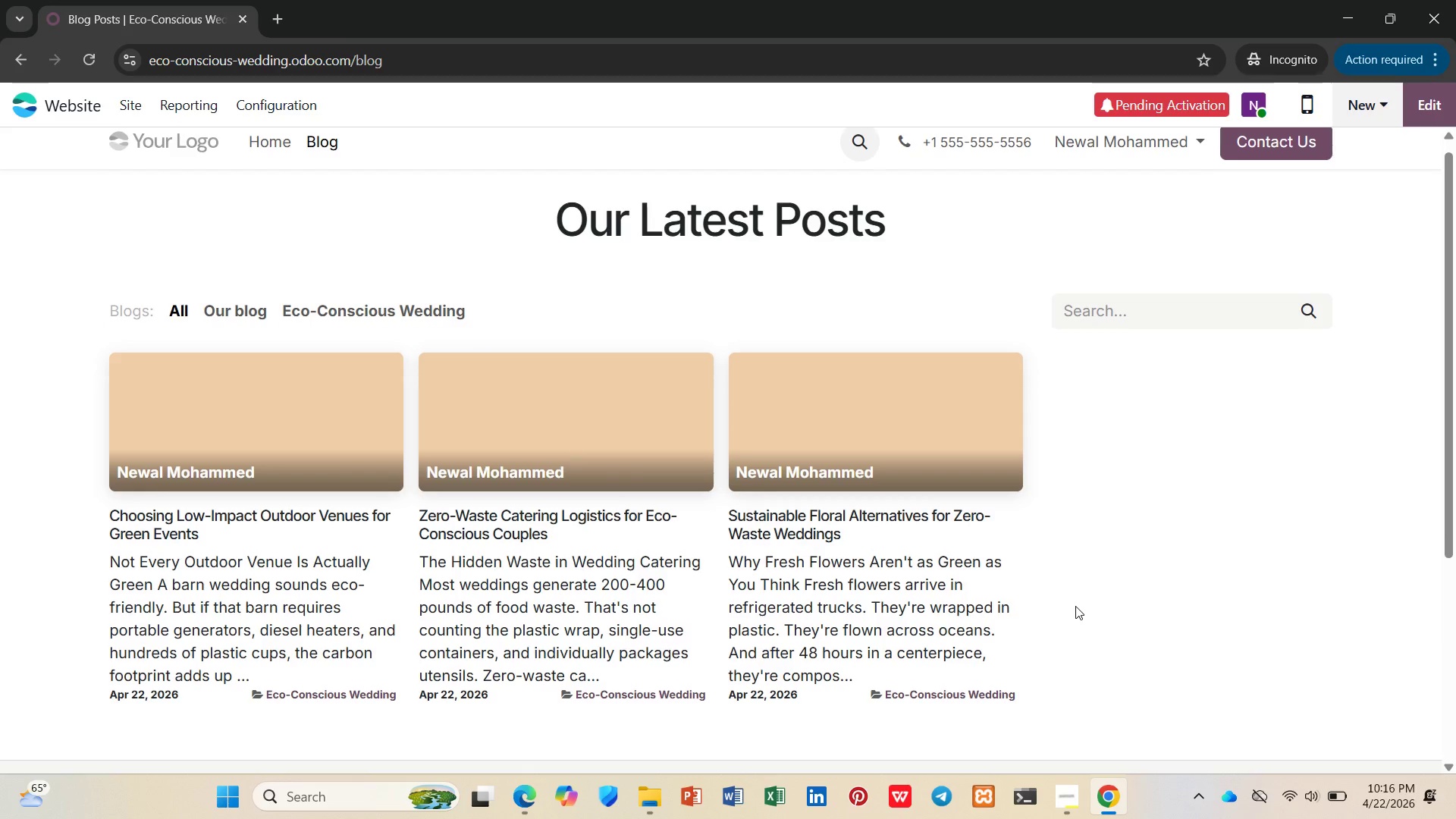 
scroll: coordinate [1075, 606], scroll_direction: down, amount: 1.0
 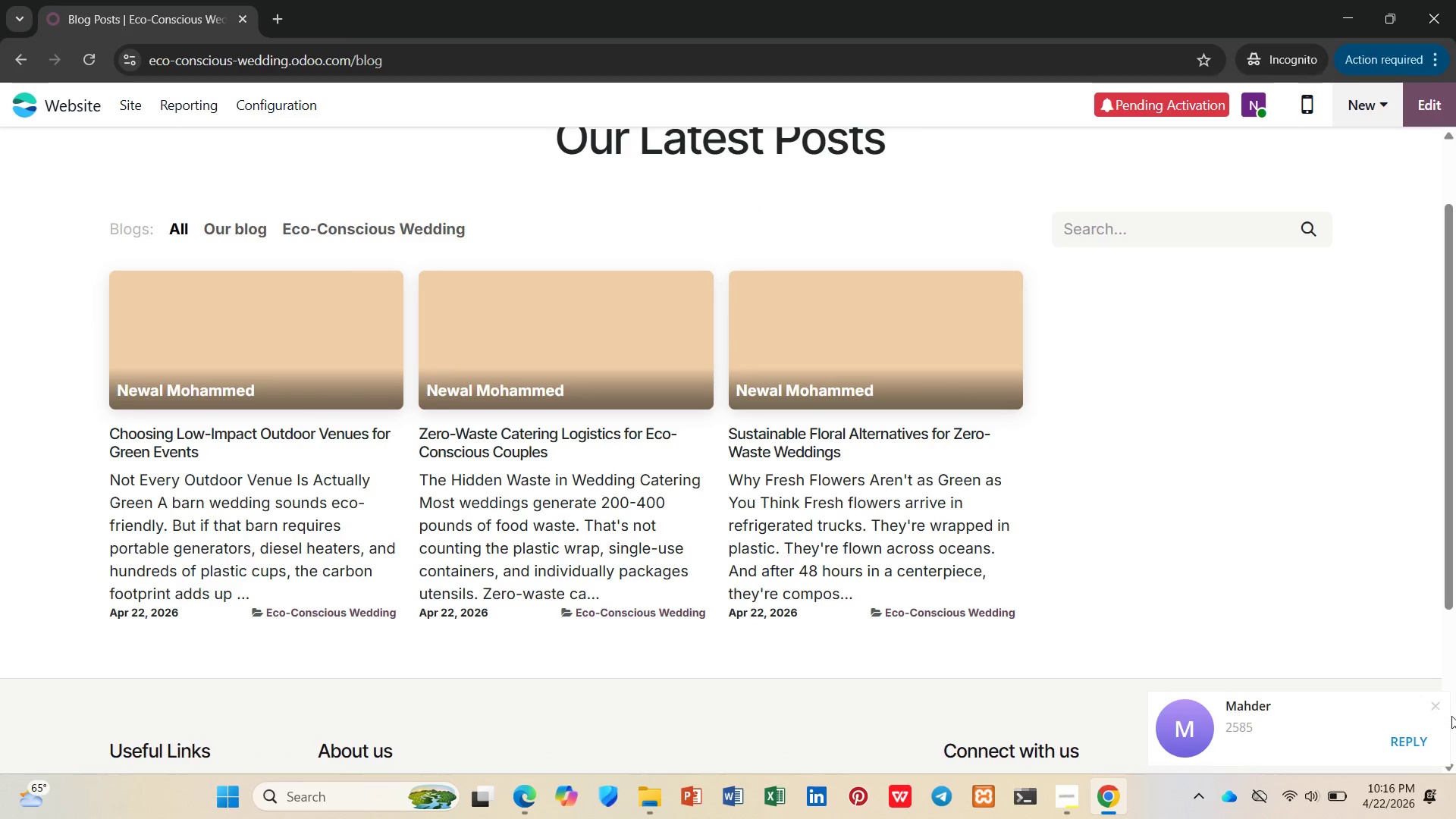 
left_click([1435, 701])
 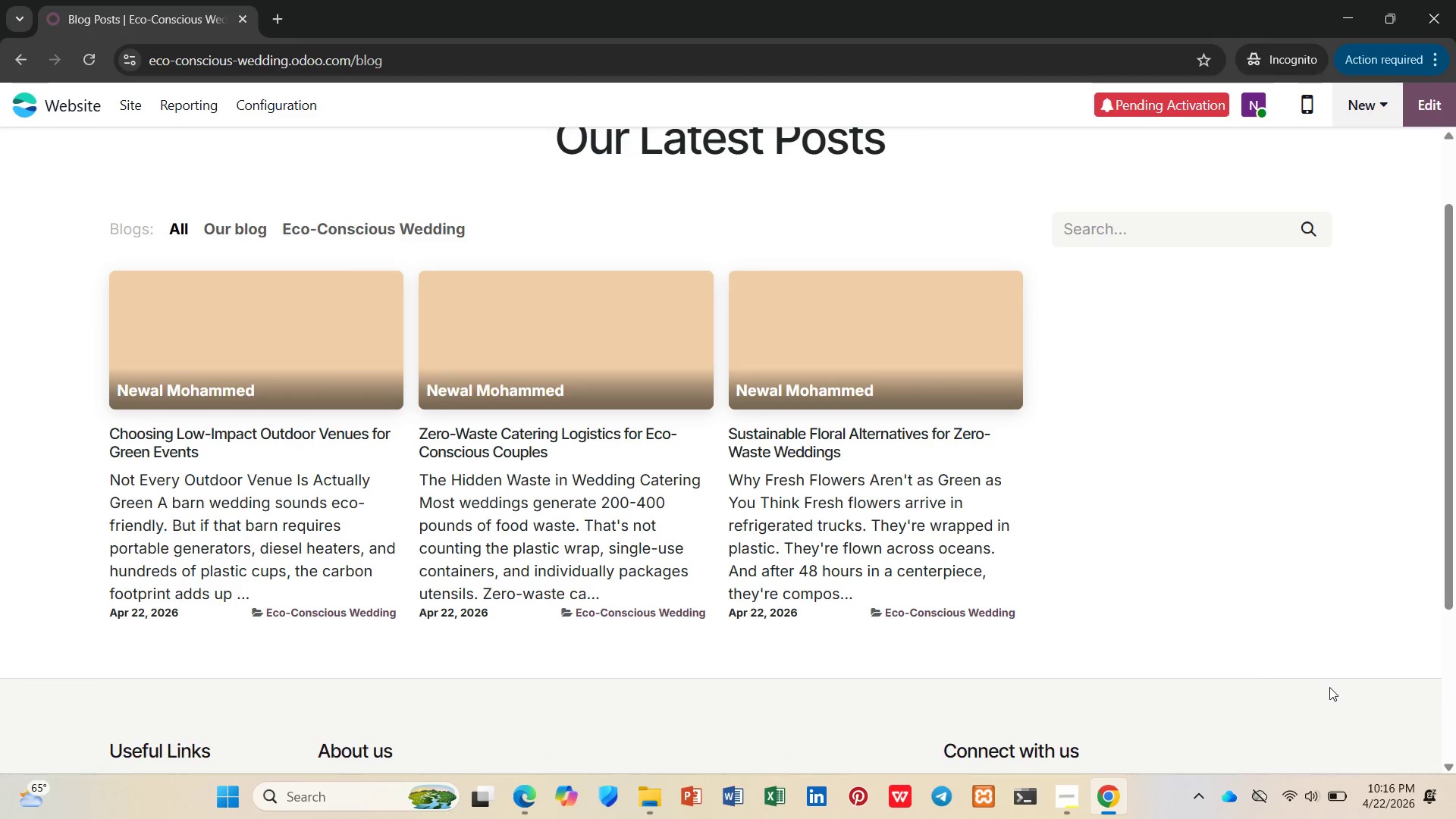 
scroll: coordinate [1190, 657], scroll_direction: up, amount: 3.0
 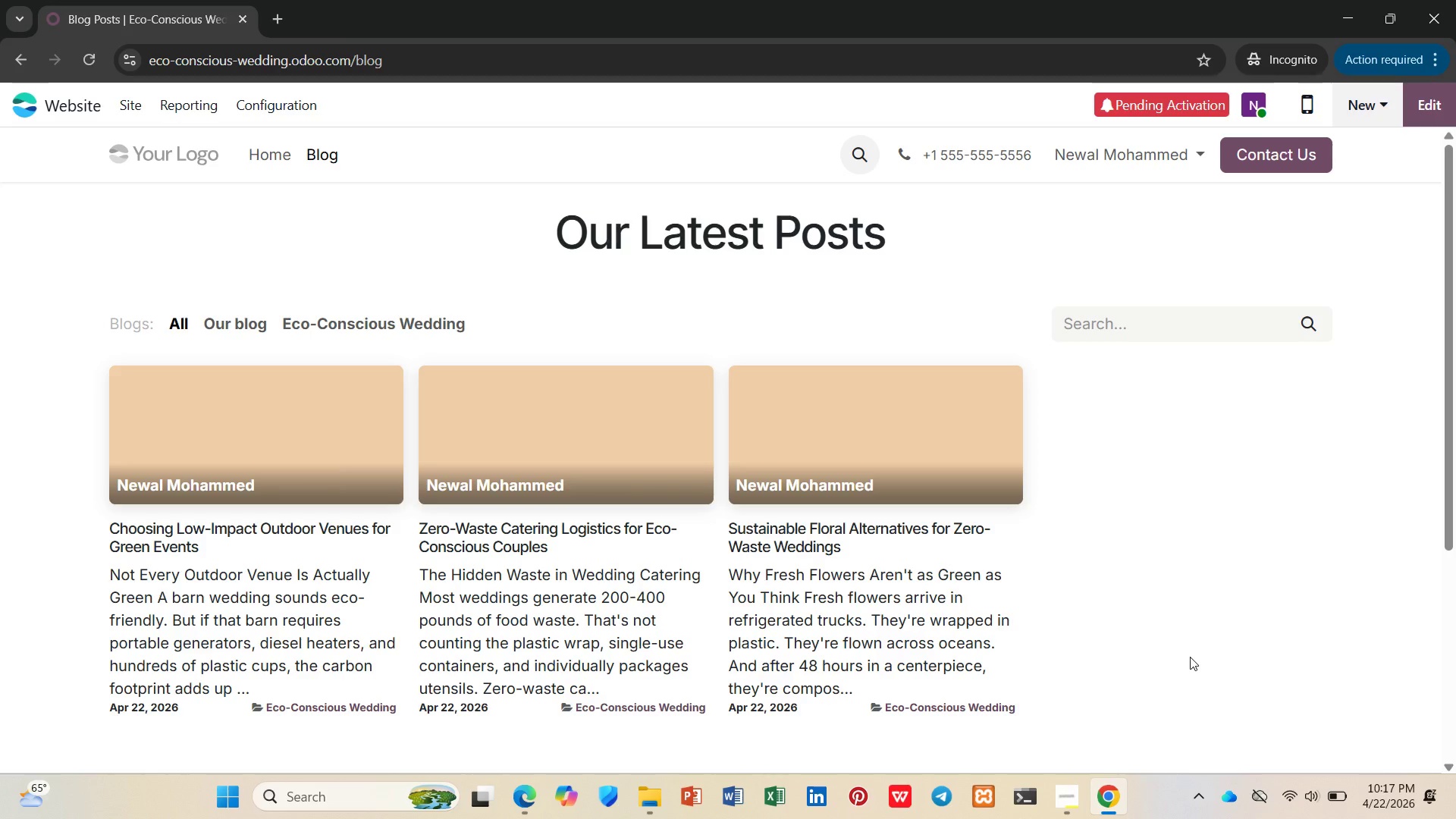 
wait(14.85)
 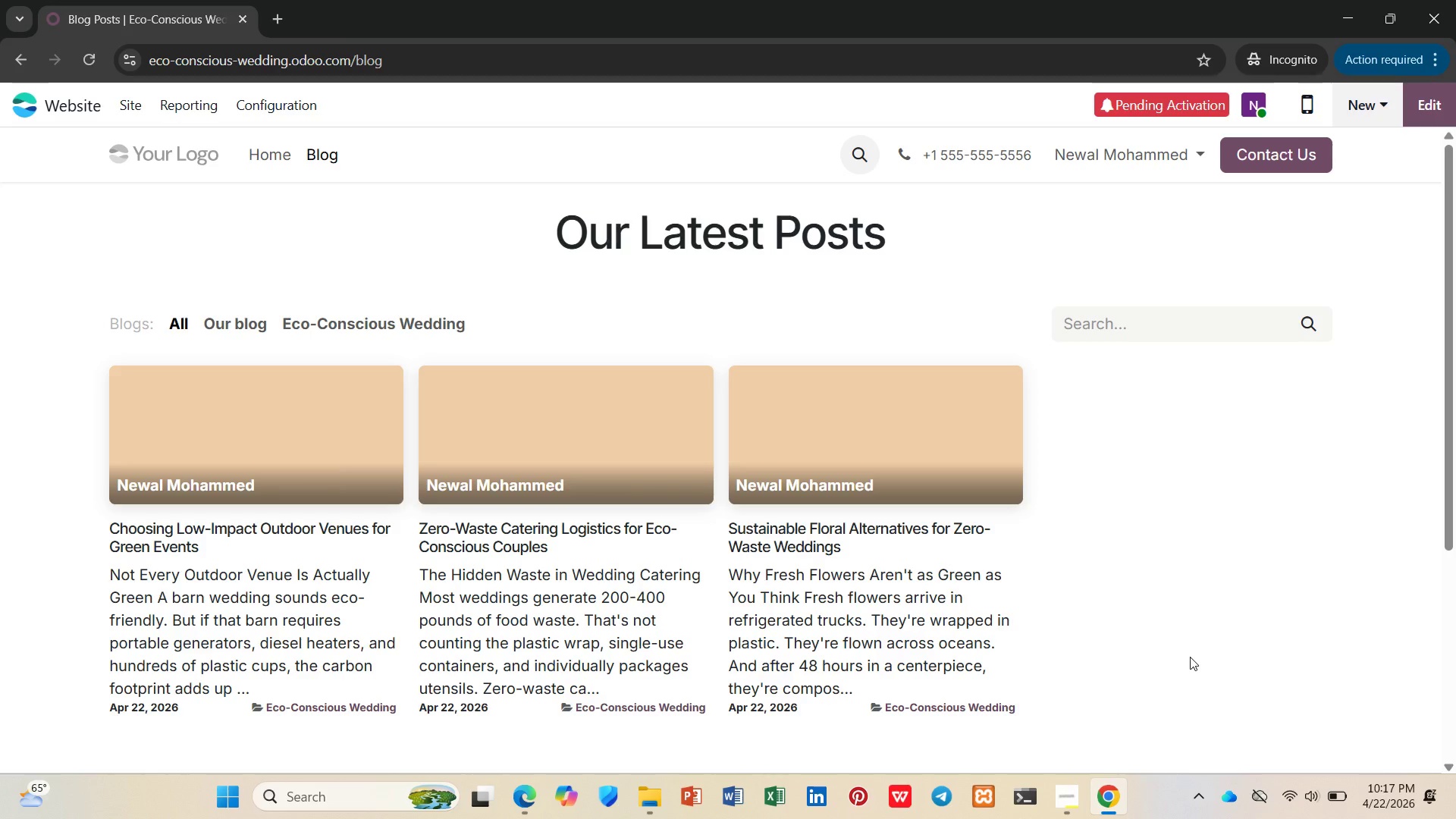 
key(PrintScreen)
 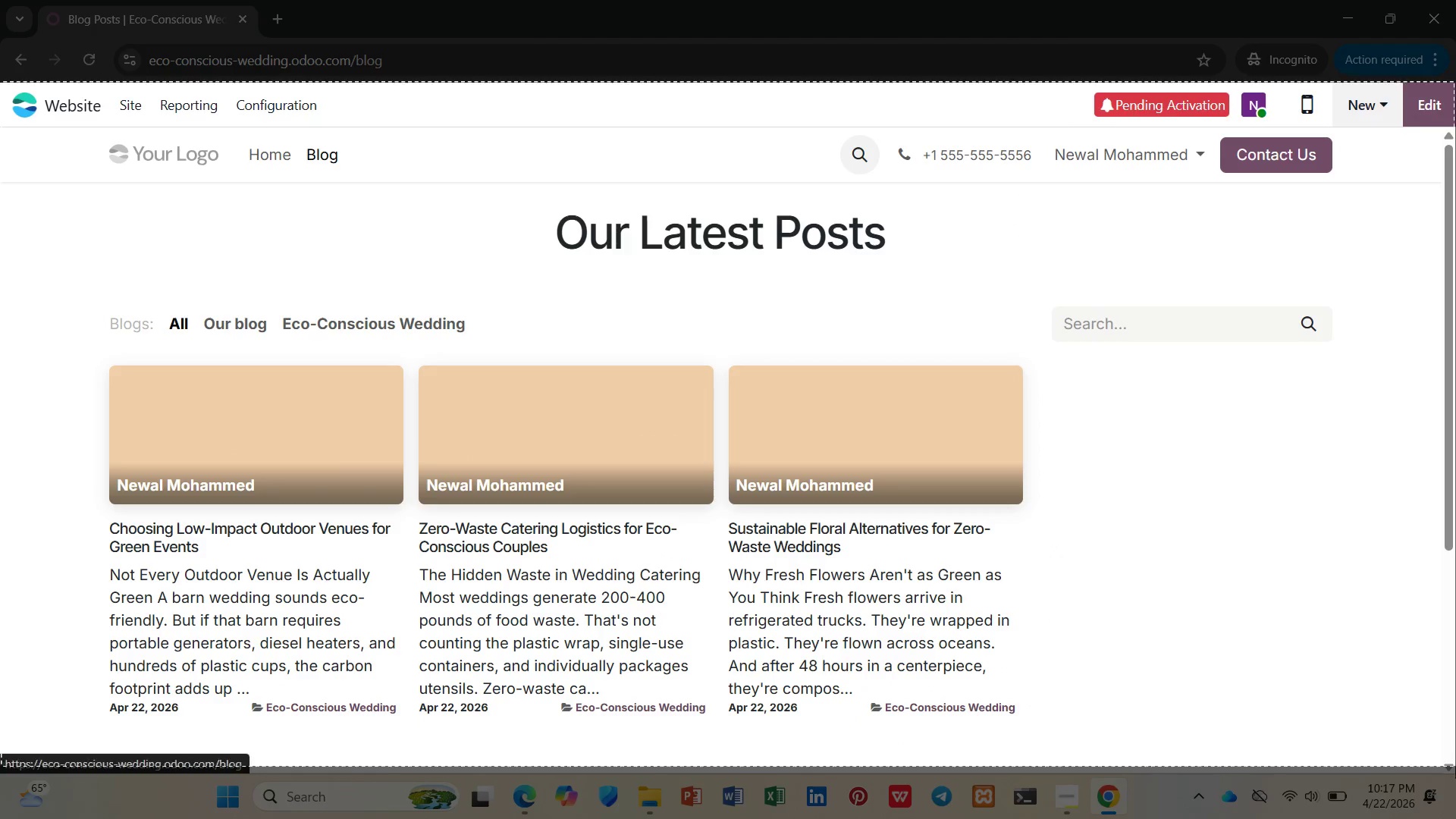 
wait(9.1)
 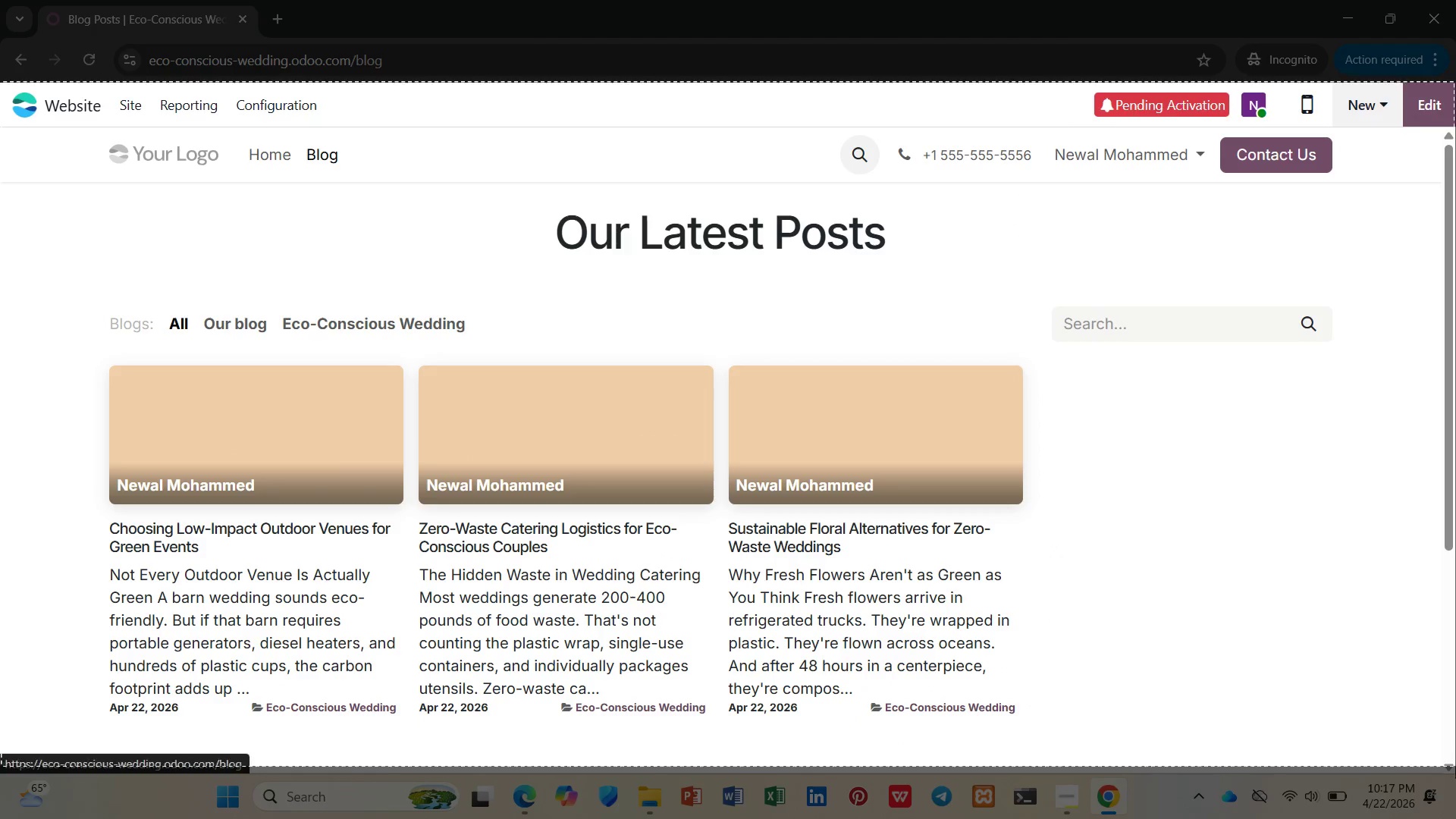 
mouse_move([15, 83])
 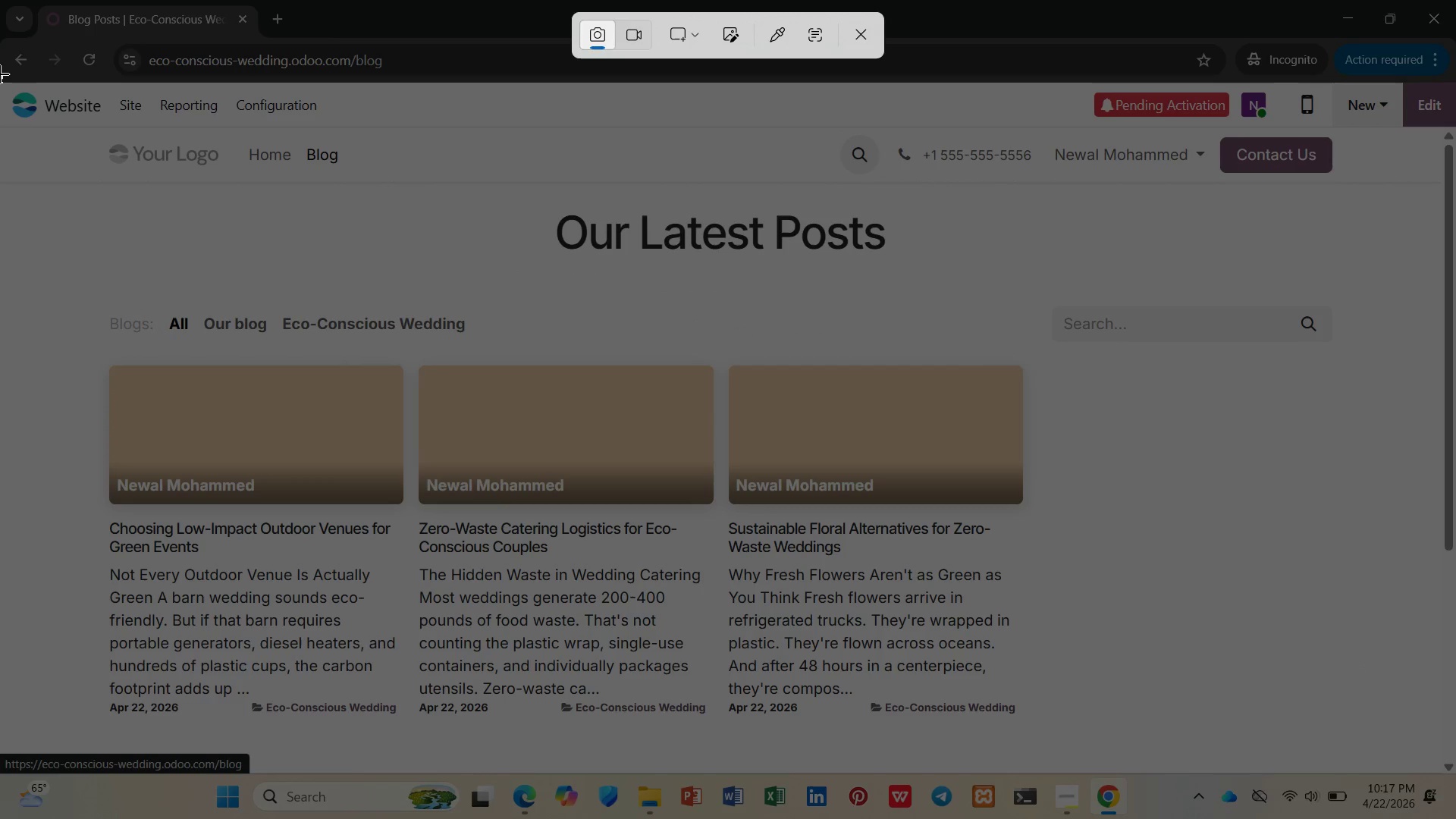 
left_click([0, 83])
 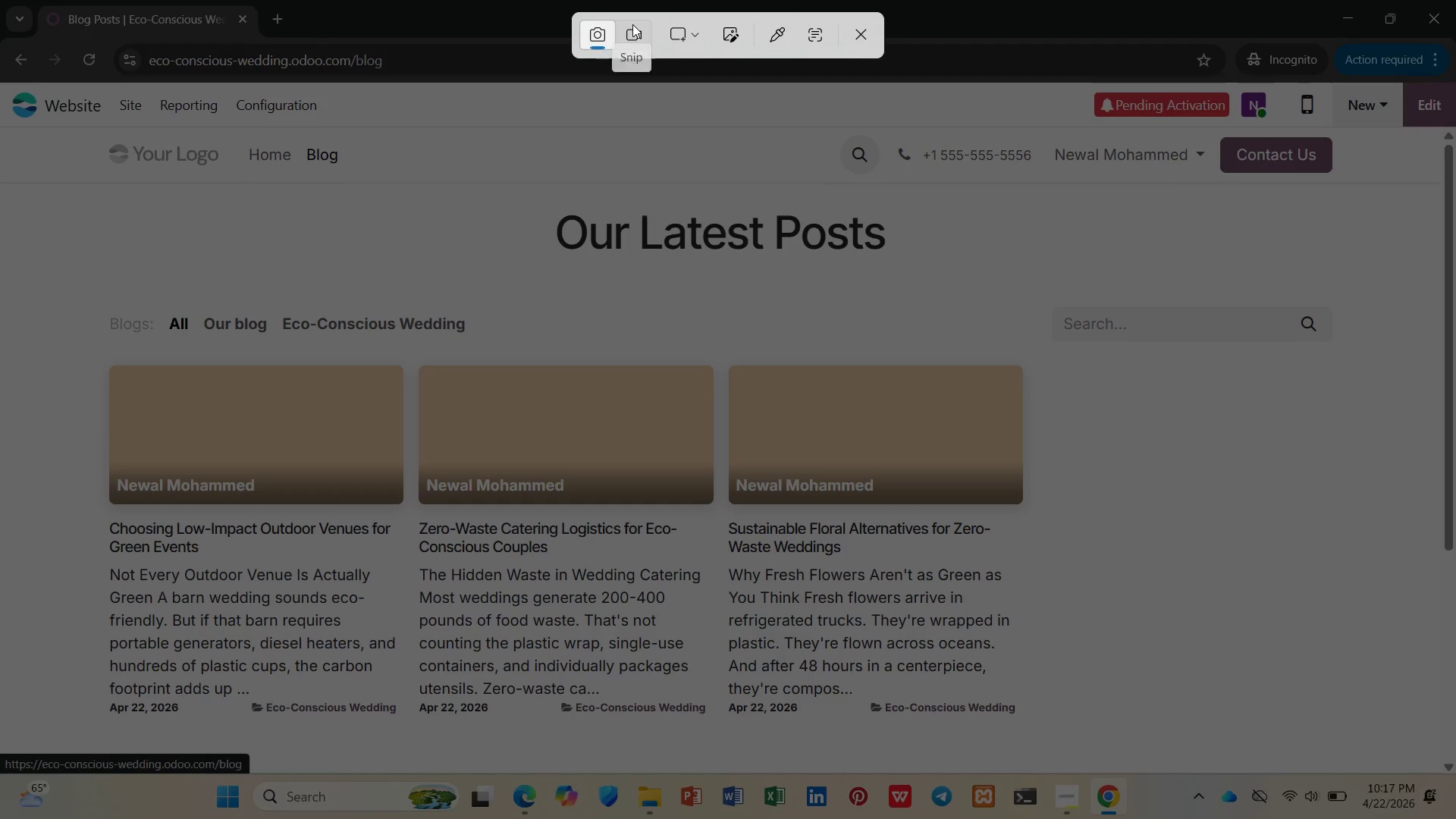 
left_click([637, 27])
 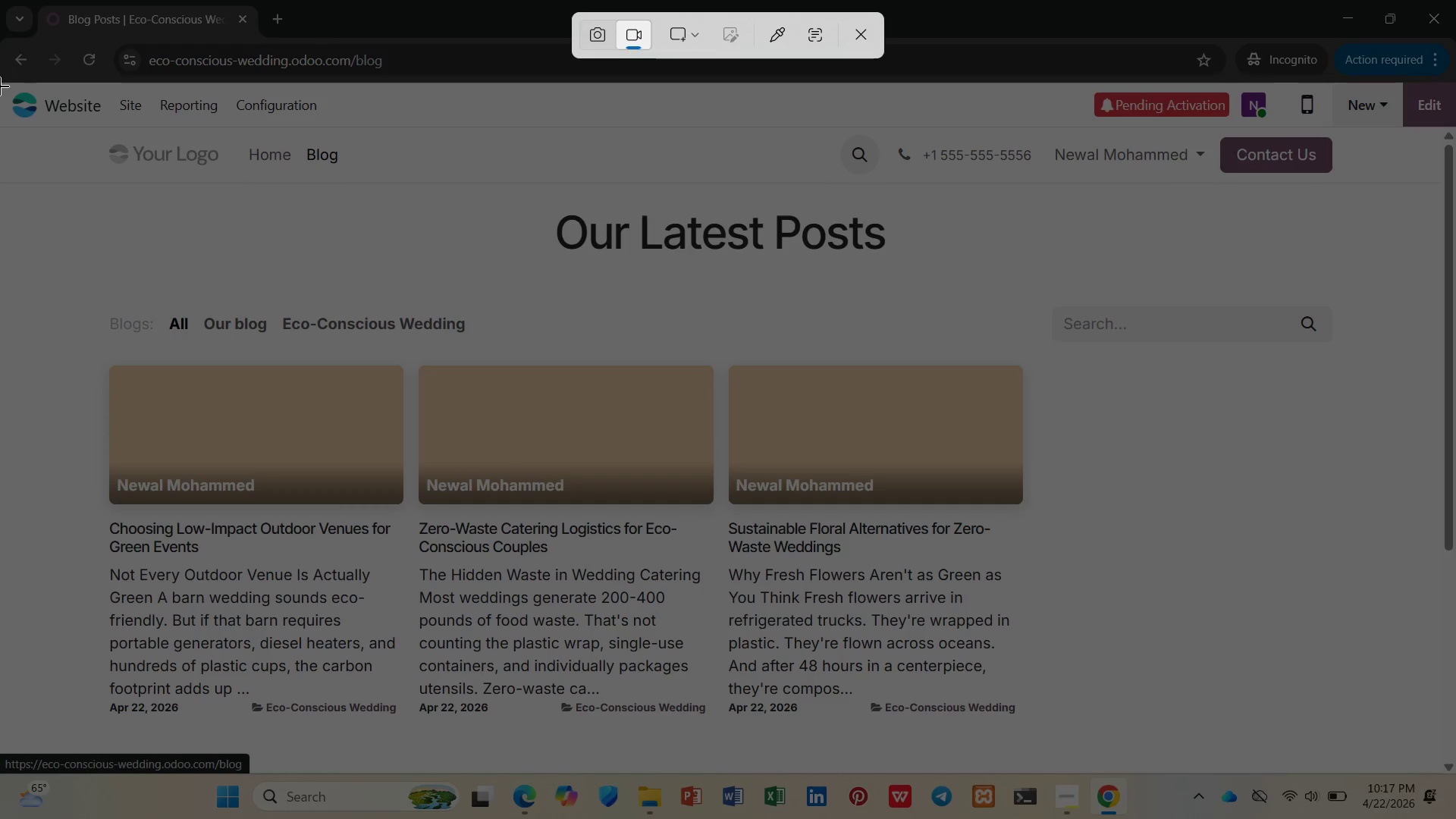 
left_click_drag(start_coordinate=[0, 82], to_coordinate=[1455, 775])
 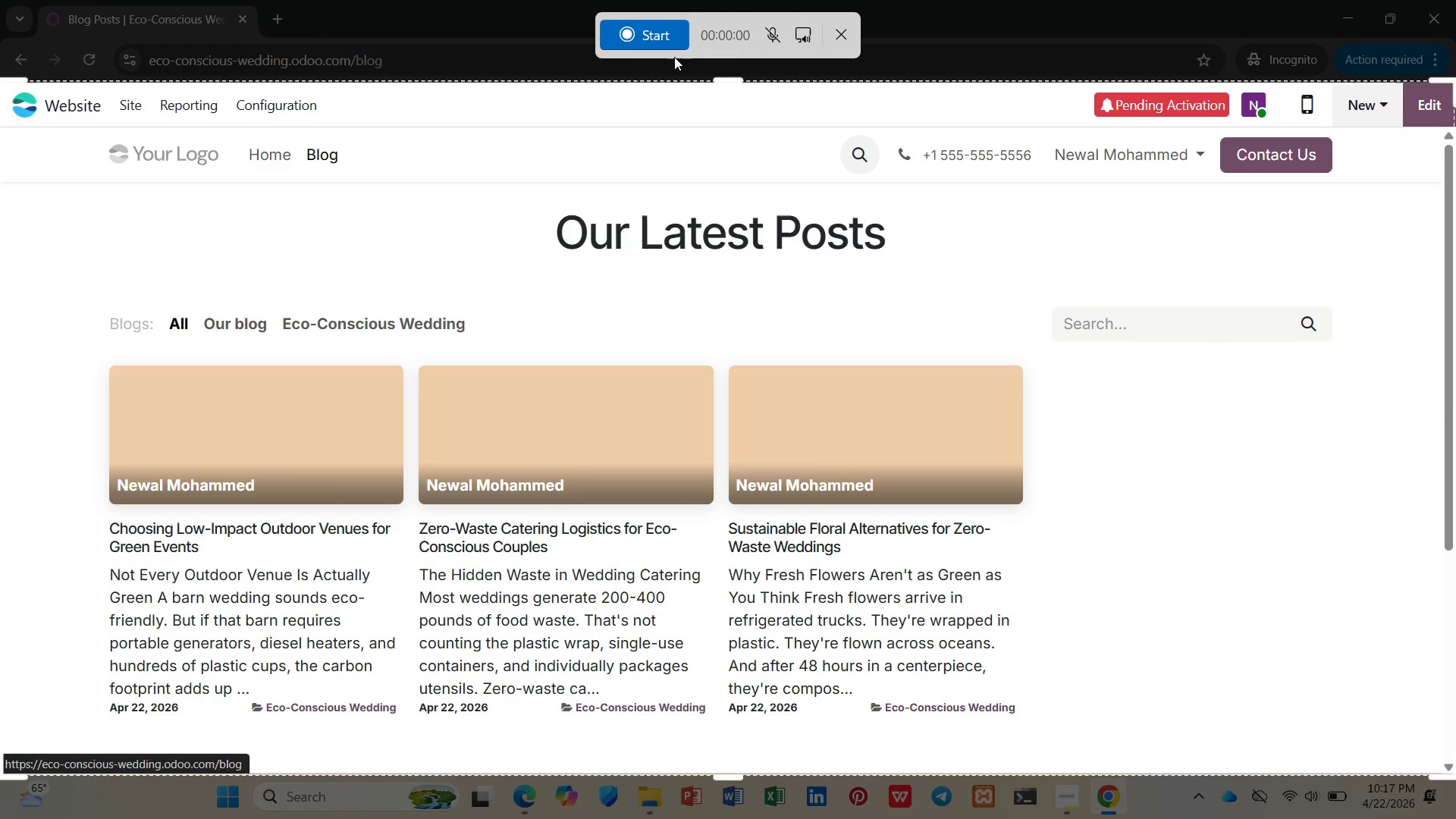 
left_click([670, 39])
 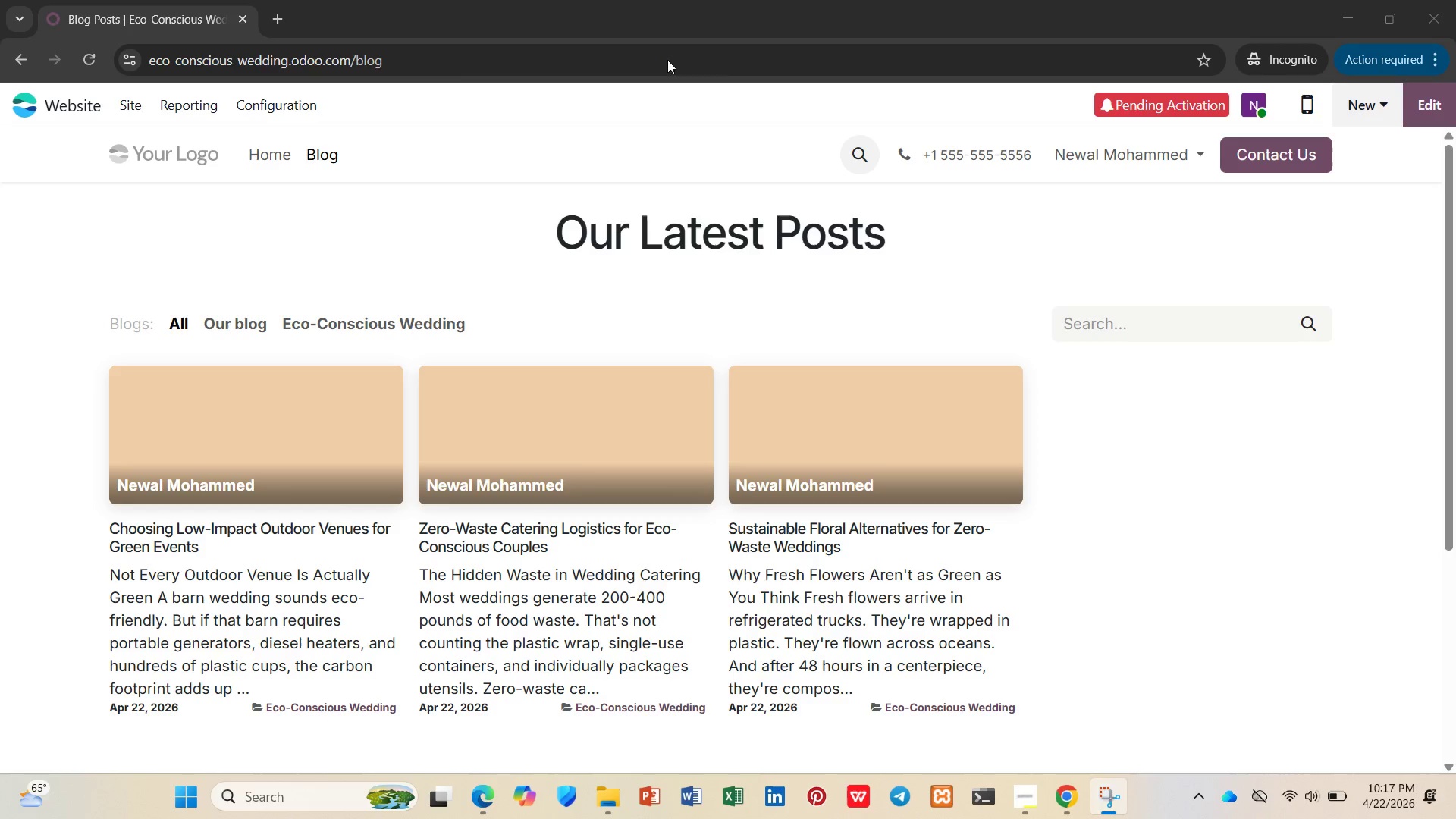 
wait(5.56)
 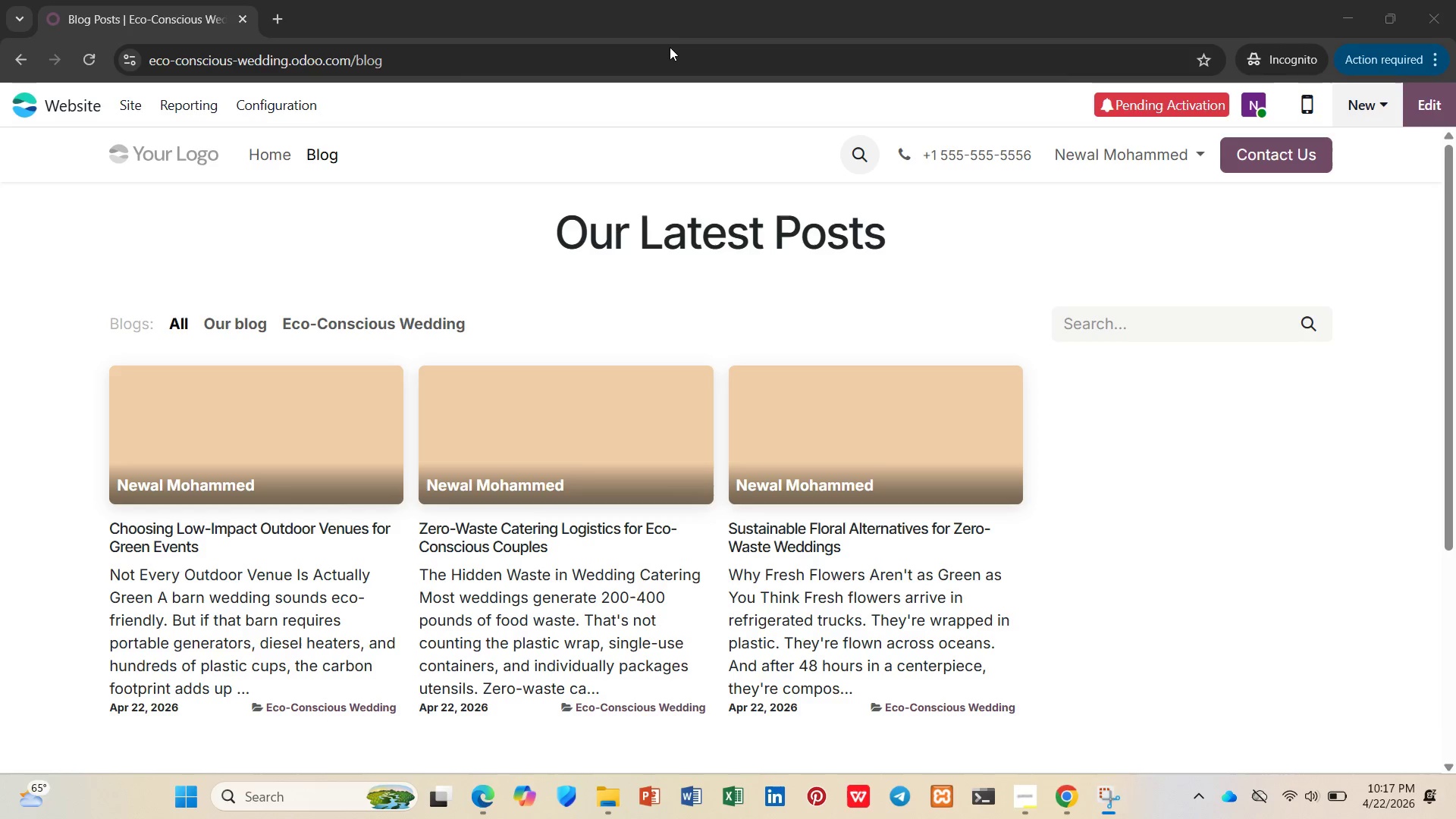 
scroll: coordinate [611, 290], scroll_direction: down, amount: 3.0
 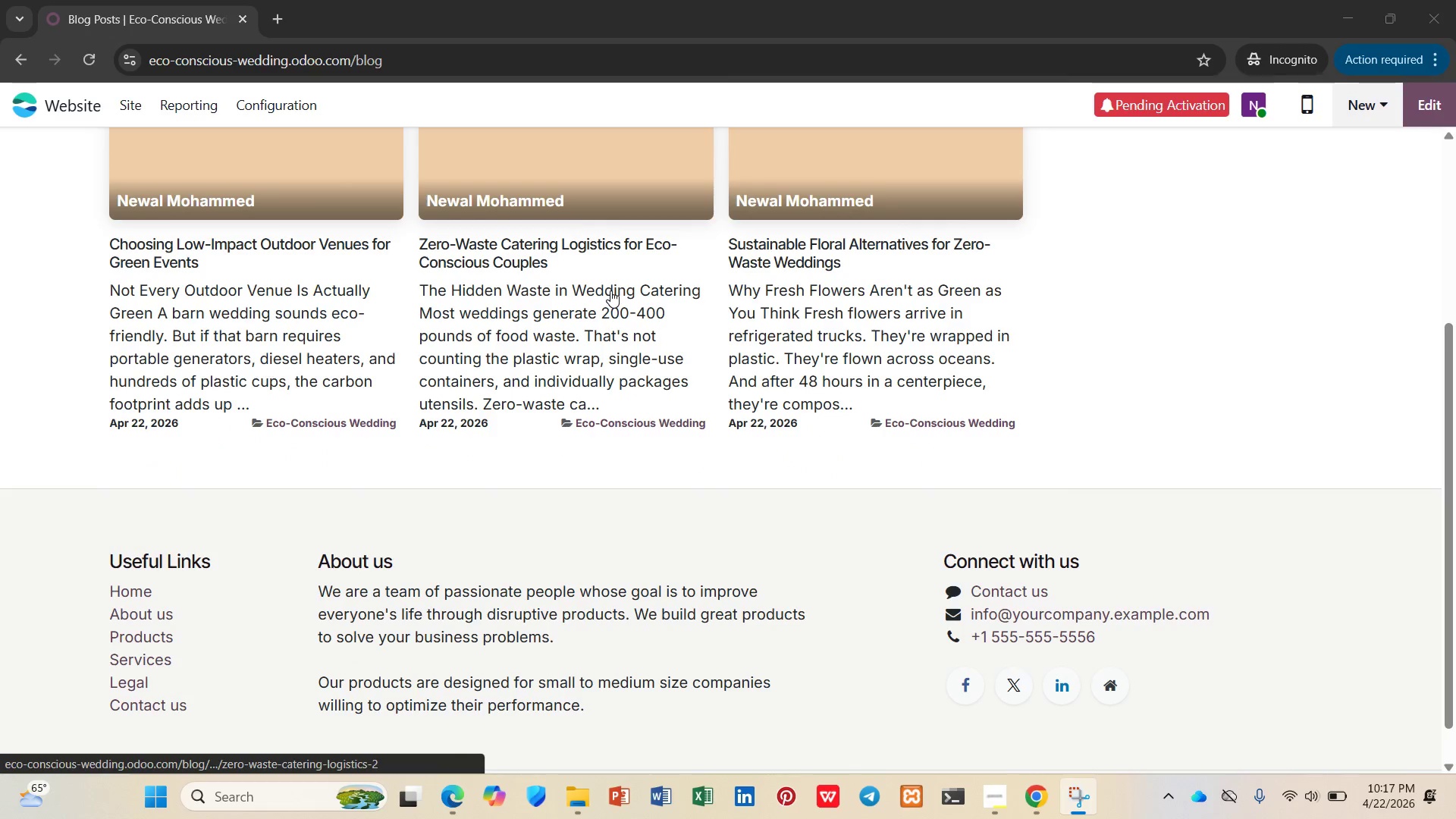 
scroll: coordinate [610, 290], scroll_direction: up, amount: 2.0
 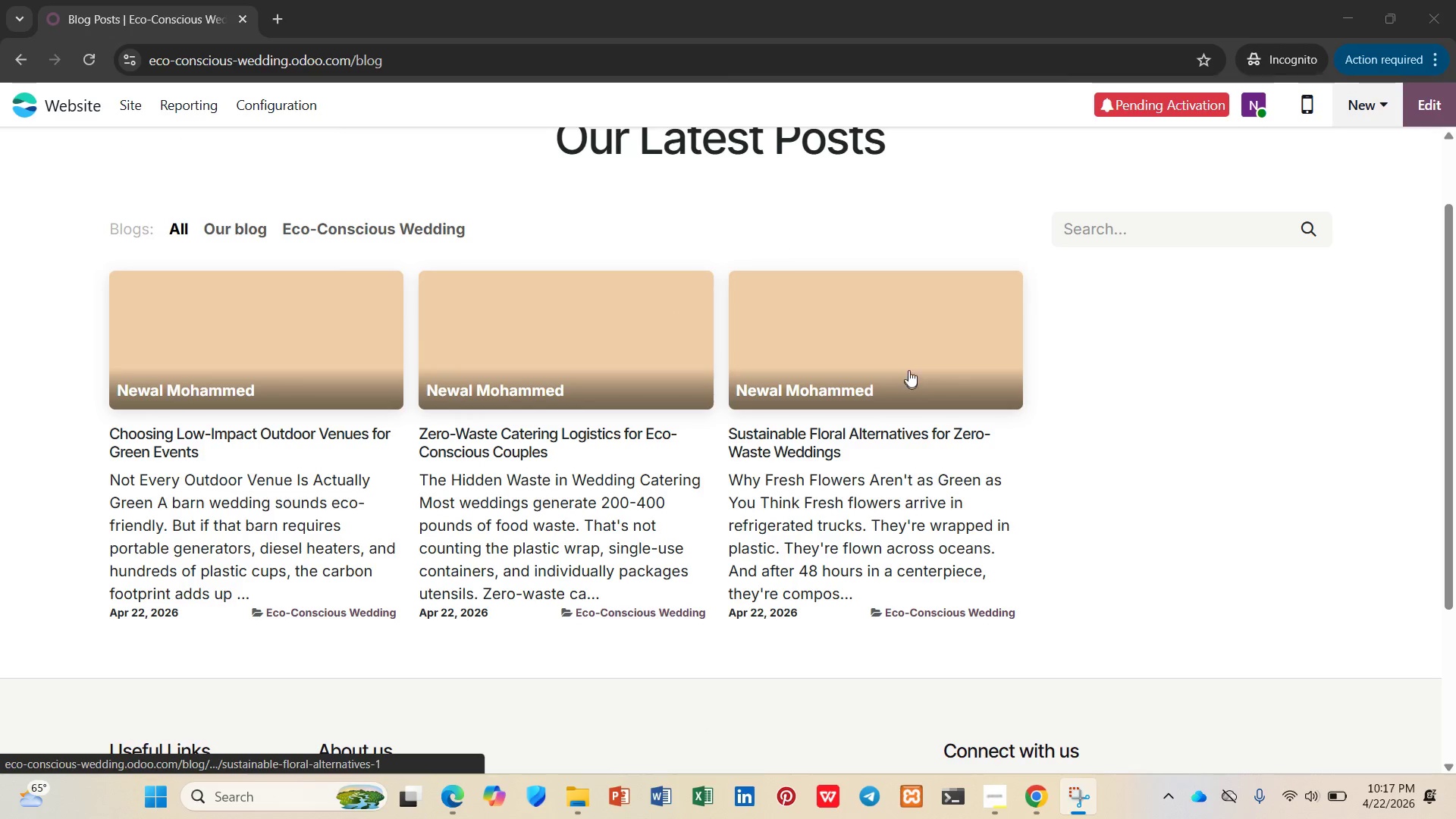 
left_click([908, 353])
 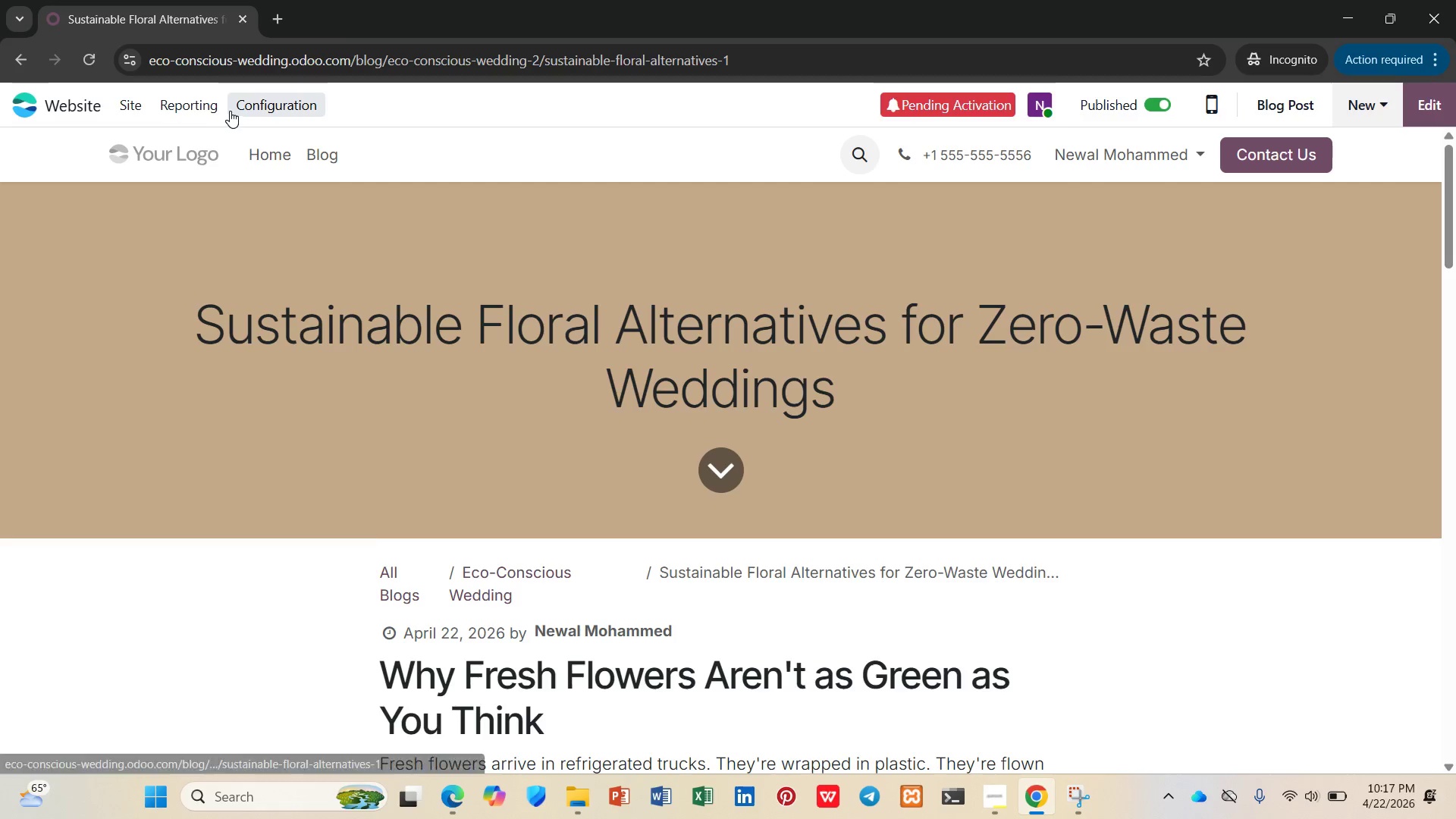 
left_click([143, 108])
 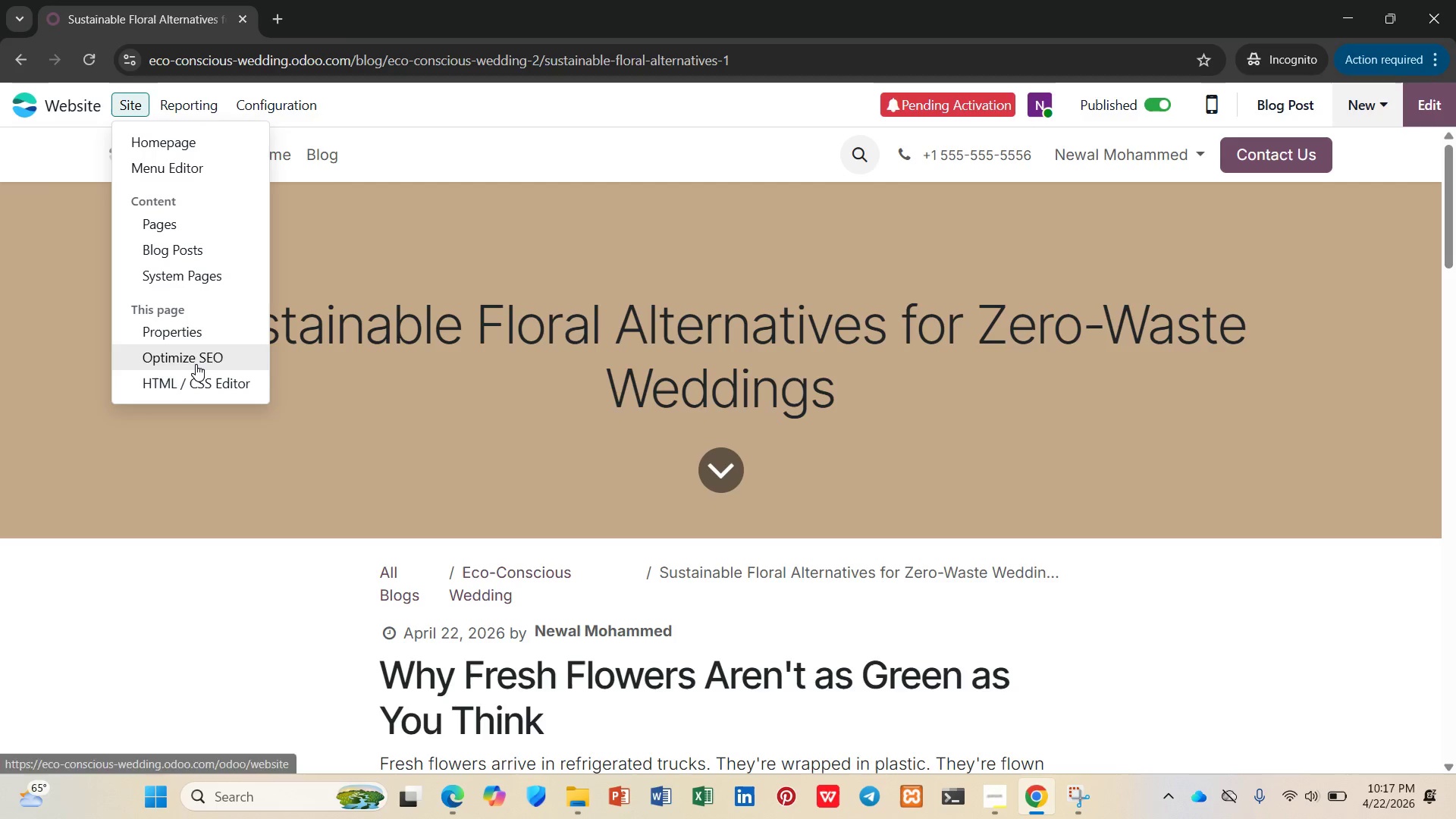 
left_click([196, 364])
 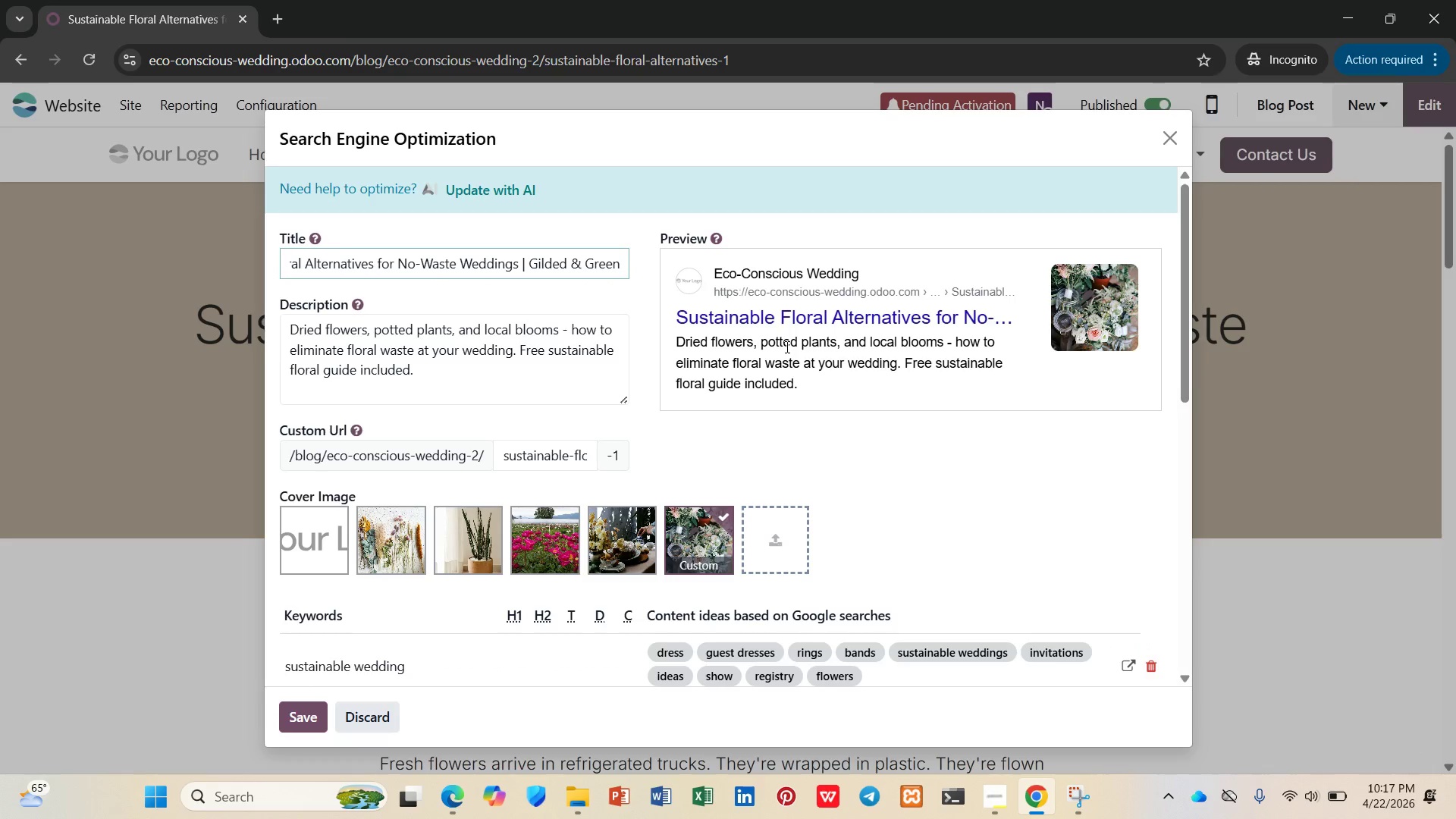 
scroll: coordinate [861, 293], scroll_direction: down, amount: 5.0
 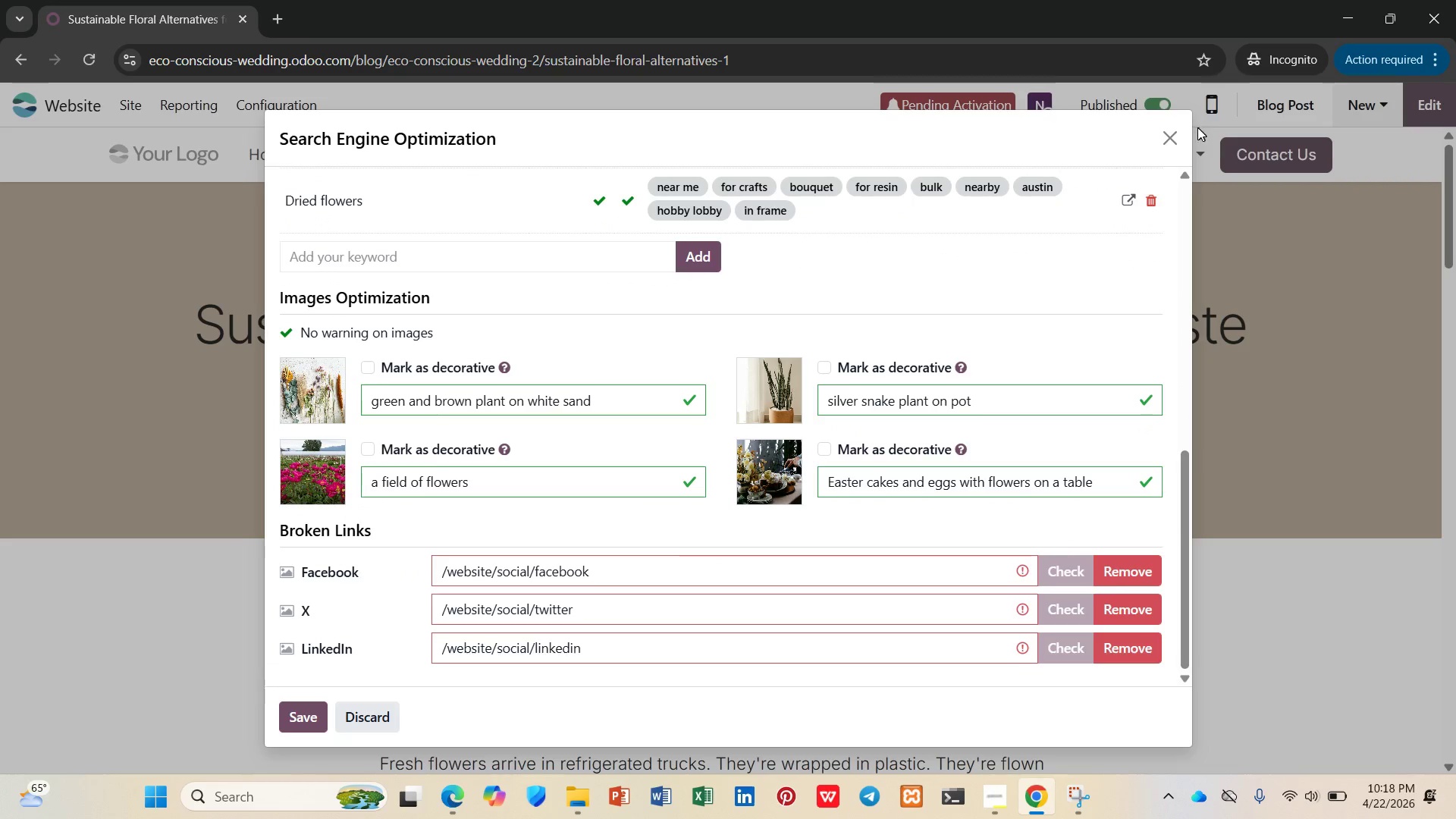 
left_click([1173, 131])
 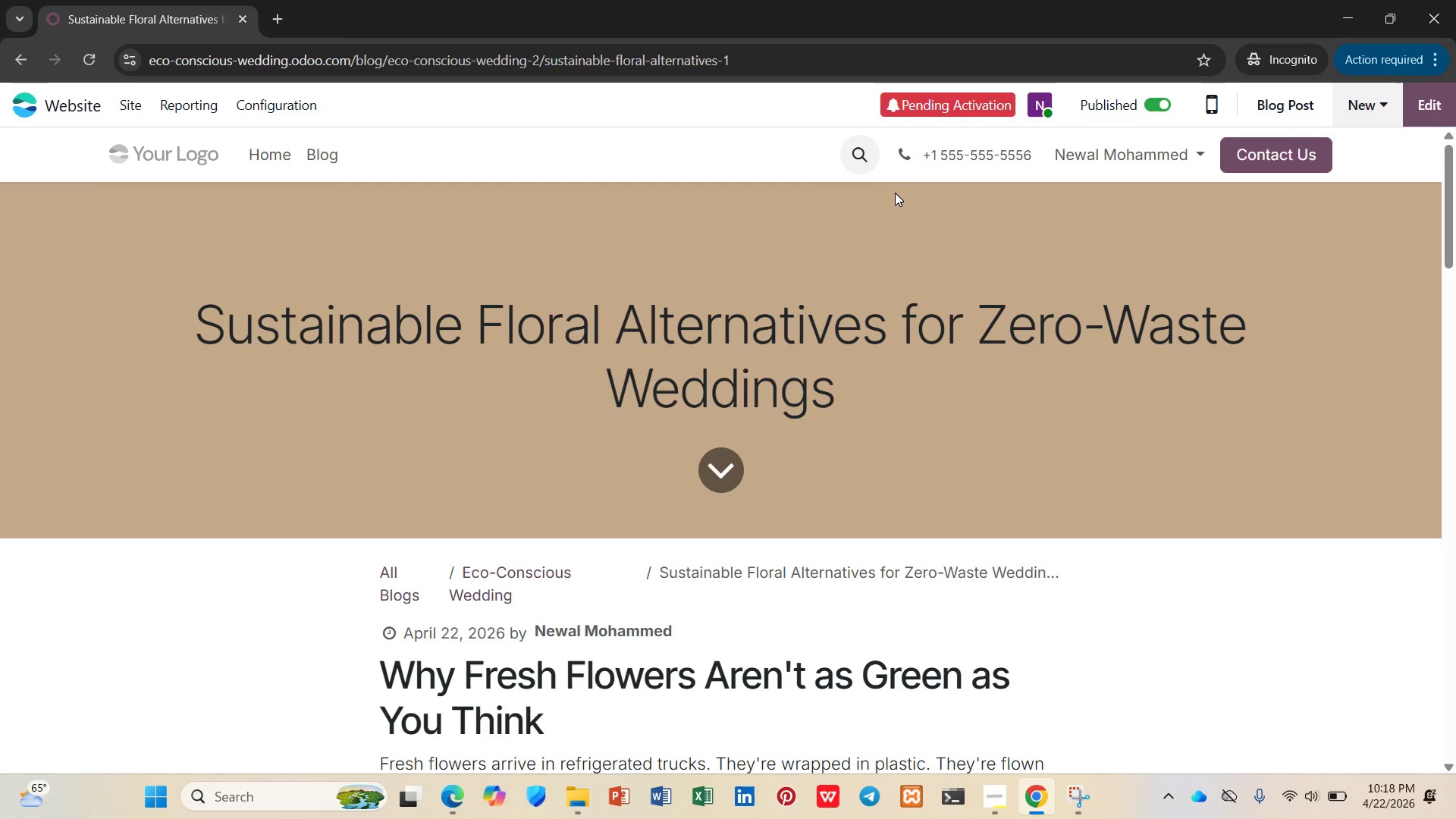 
scroll: coordinate [895, 193], scroll_direction: down, amount: 5.0
 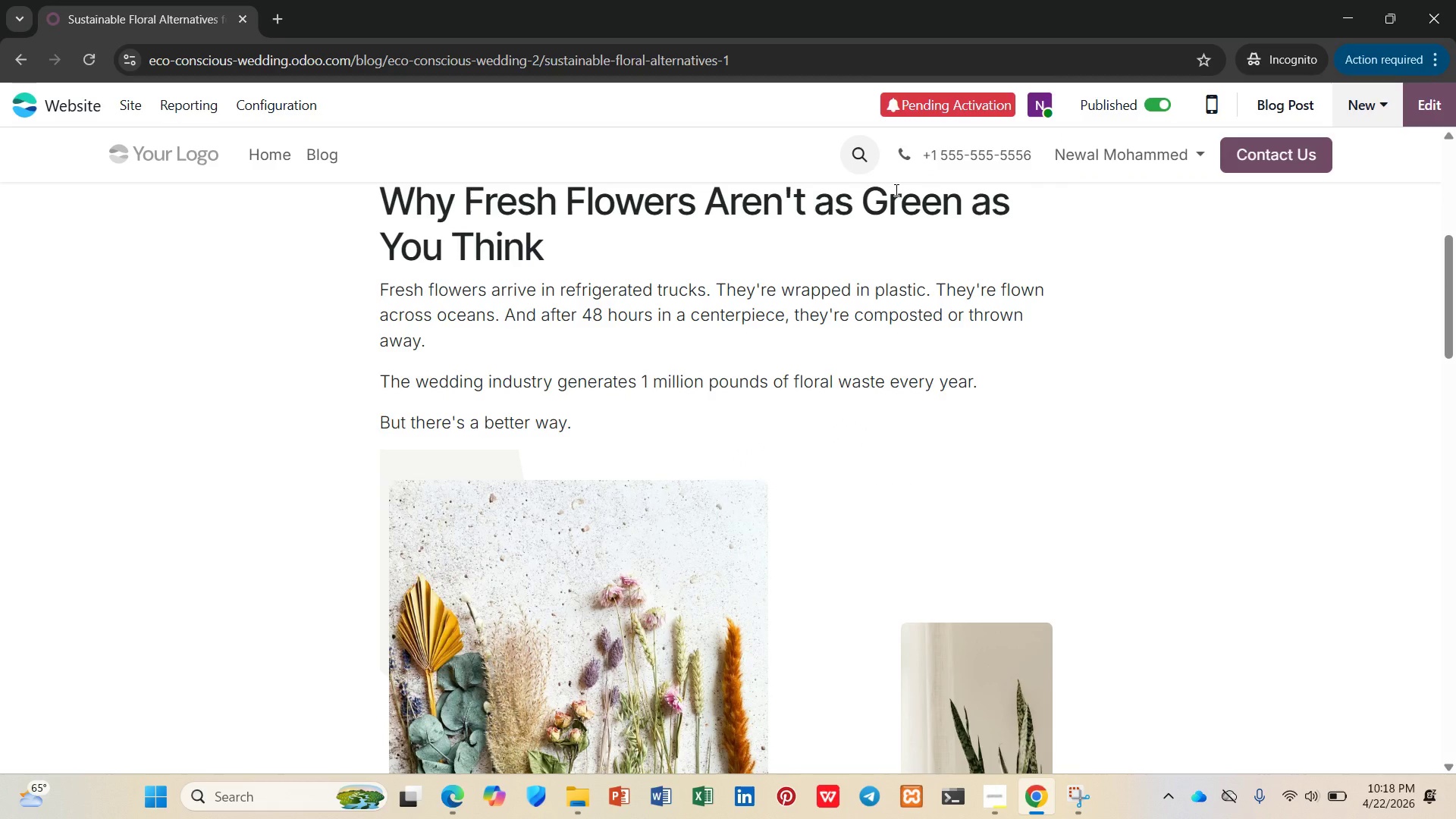 
scroll: coordinate [896, 187], scroll_direction: down, amount: 5.0
 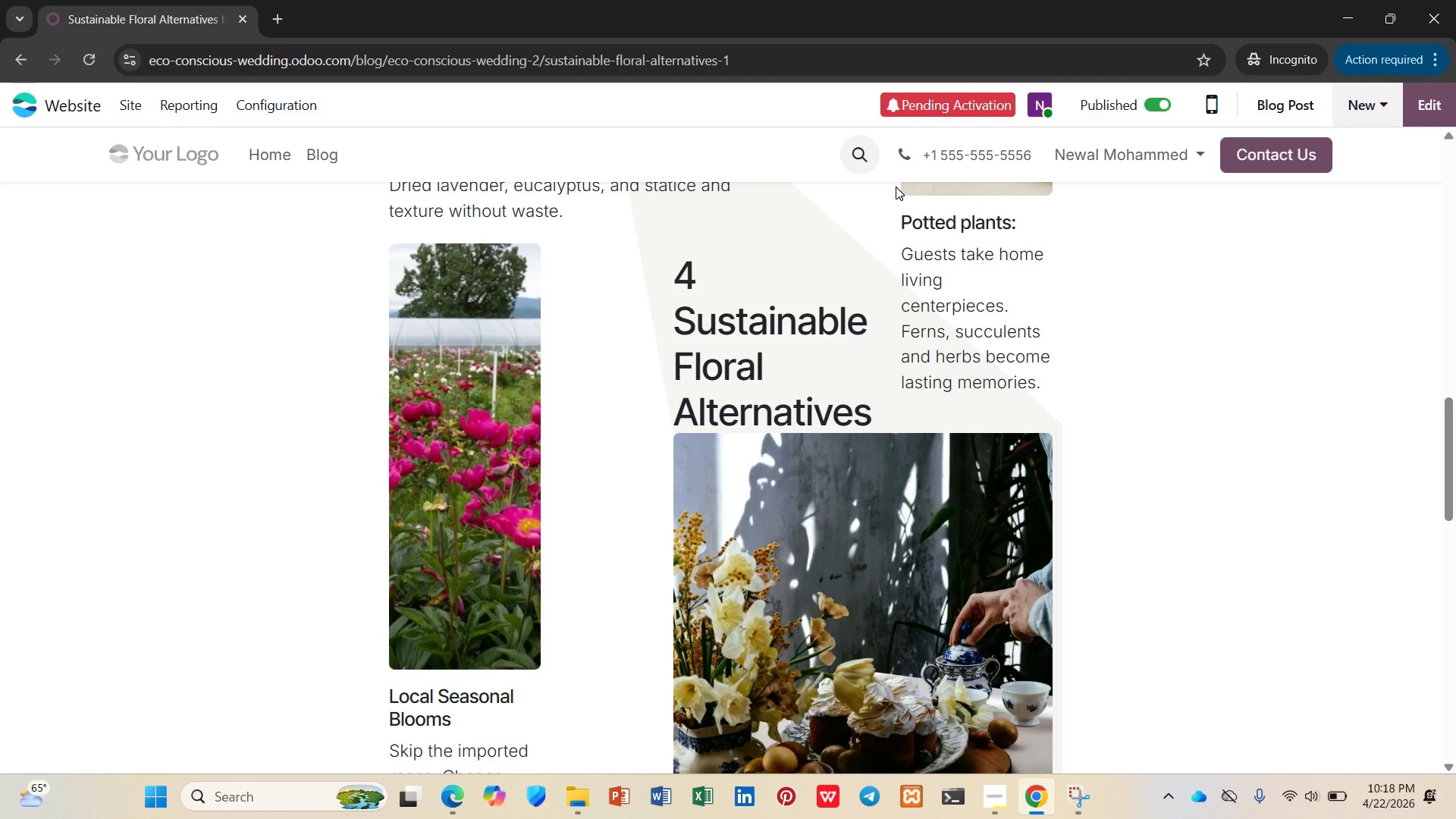 
scroll: coordinate [896, 187], scroll_direction: down, amount: 8.0
 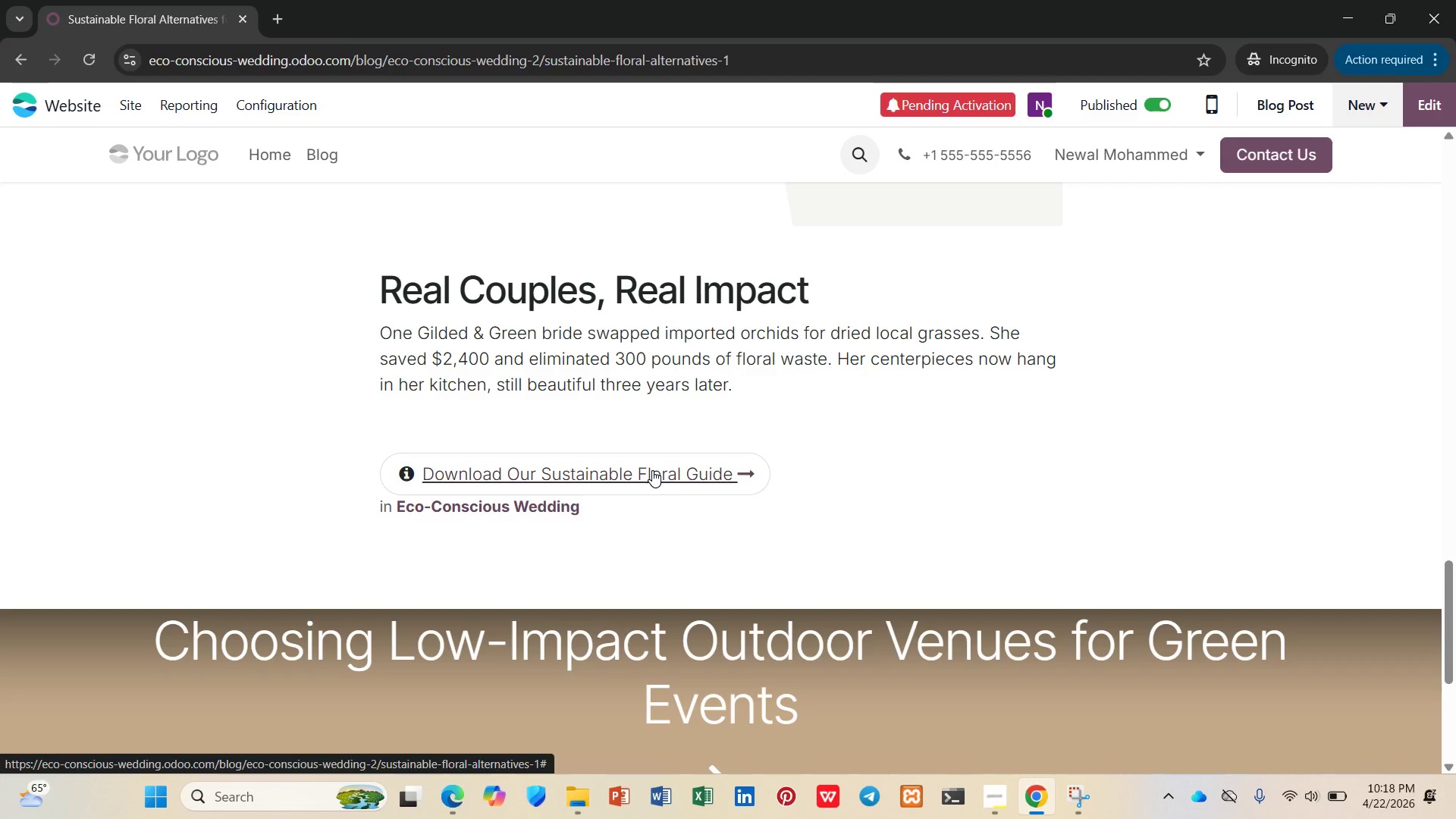 
wait(6.21)
 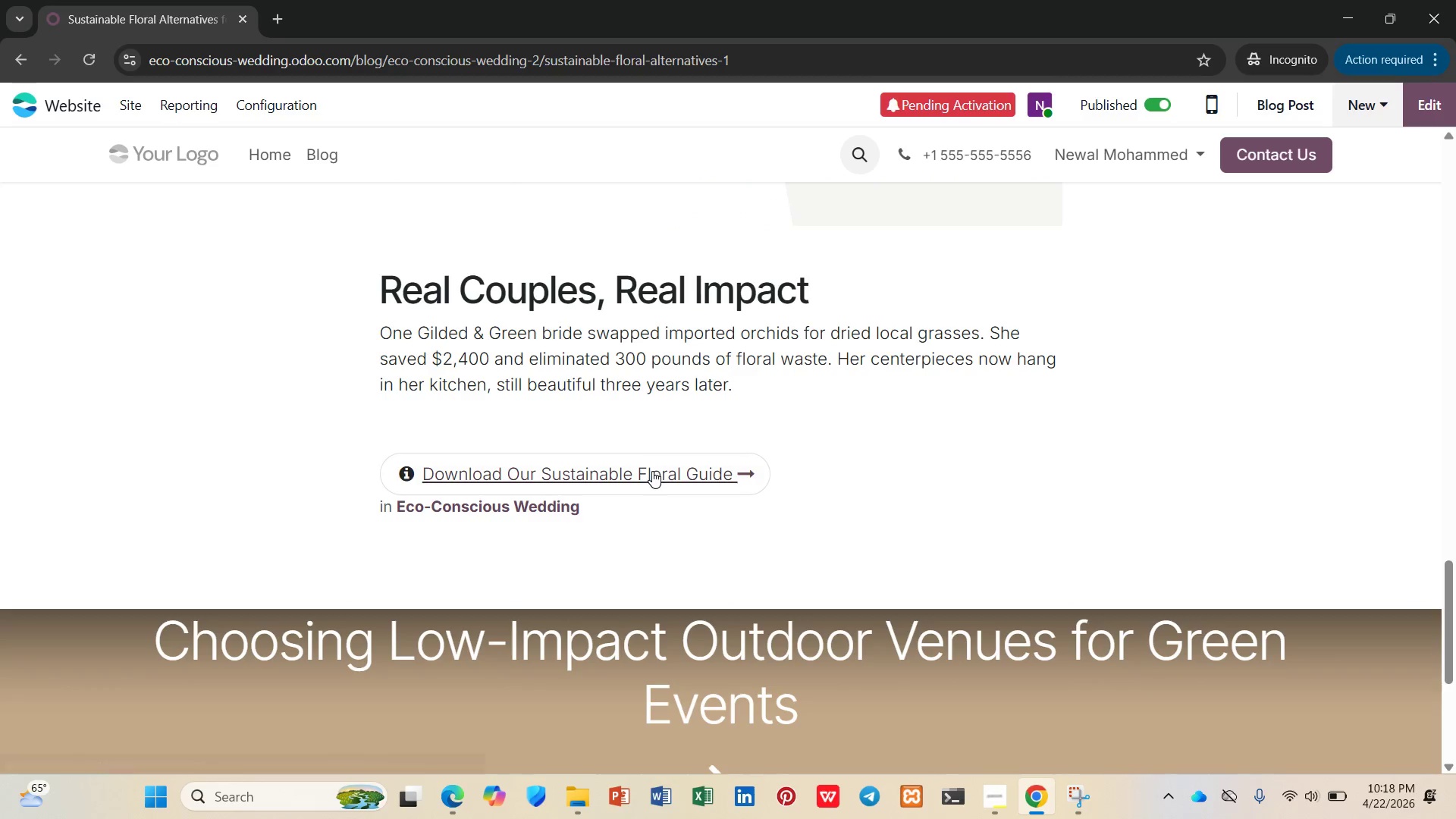 
left_click([652, 470])
 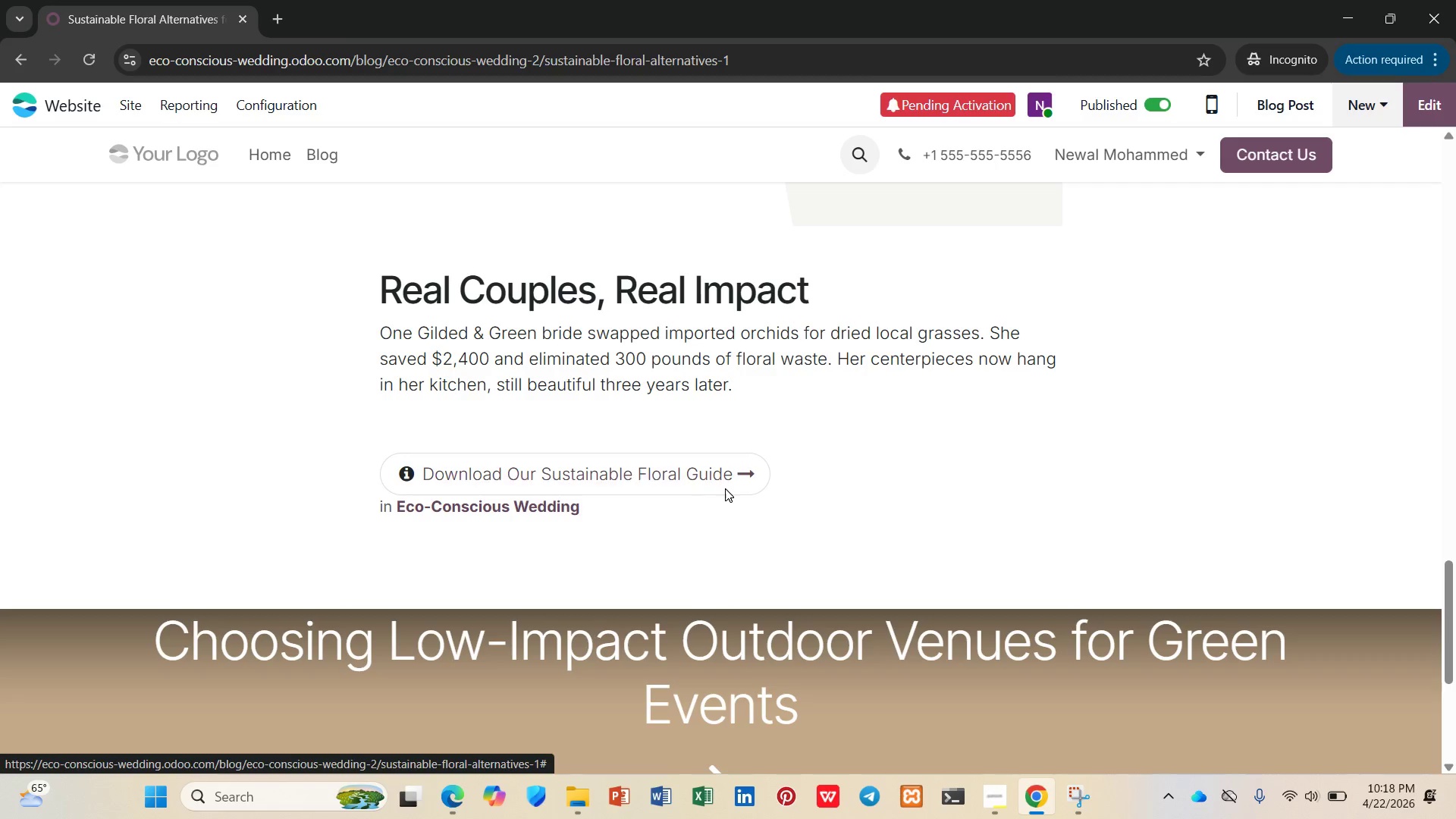 
scroll: coordinate [726, 490], scroll_direction: down, amount: 4.0
 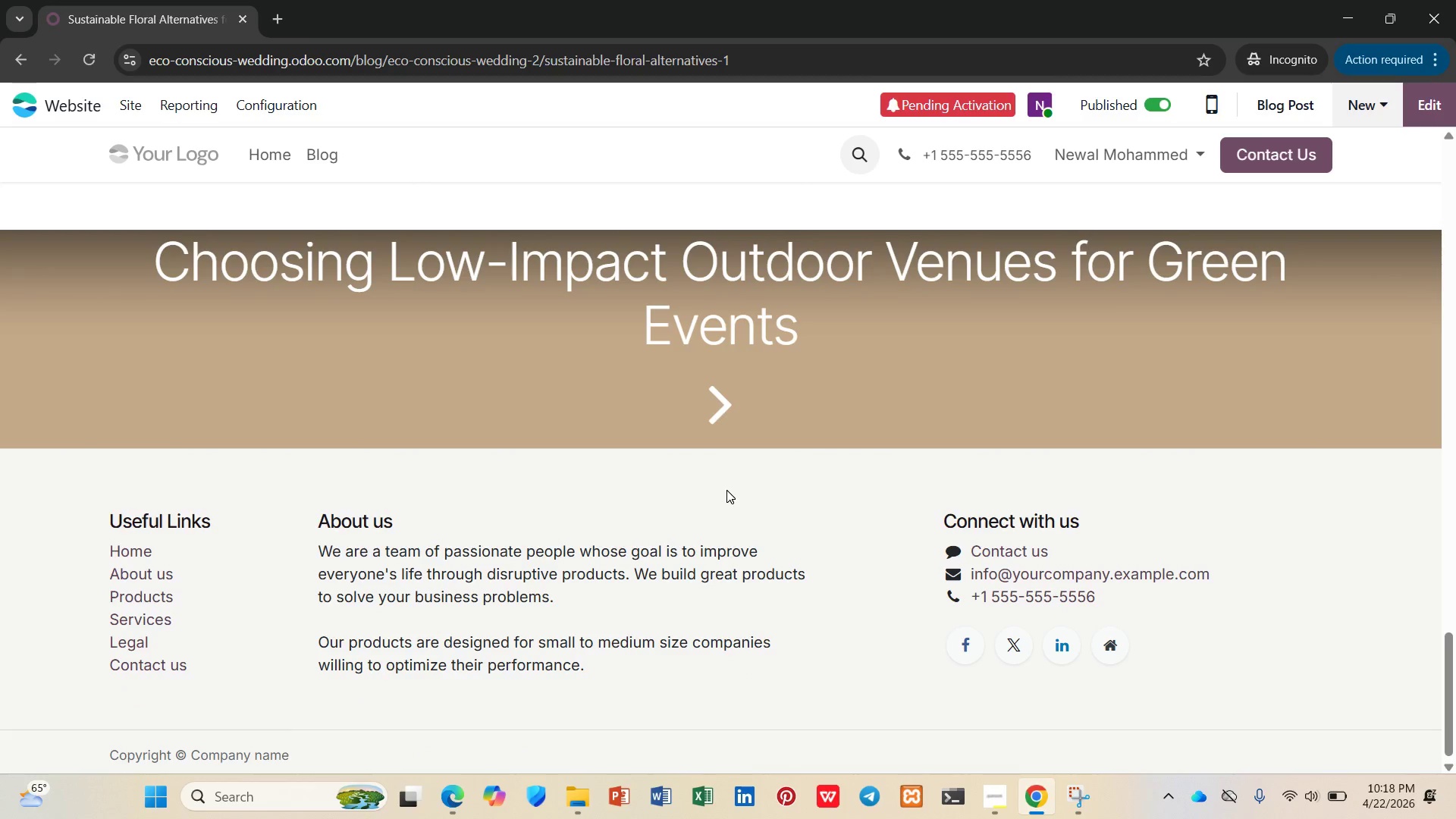 
scroll: coordinate [726, 490], scroll_direction: up, amount: 5.0
 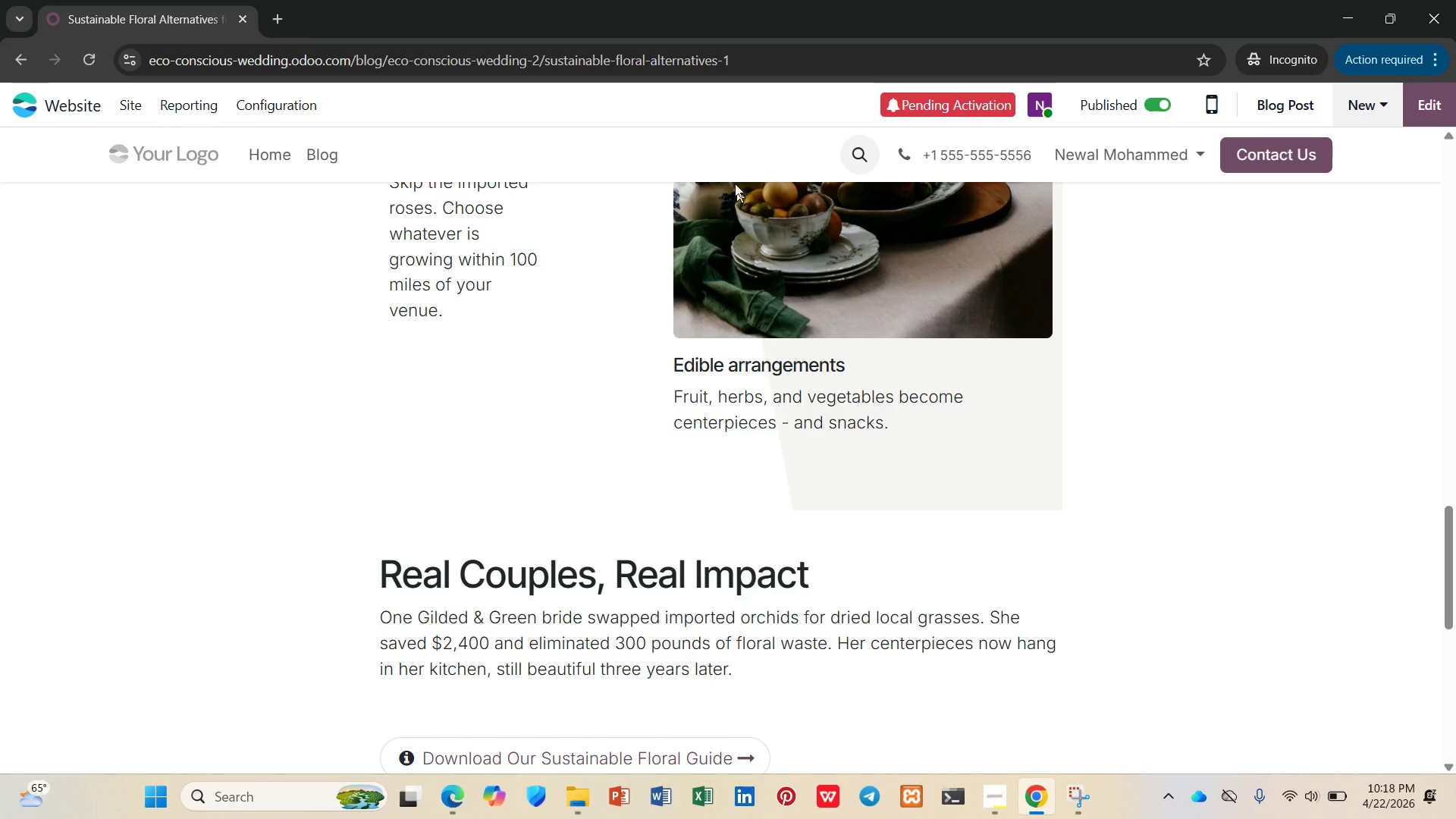 
left_click([661, 33])
 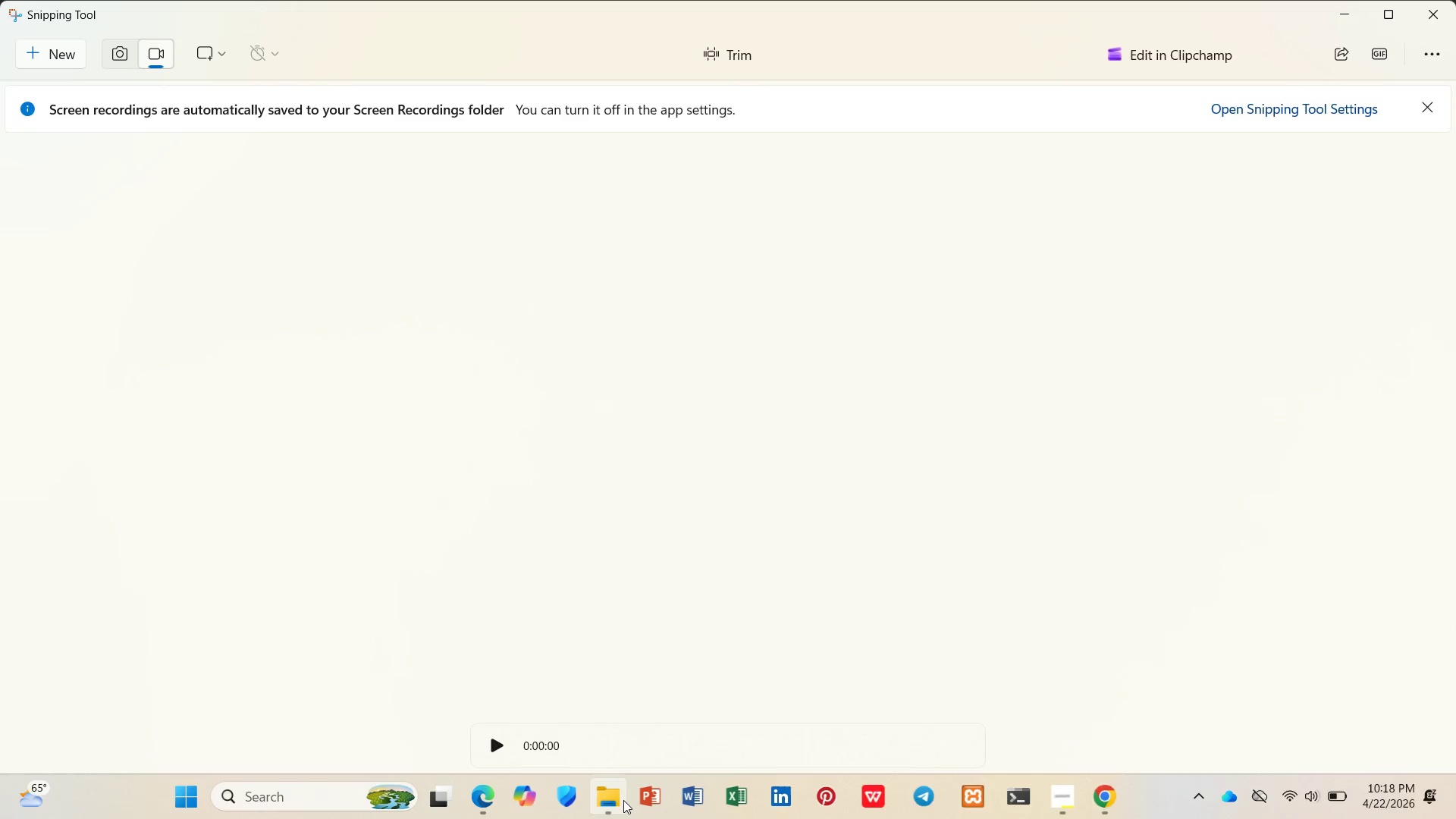 
left_click([617, 800])
 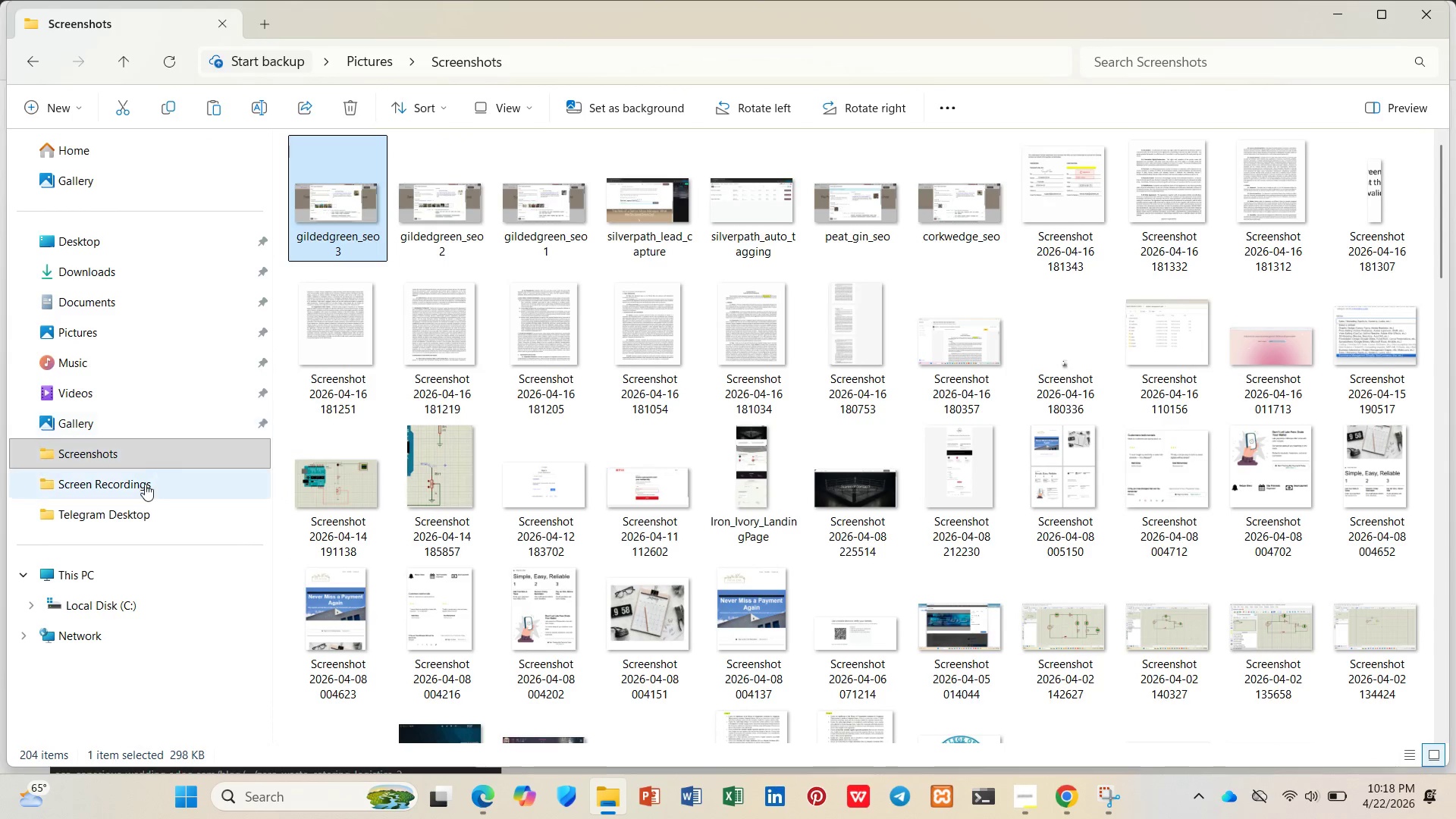 
left_click([143, 487])
 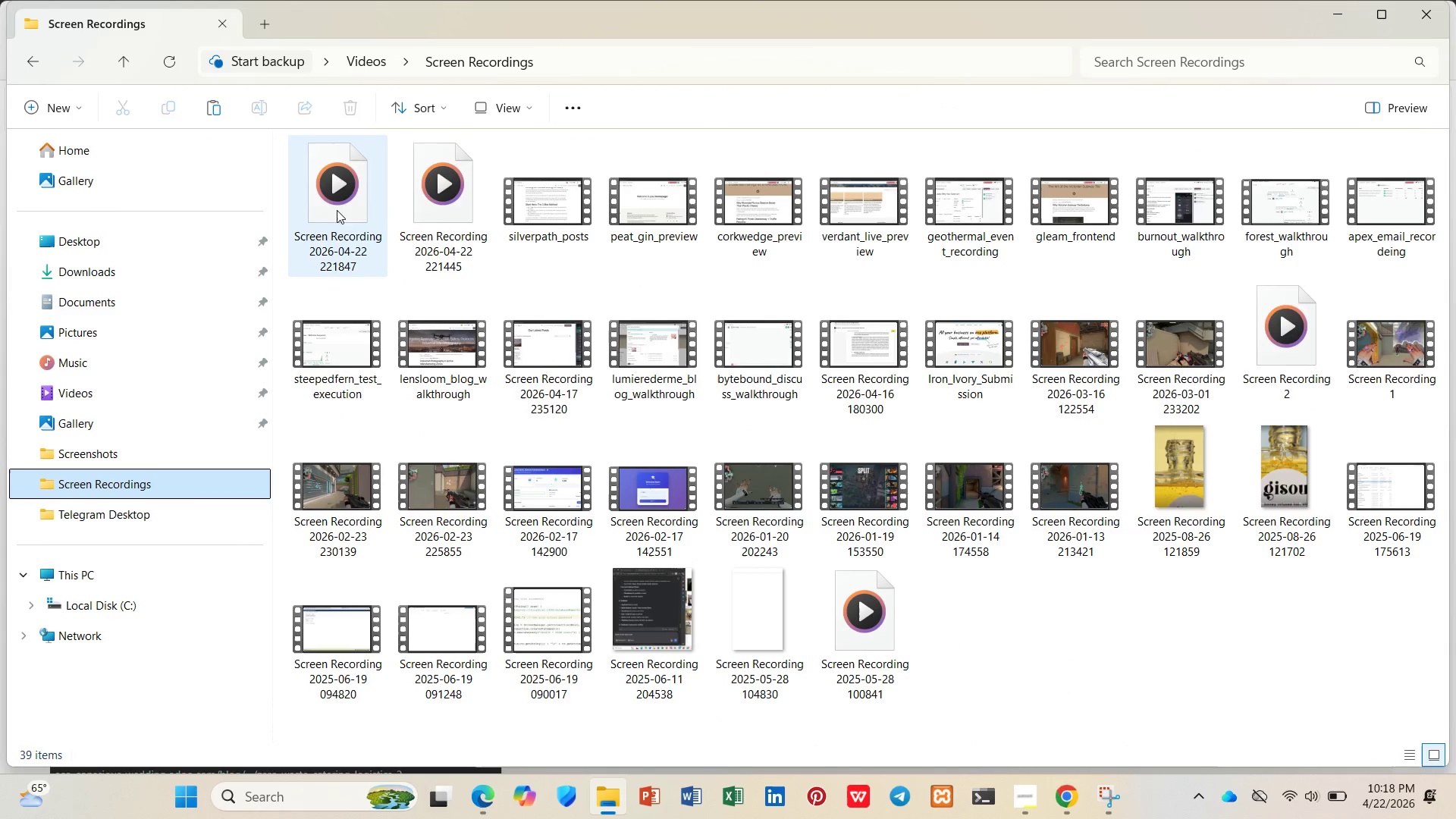 
left_click([400, 196])
 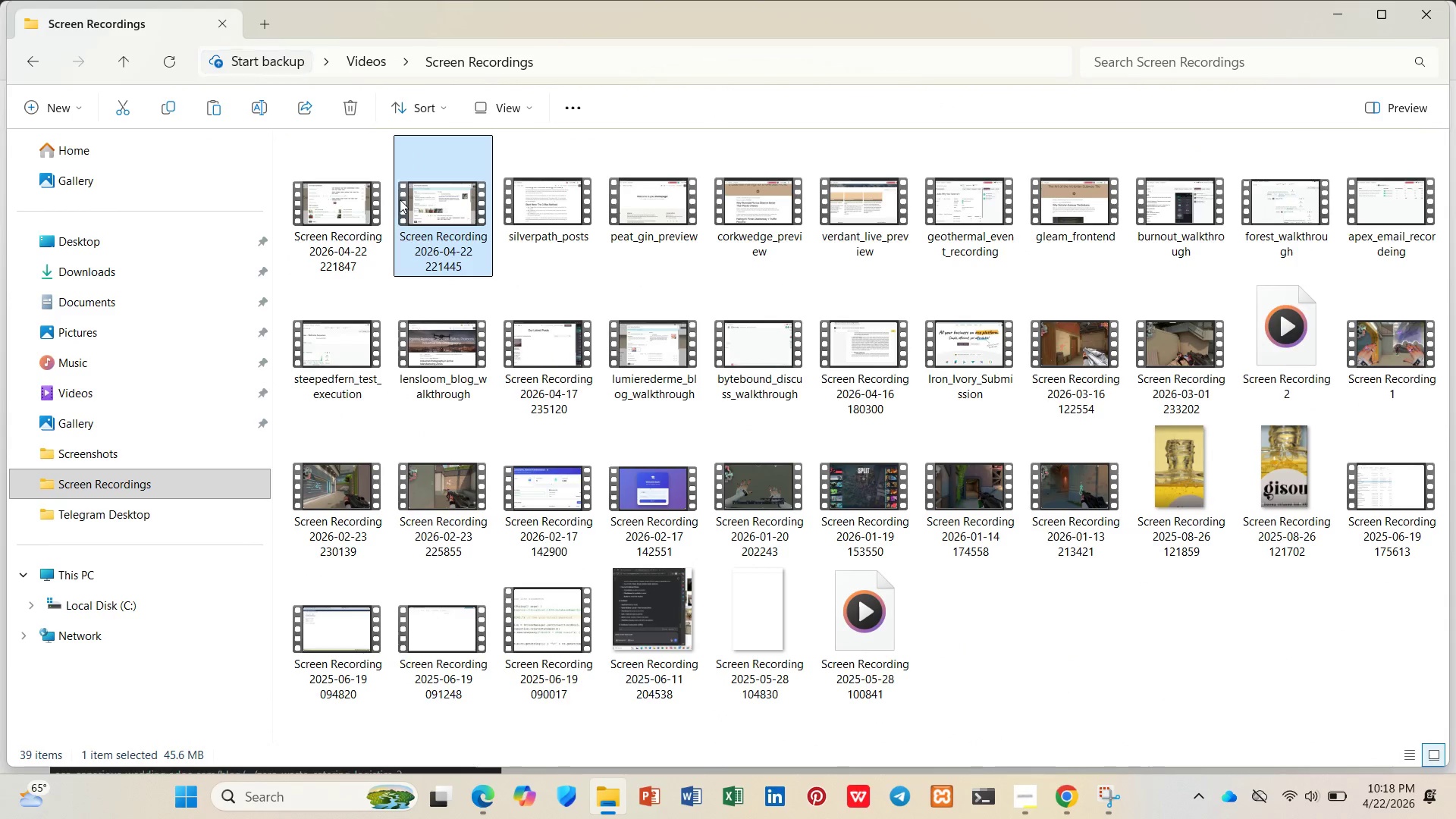 
key(Delete)
 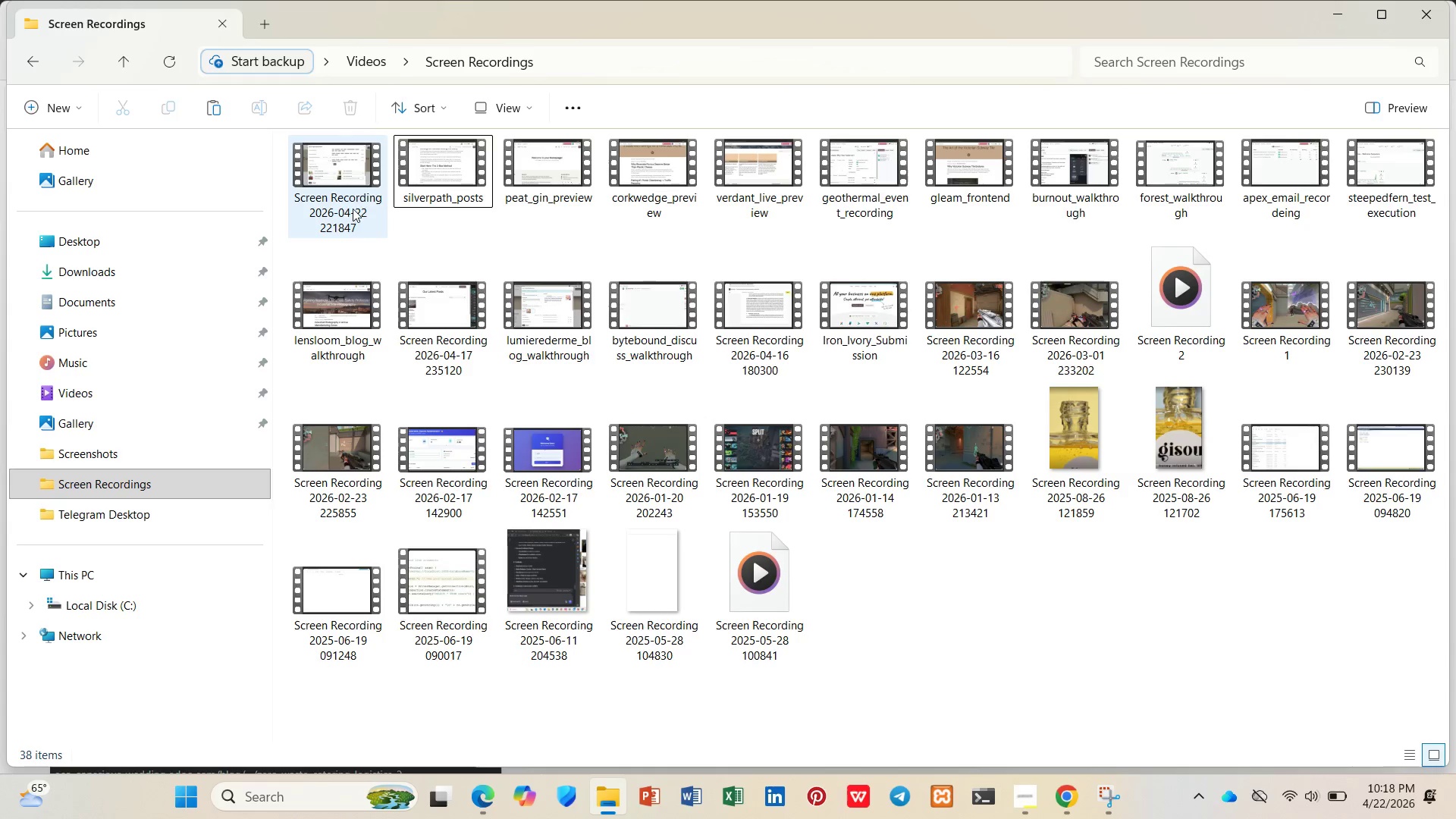 
scroll: coordinate [385, 214], scroll_direction: up, amount: 4.0
 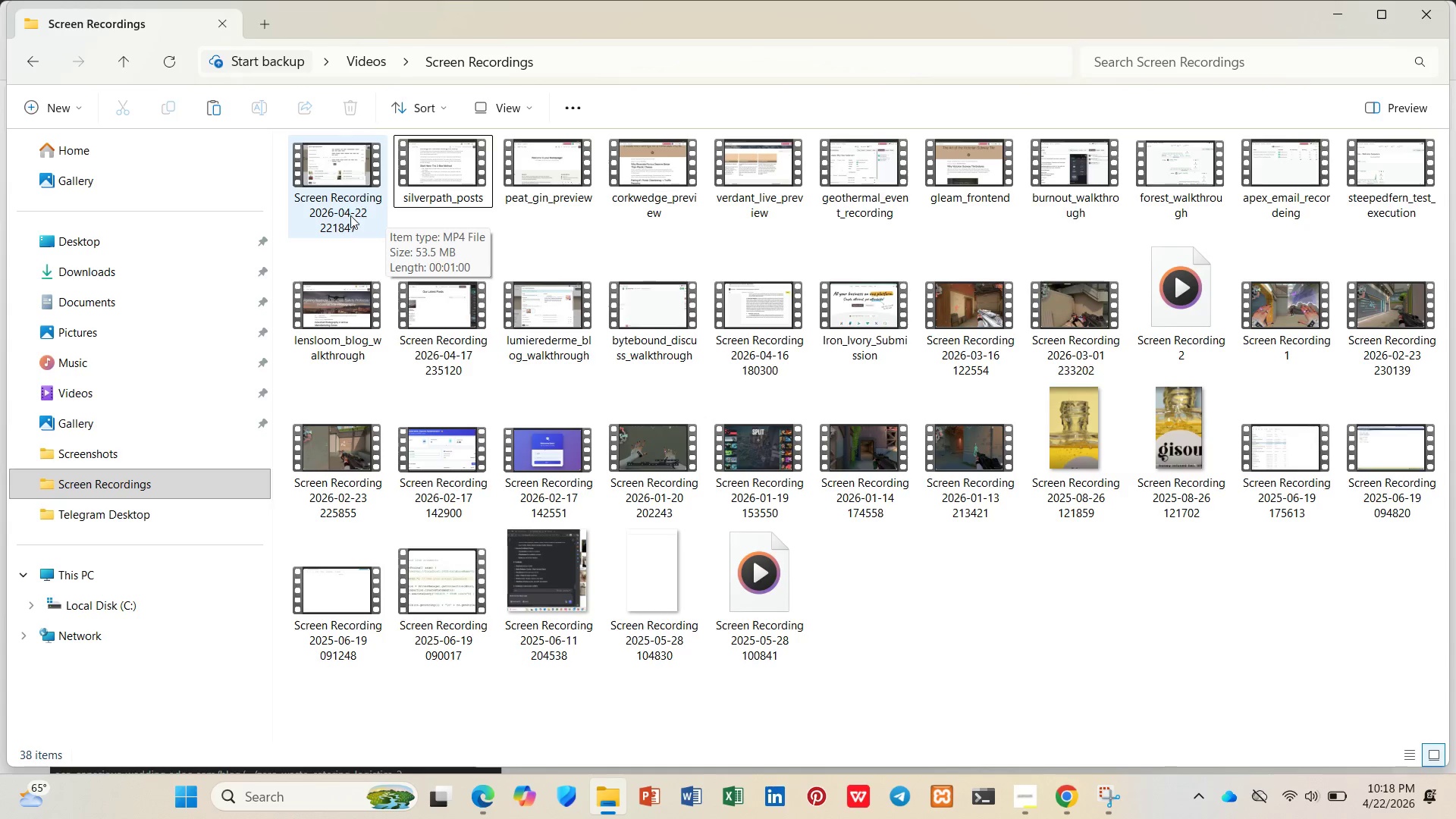 
left_click([347, 212])
 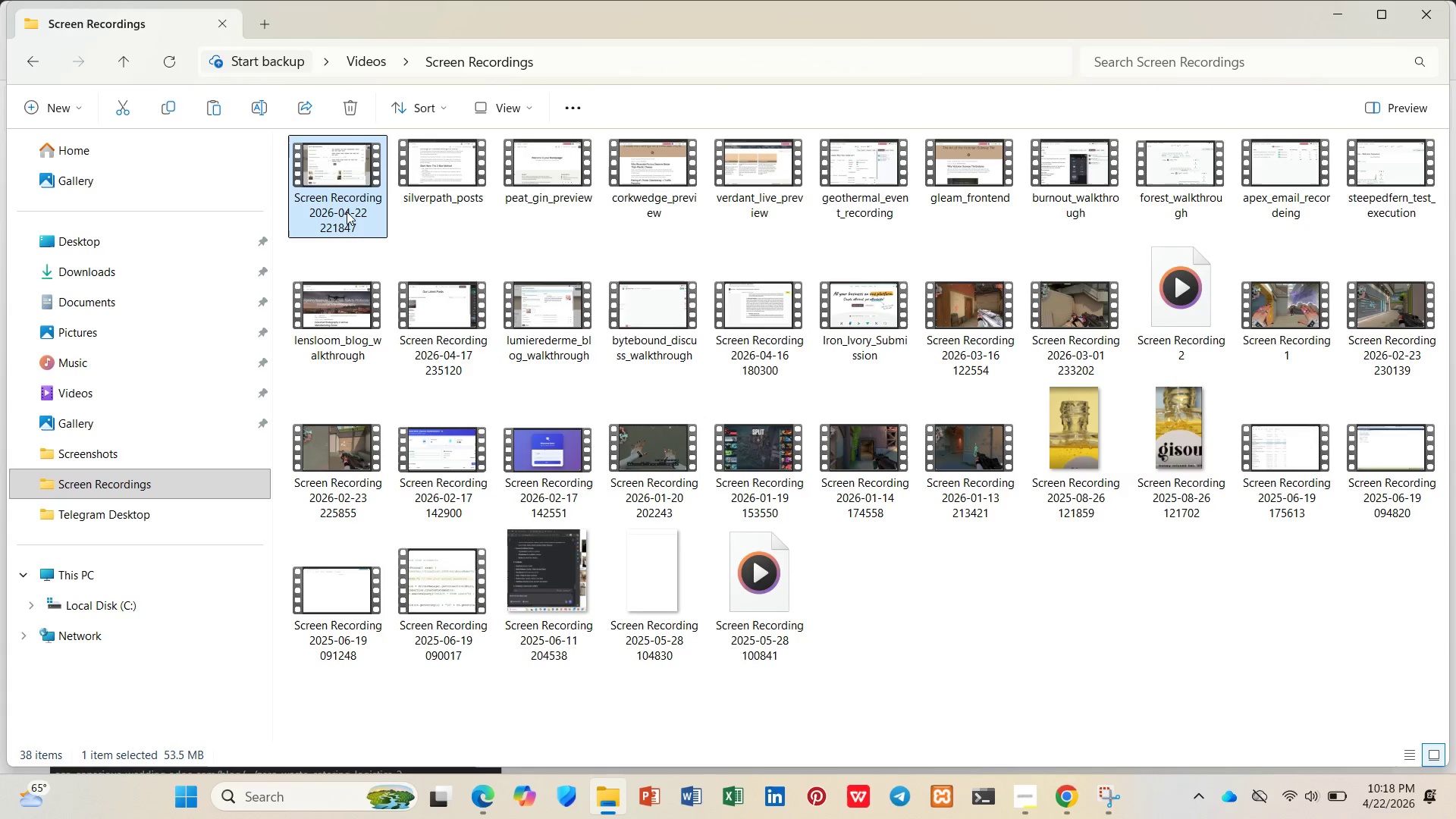 
double_click([347, 212])
 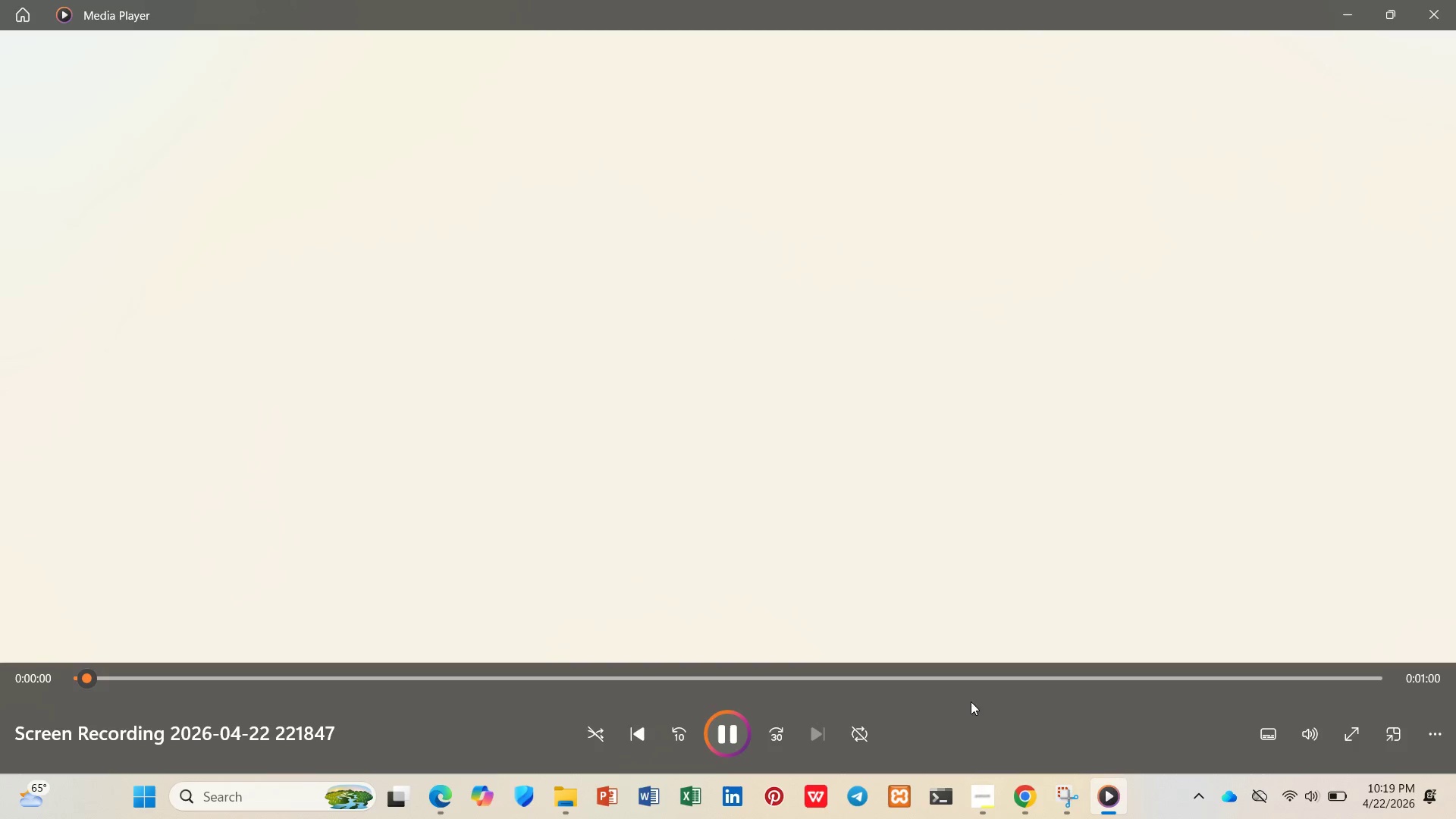 
wait(7.67)
 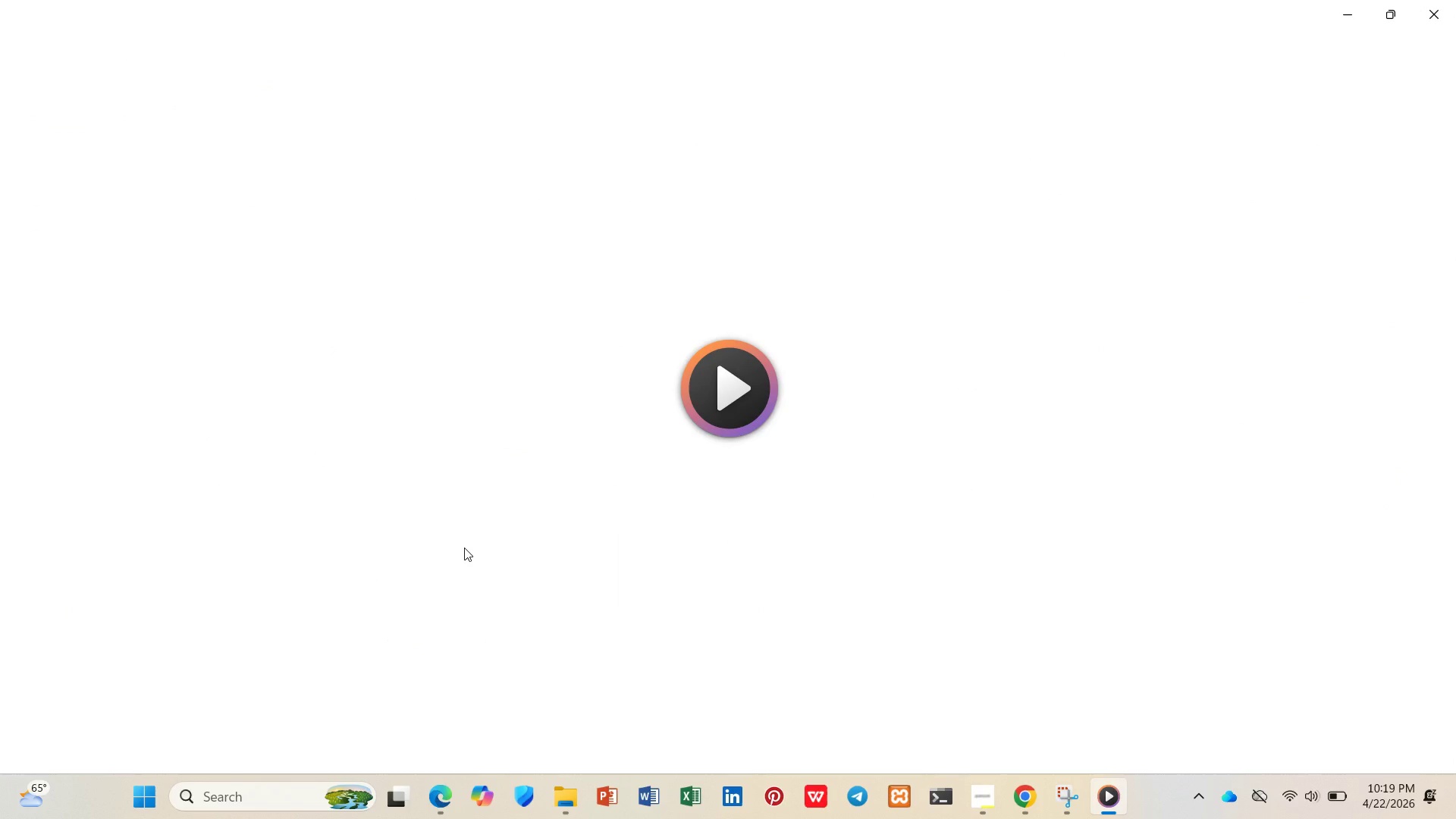 
left_click([834, 675])
 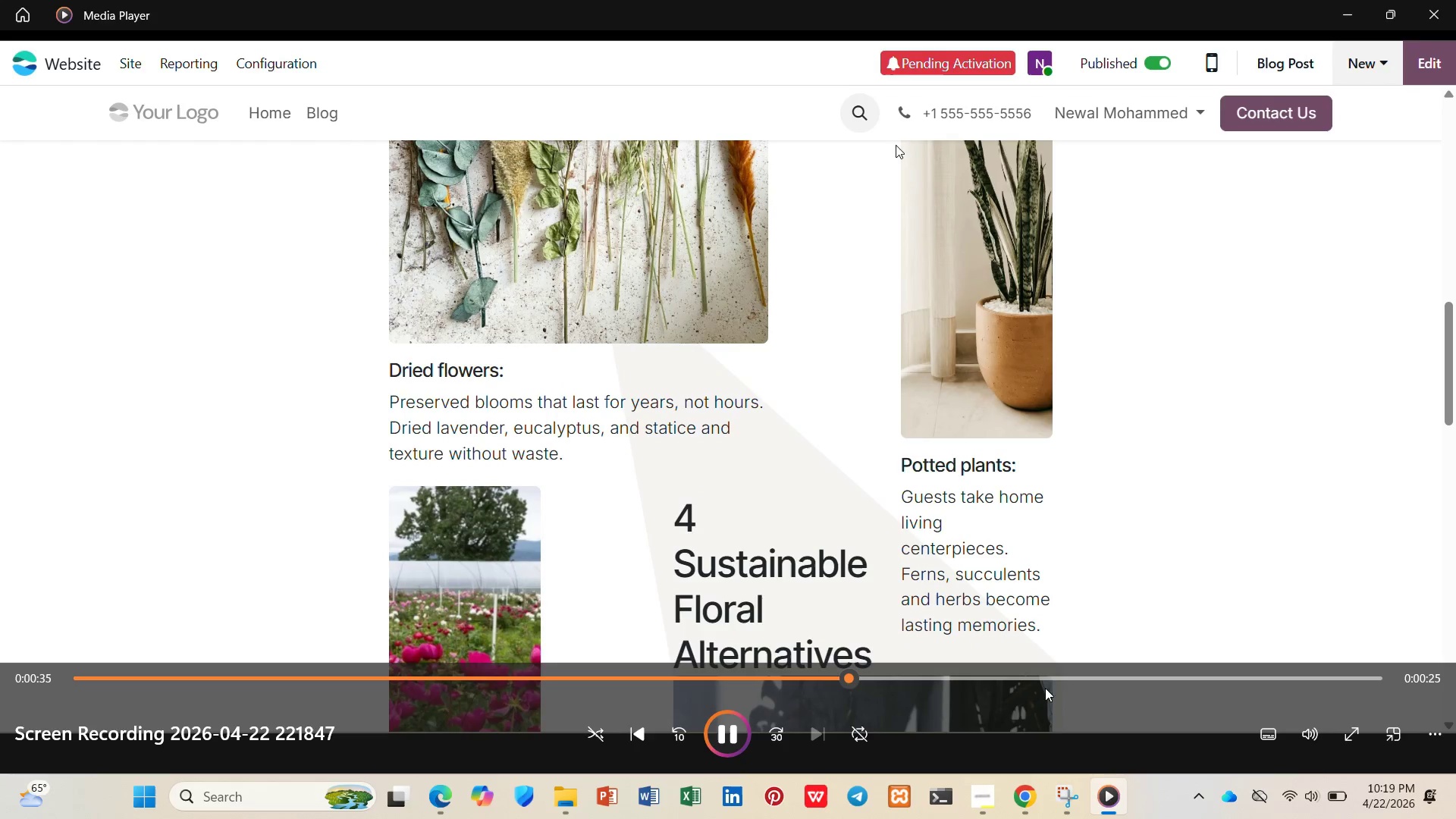 
left_click([1080, 688])
 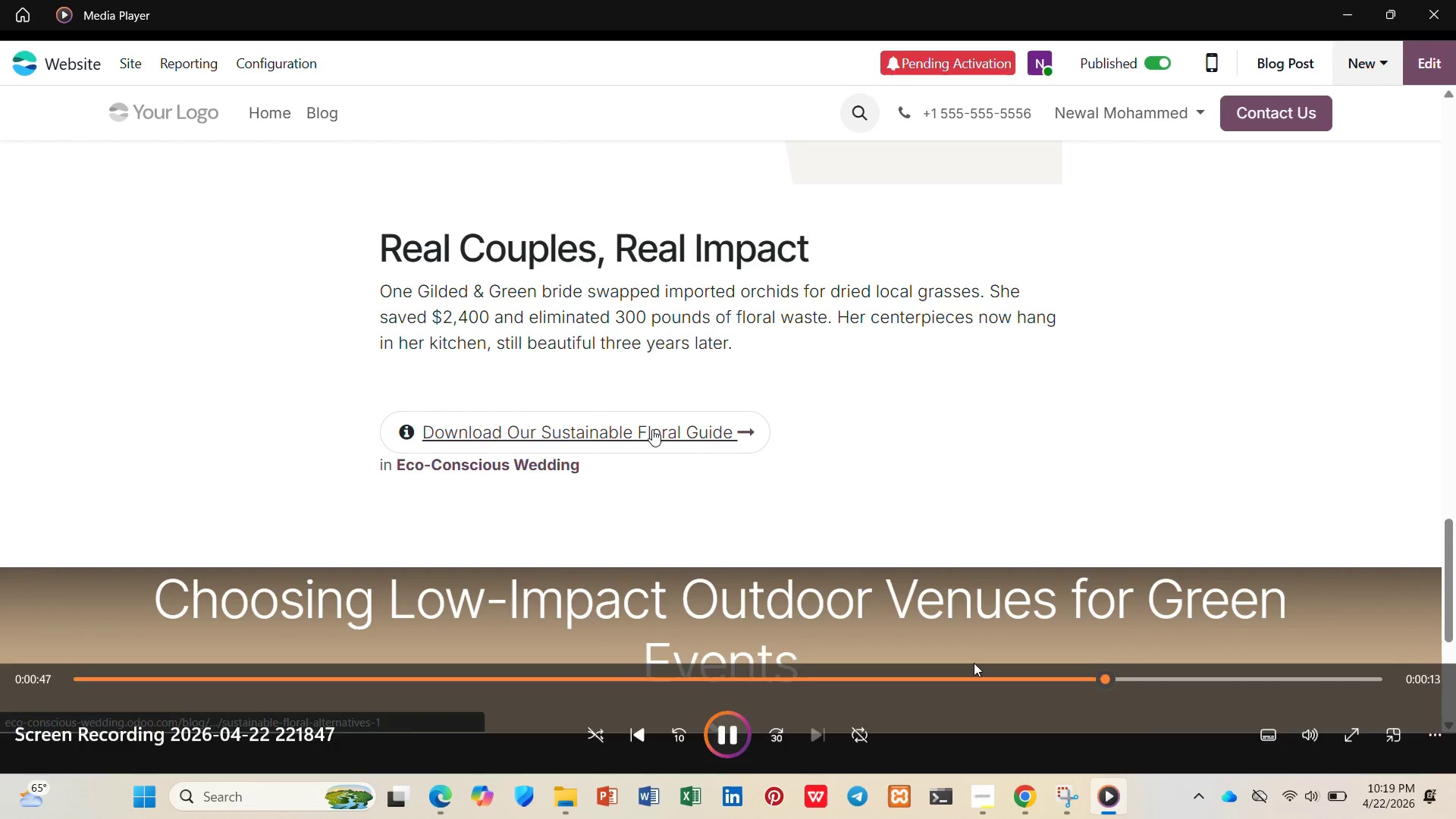 
left_click([962, 703])
 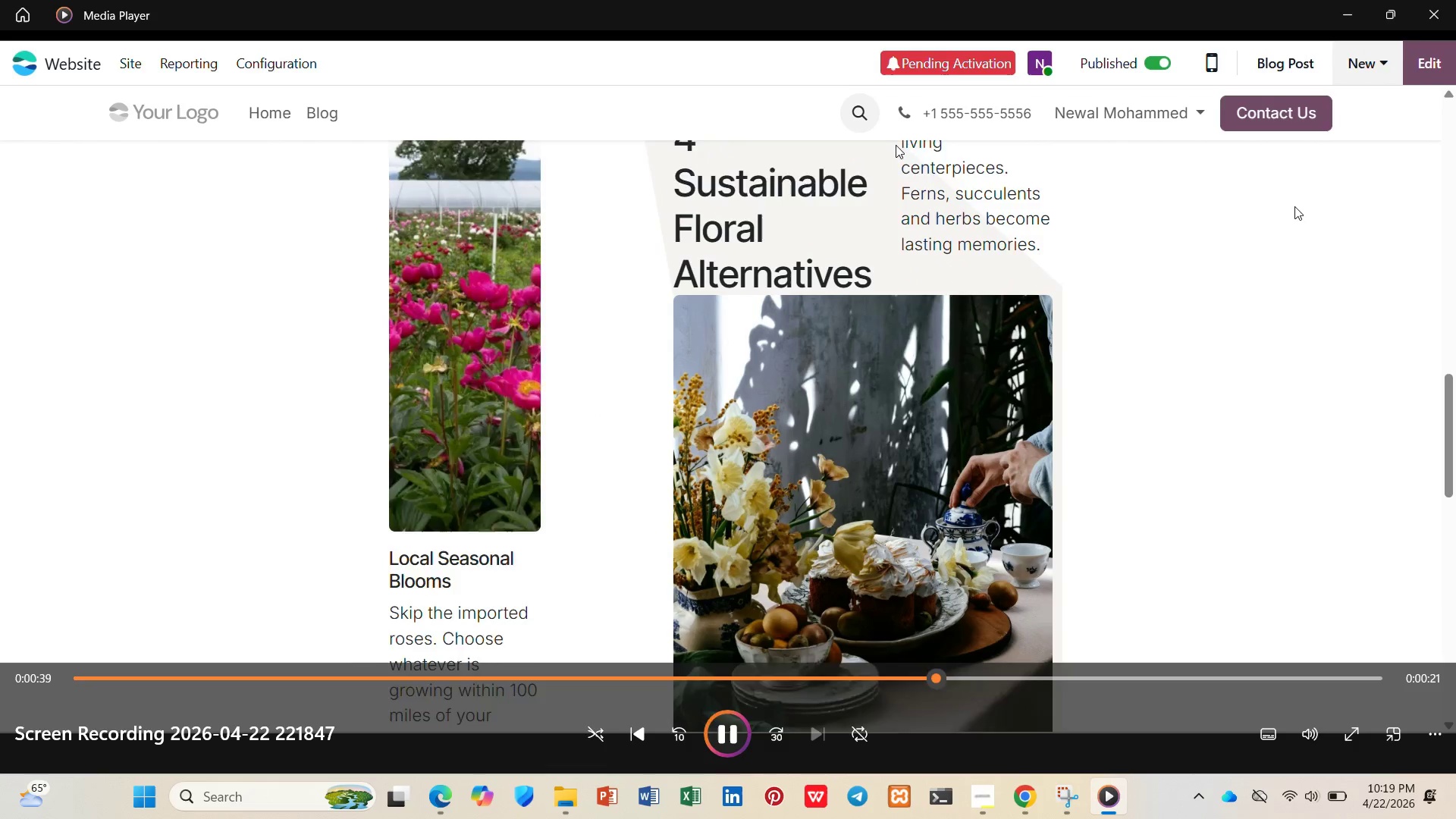 
left_click([1065, 39])
 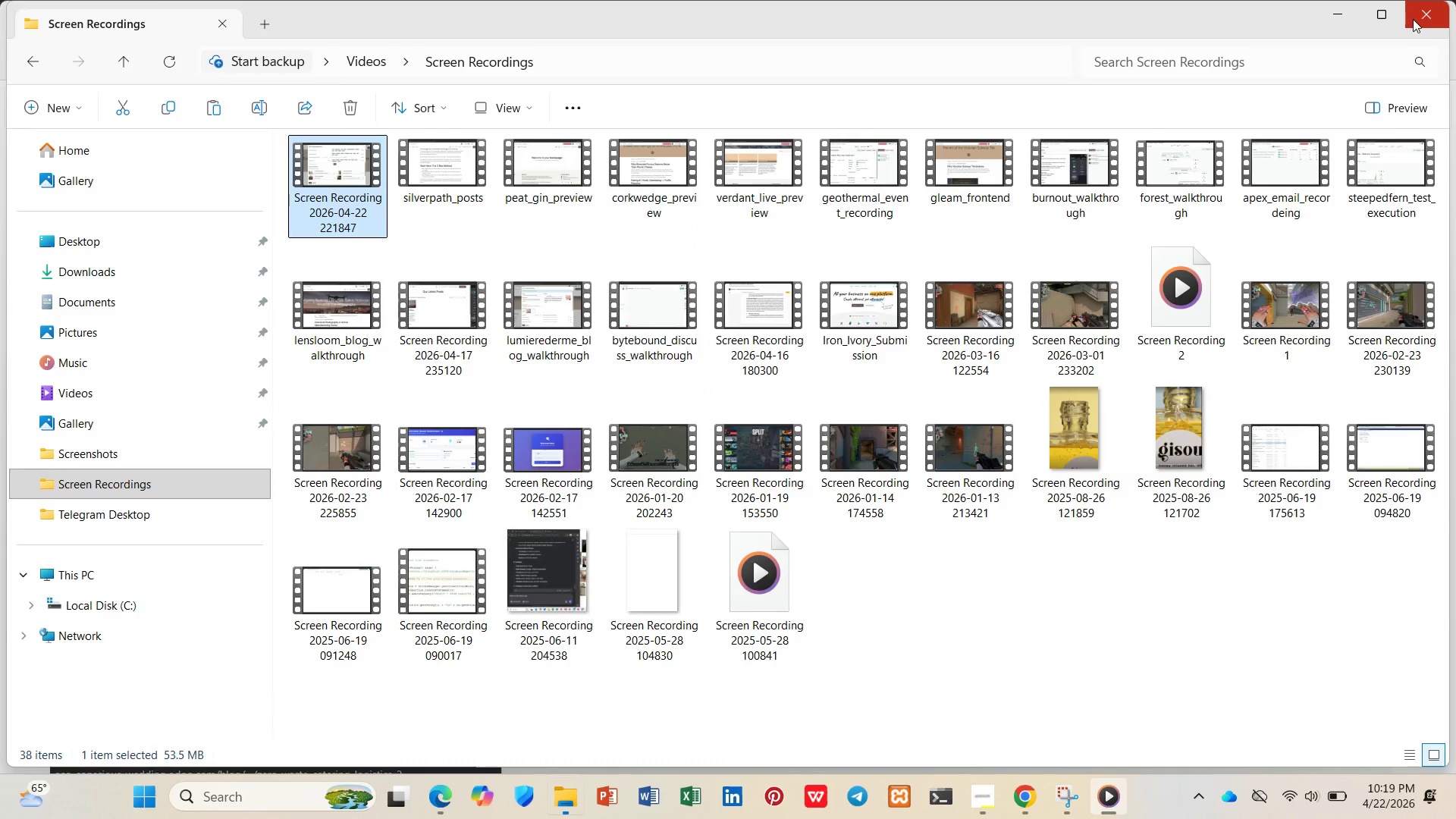 
right_click([349, 220])
 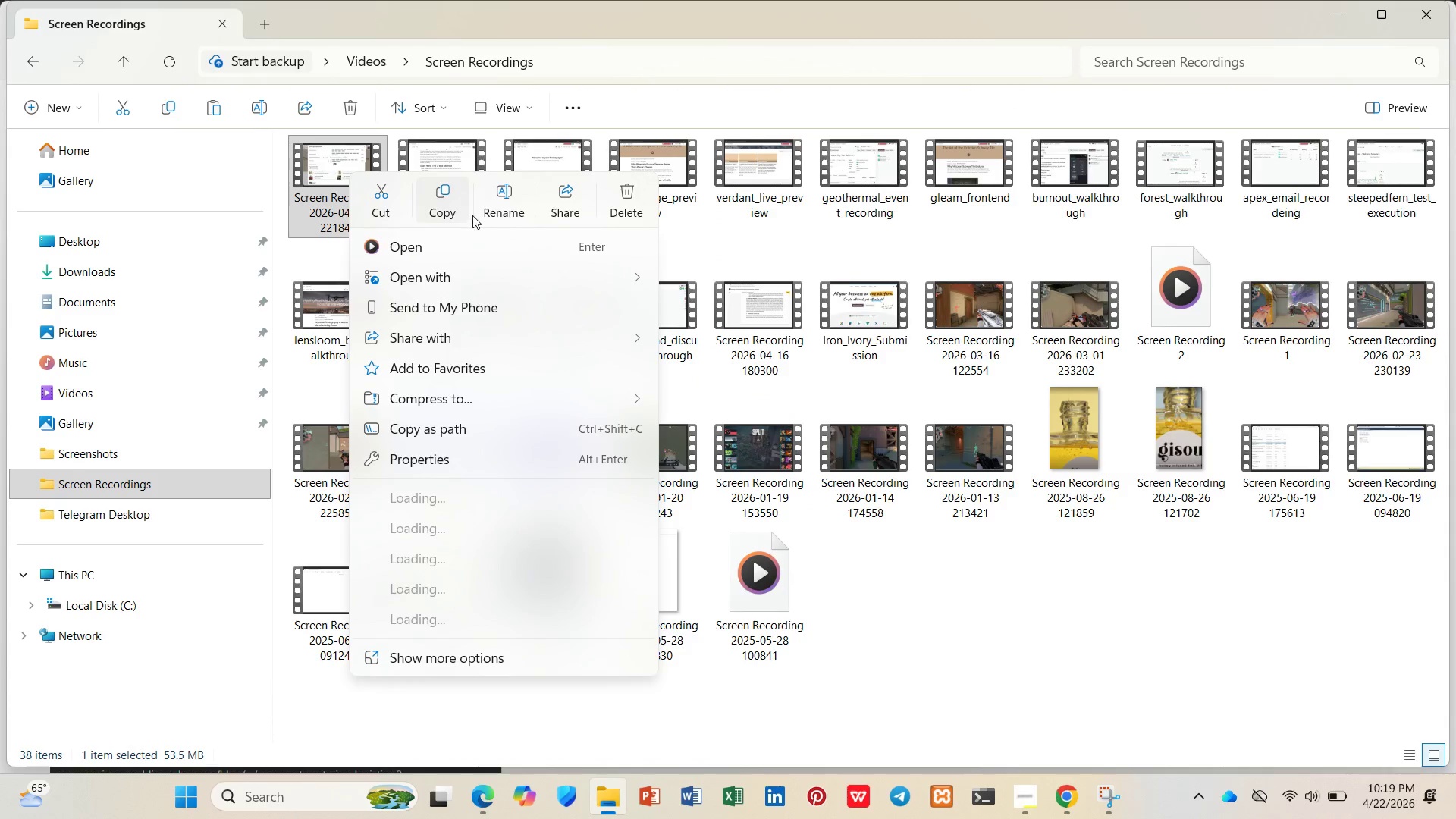 
left_click([505, 196])
 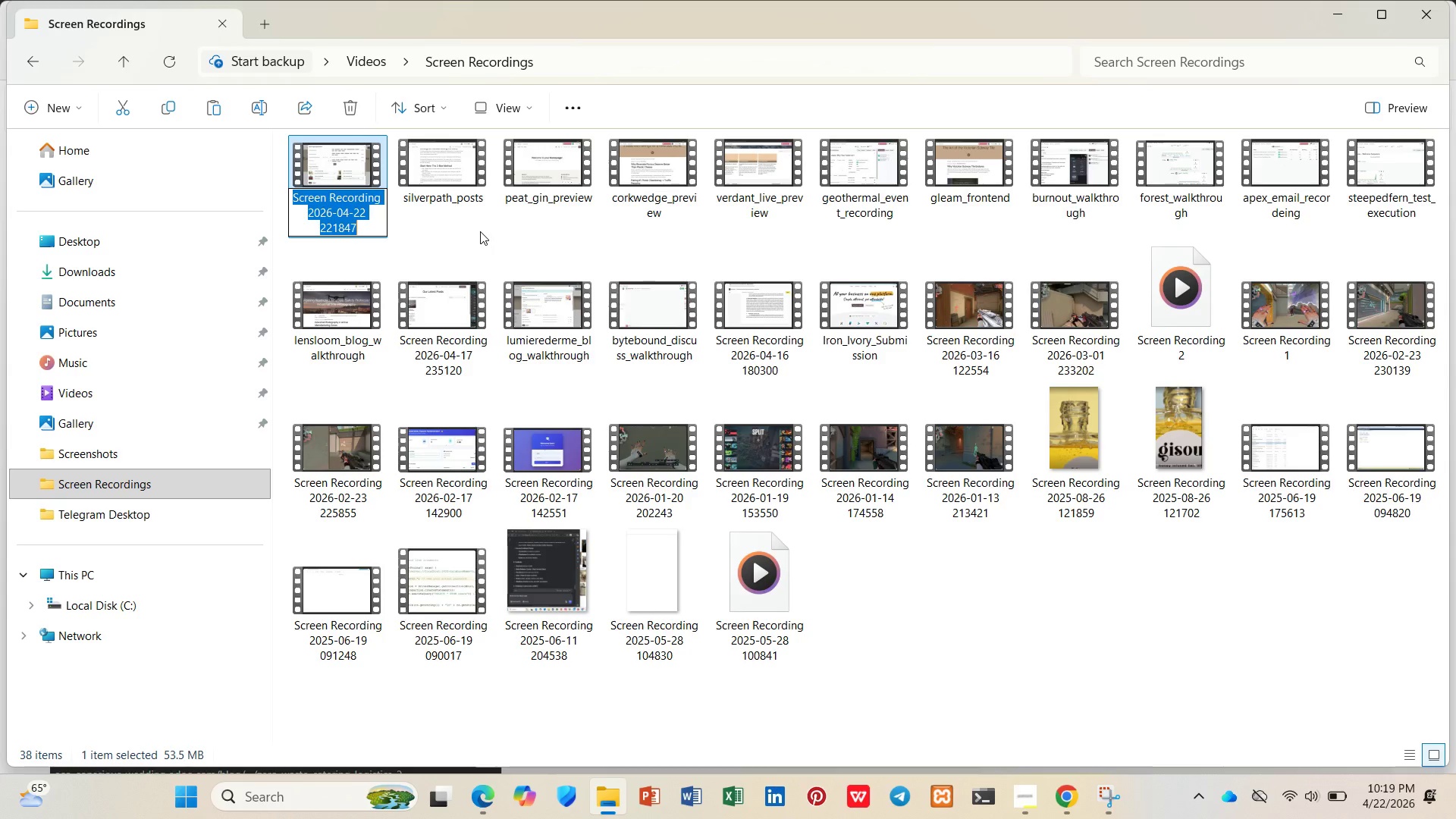 
wait(11.09)
 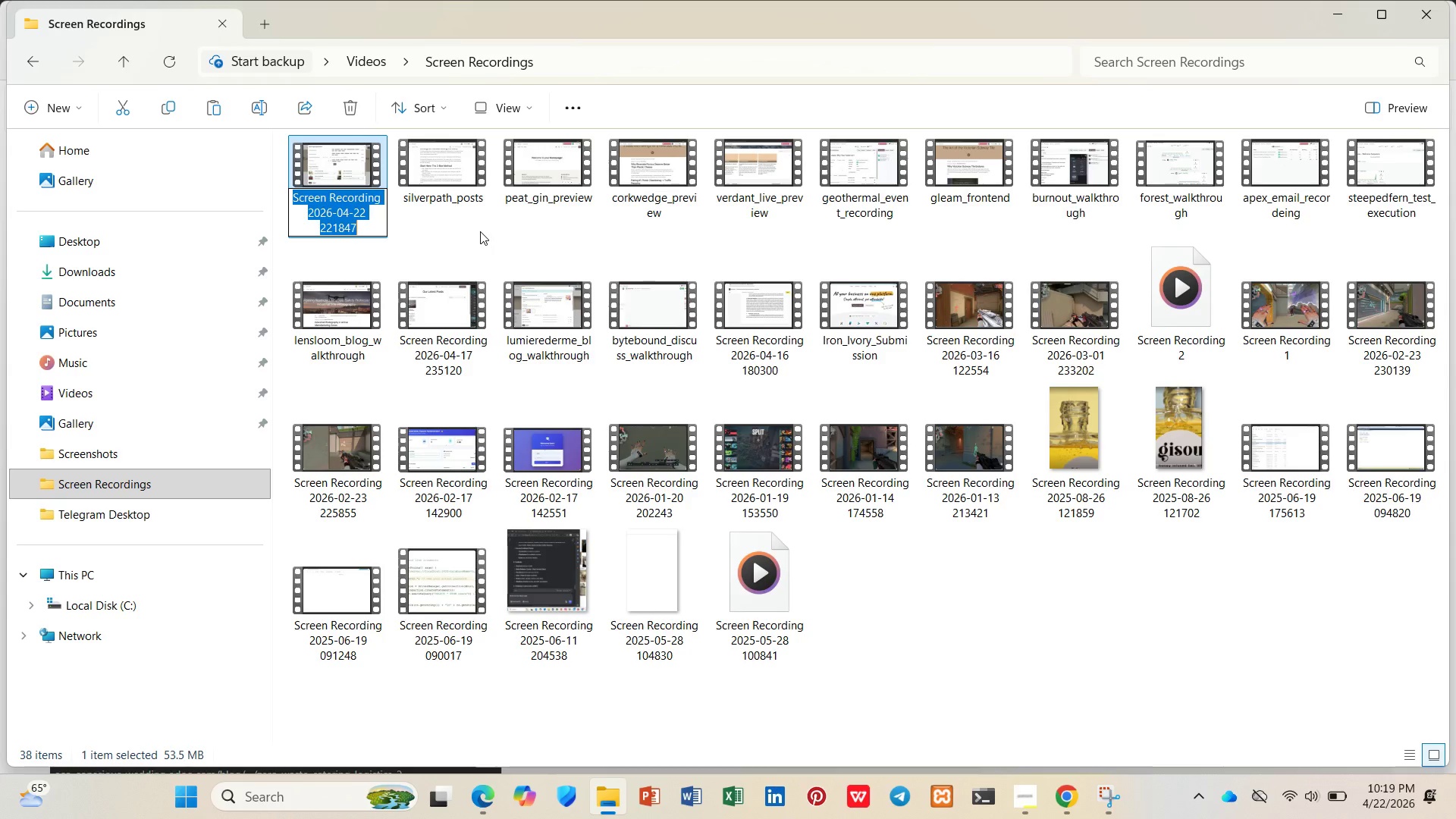 
type(gildedgreen_)
 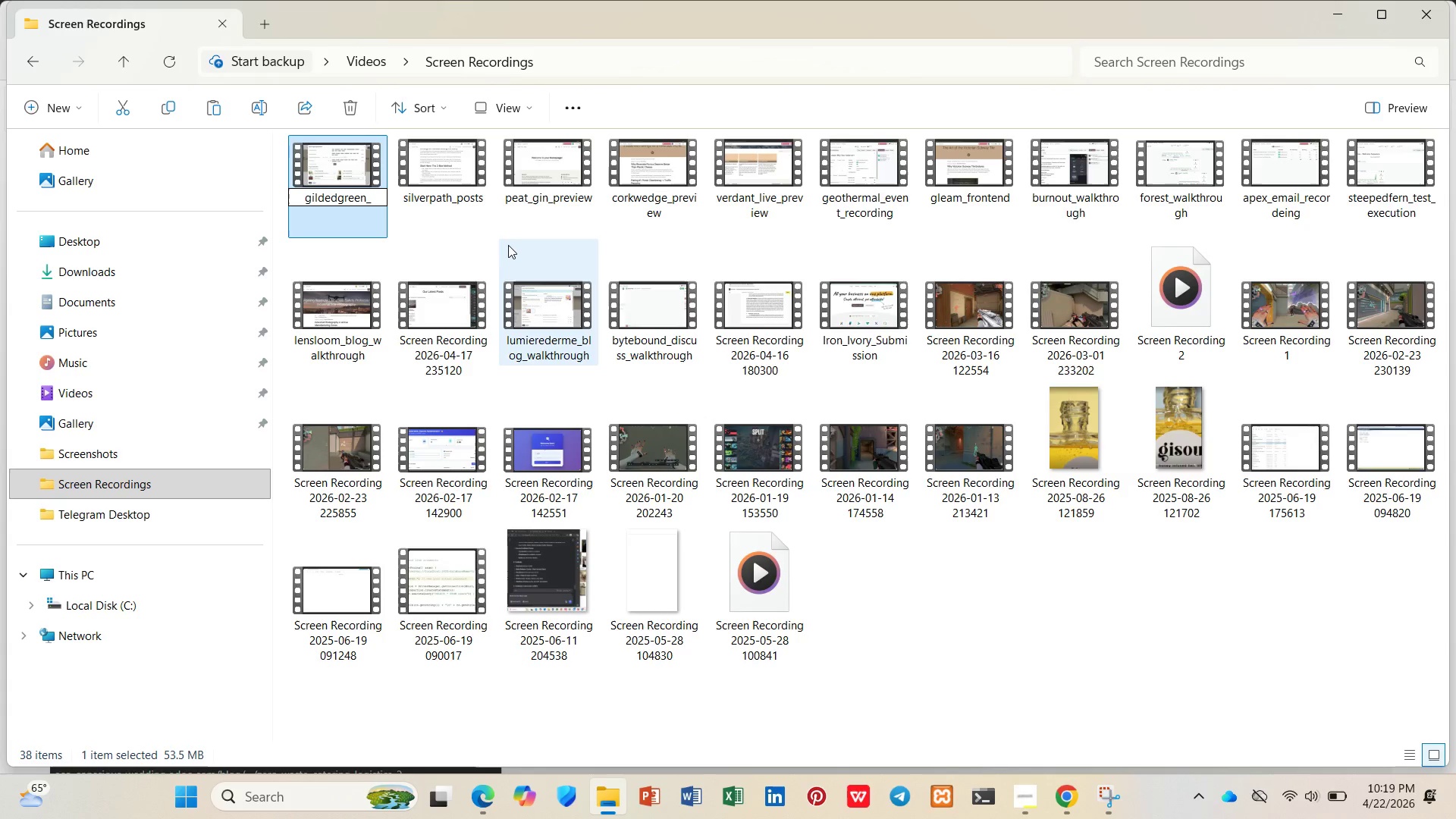 
wait(14.05)
 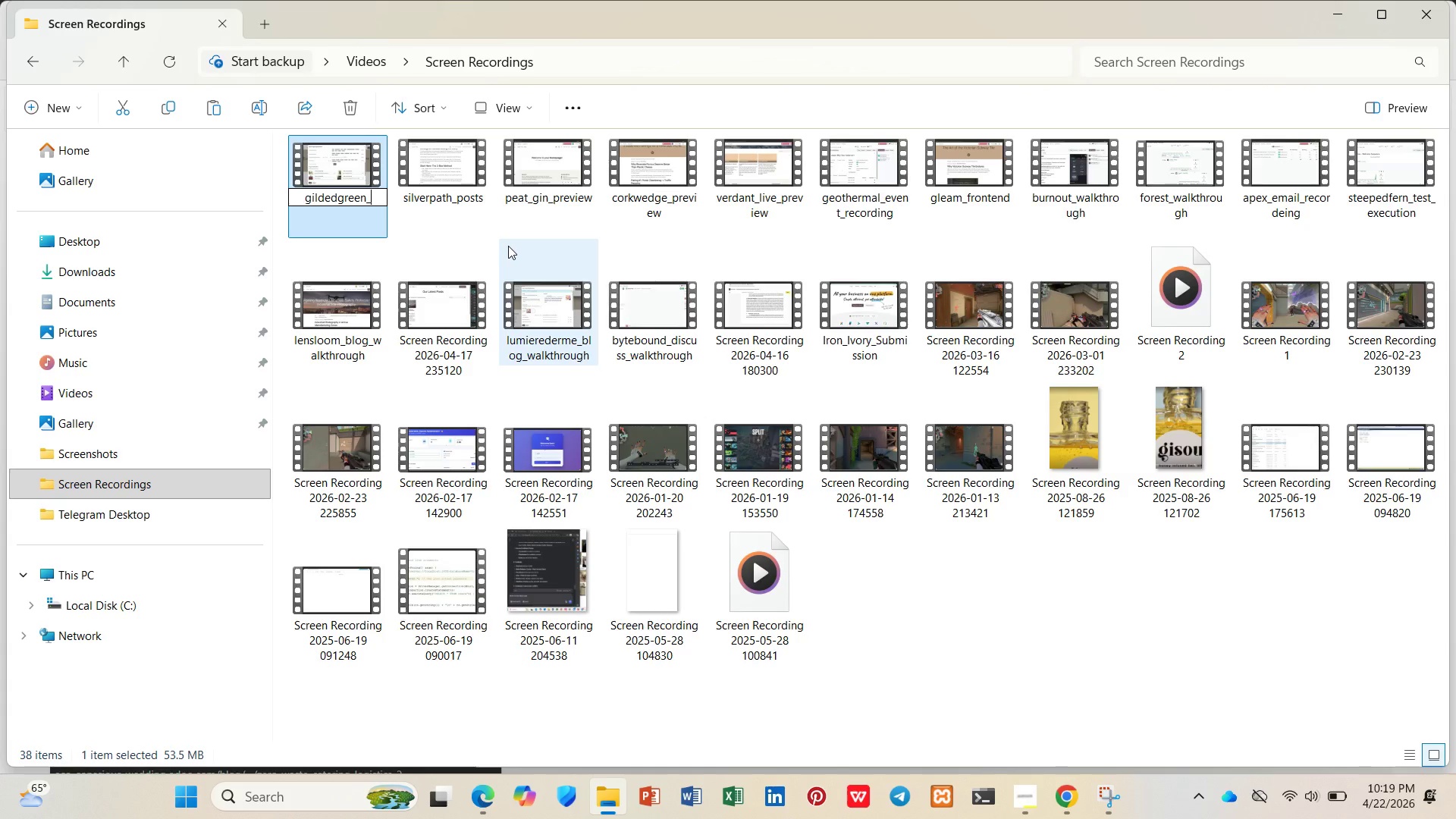 
type(layut)
 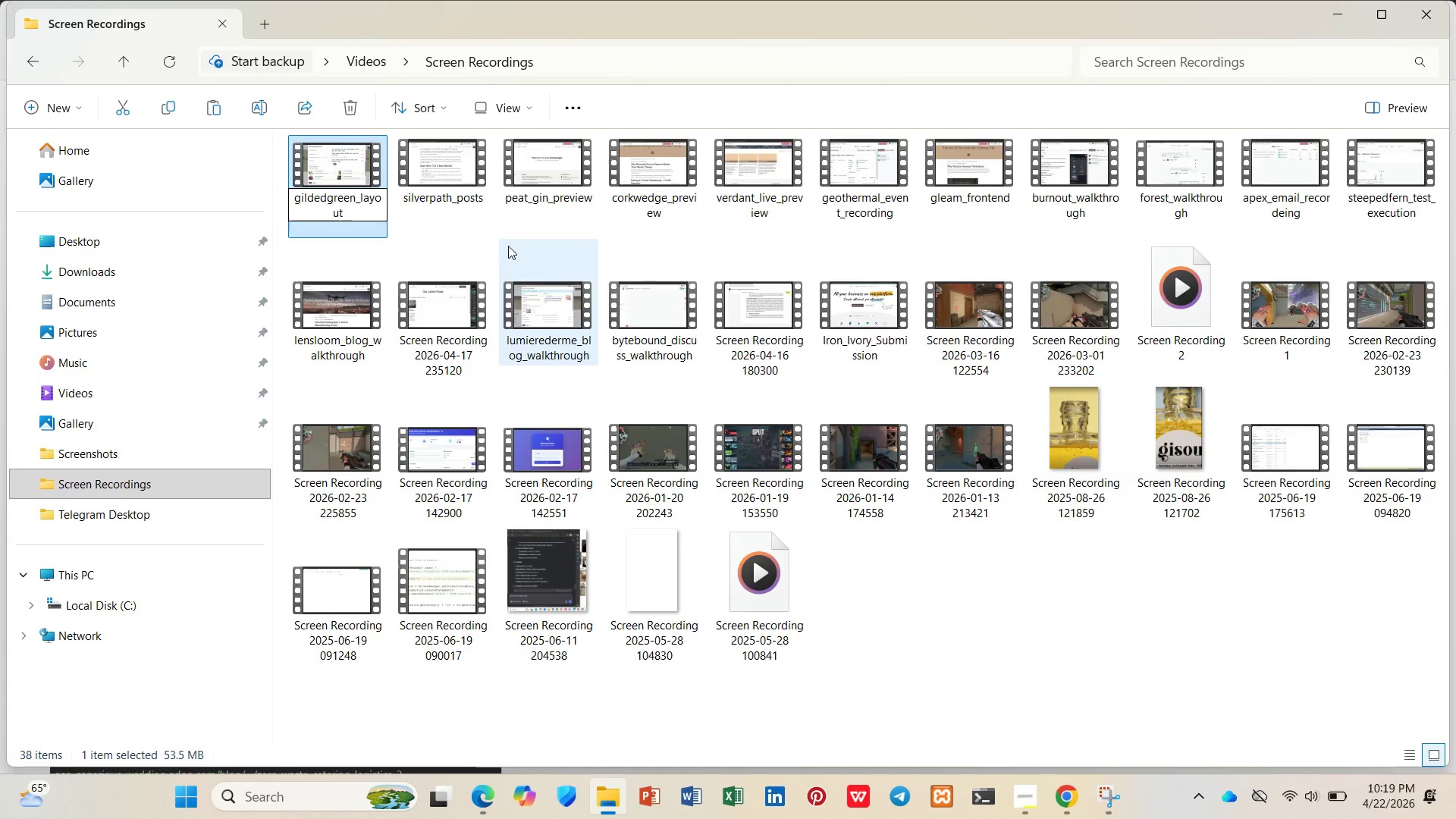 
hold_key(key=O, duration=0.33)
 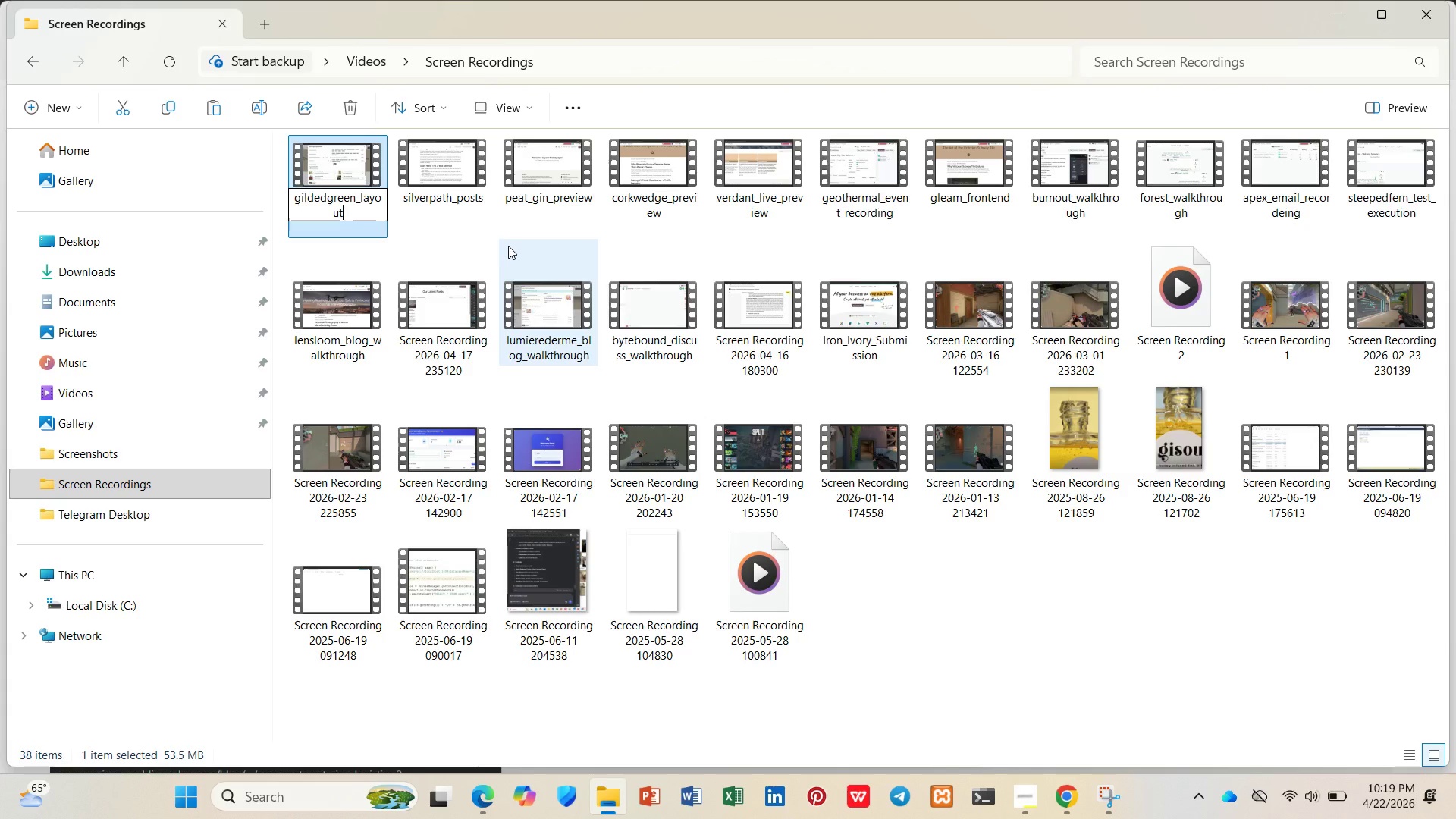 
key(Enter)
 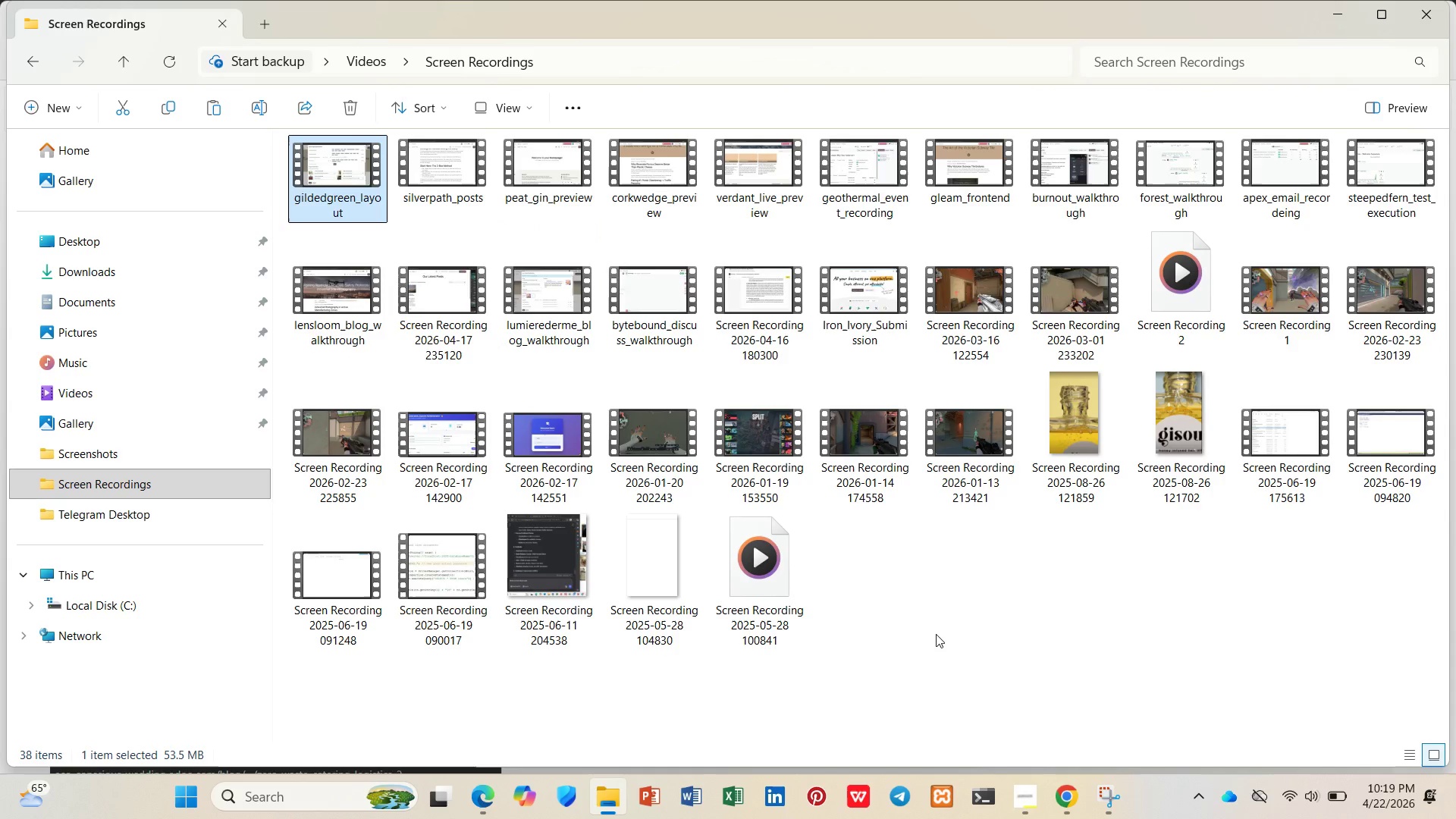 
left_click([1113, 813])
 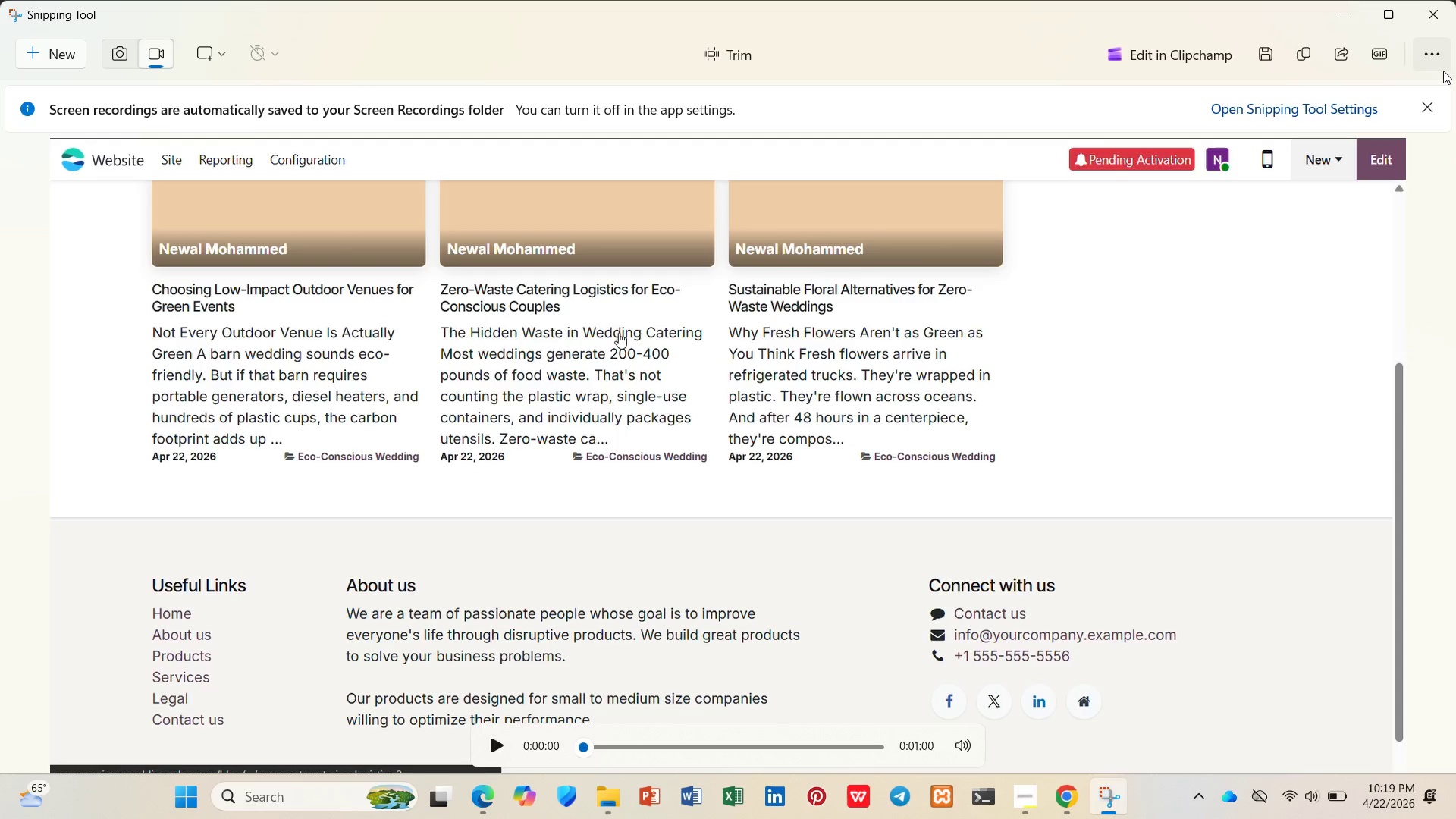 
left_click([1434, 27])
 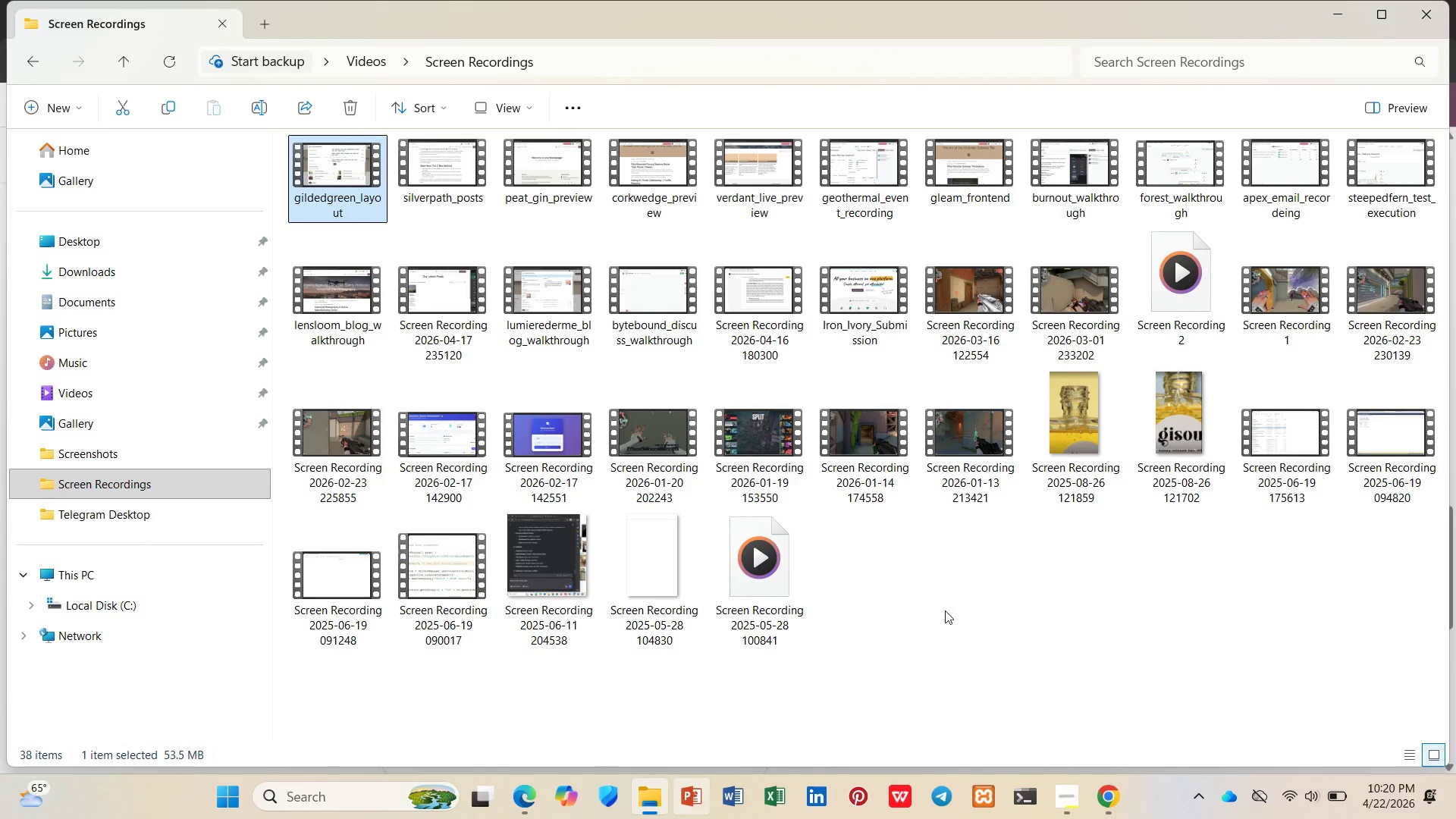 
left_click([1430, 10])
 